 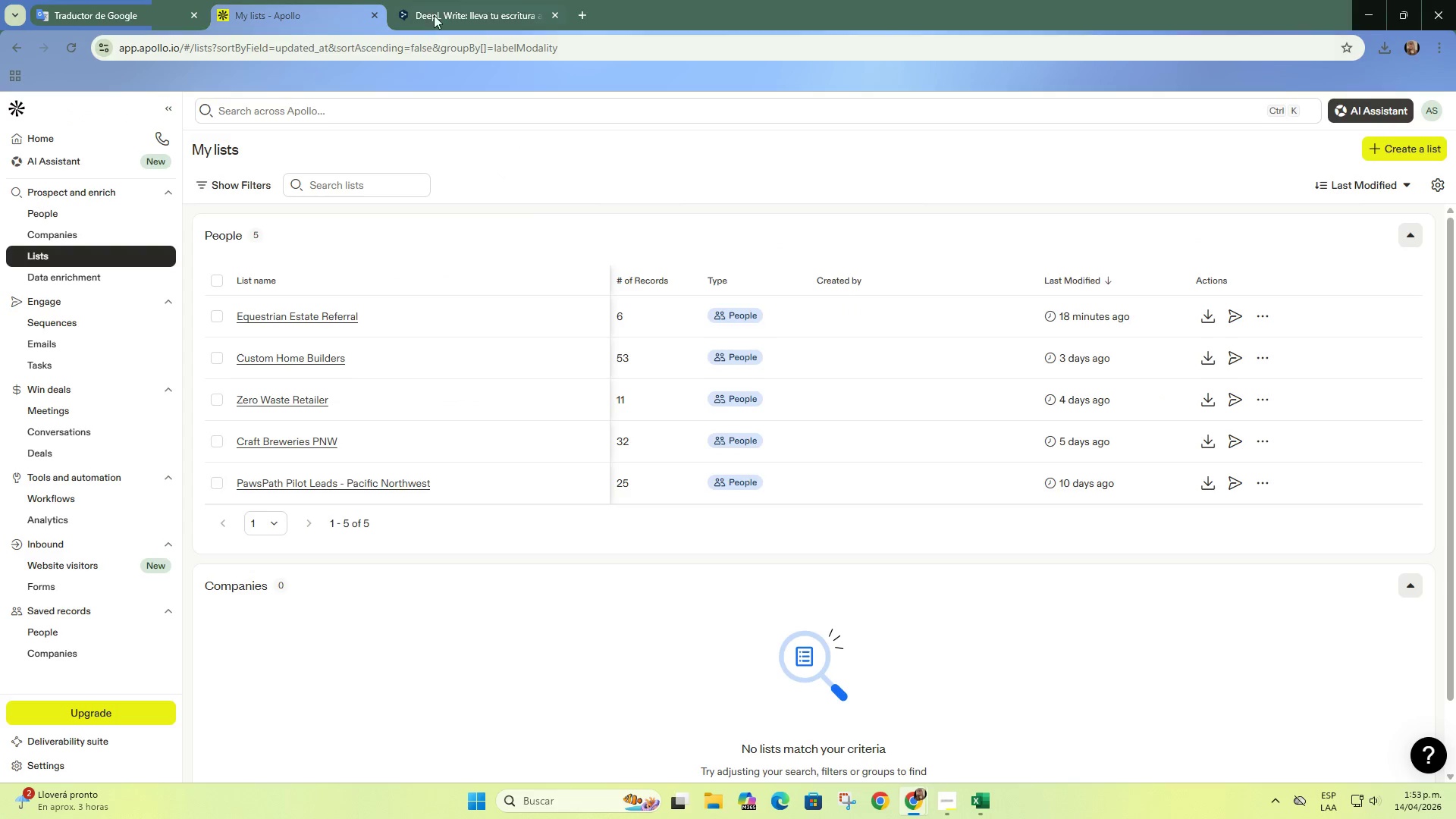 
scroll: coordinate [0, 240], scroll_direction: up, amount: 2.0
 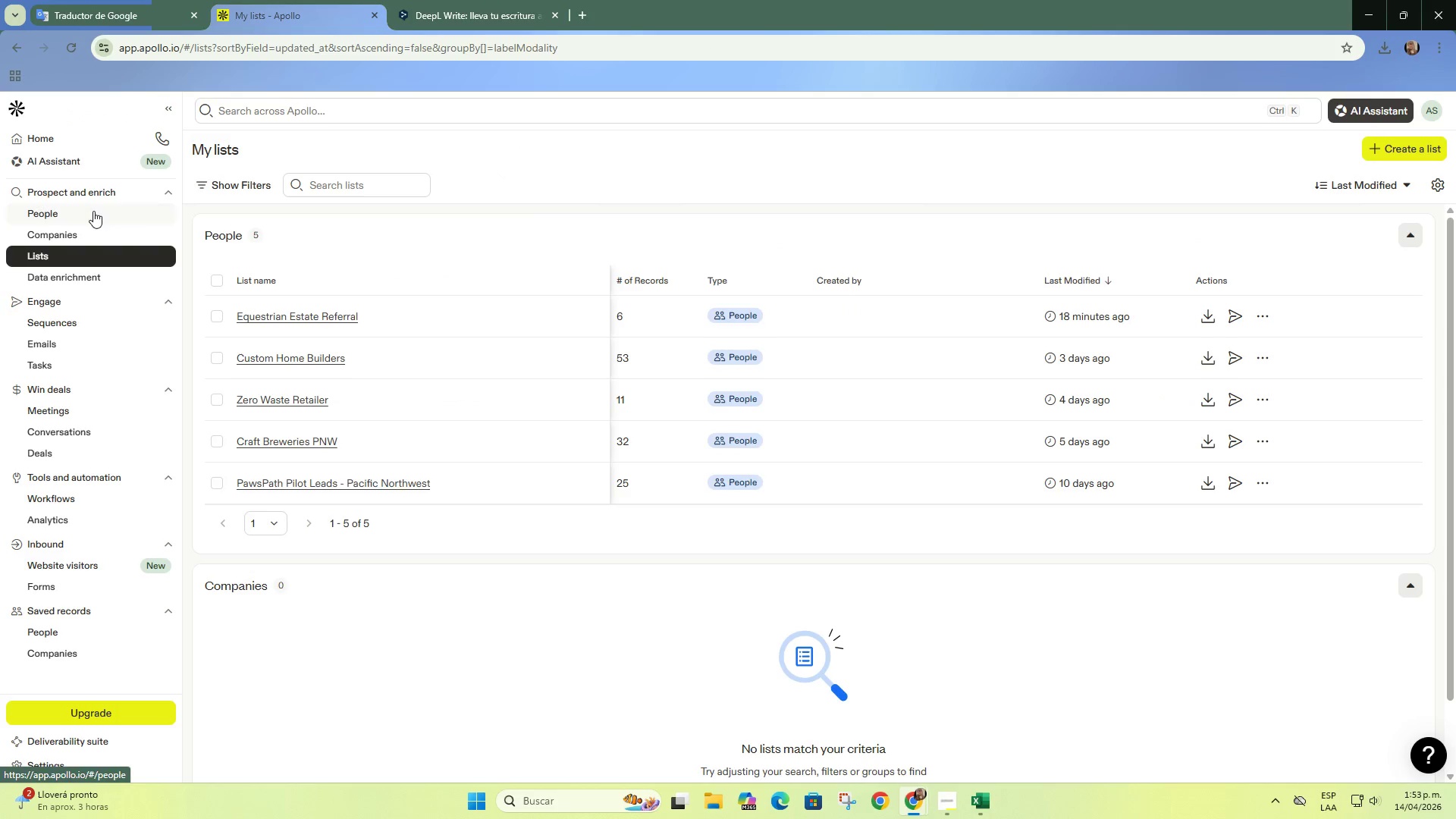 
left_click([93, 211])
 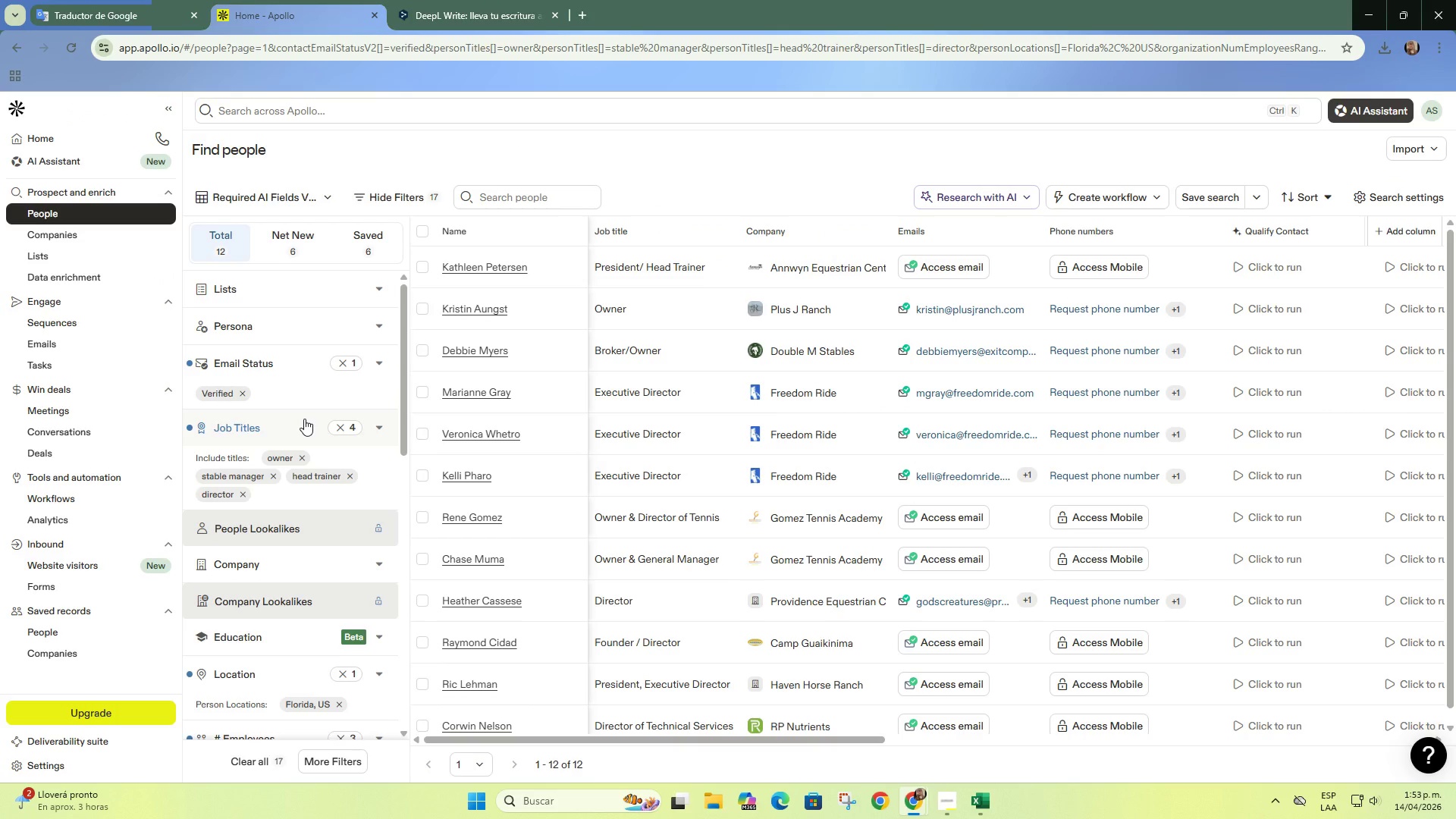 
scroll: coordinate [306, 434], scroll_direction: down, amount: 1.0
 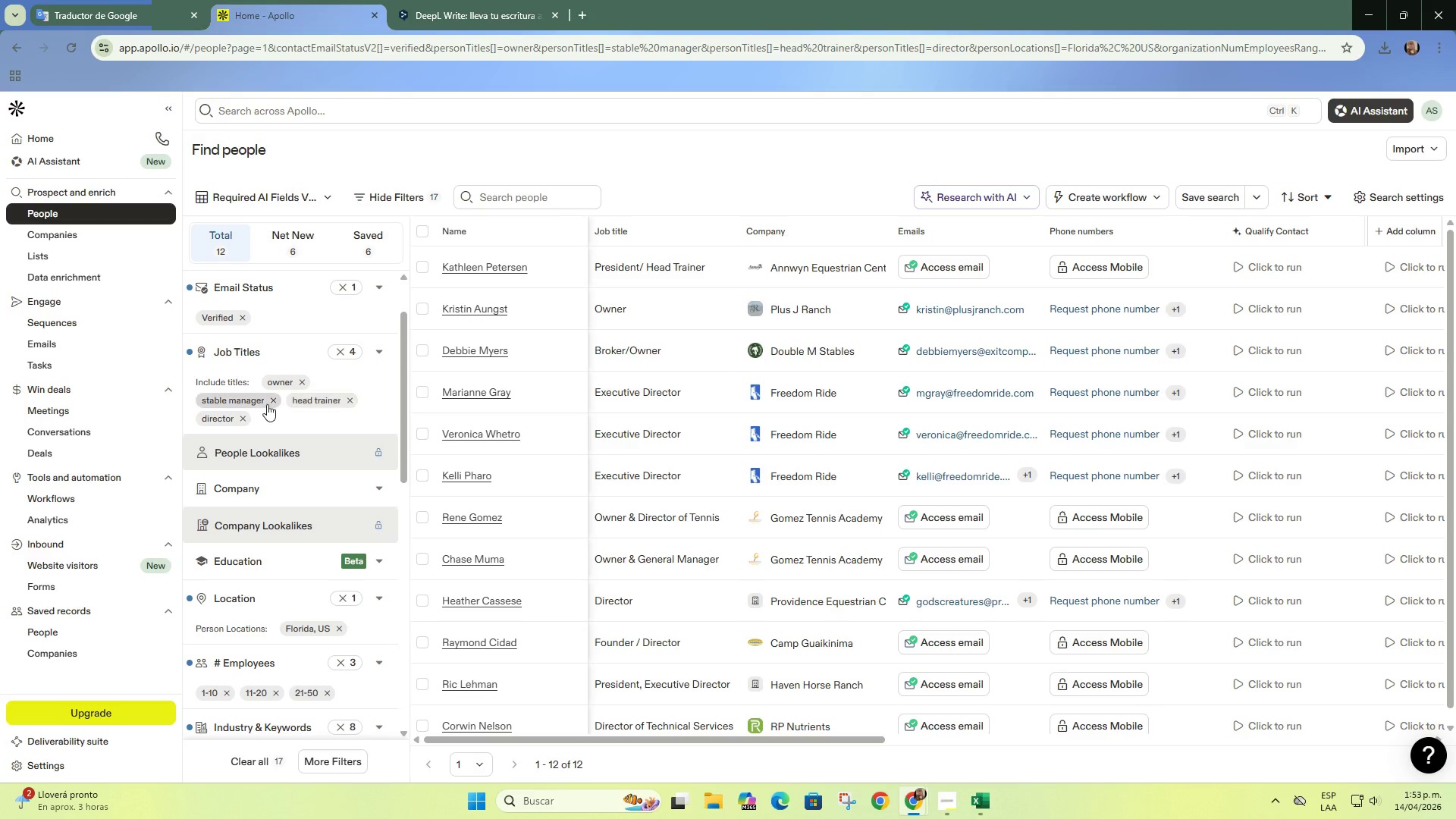 
left_click([272, 400])
 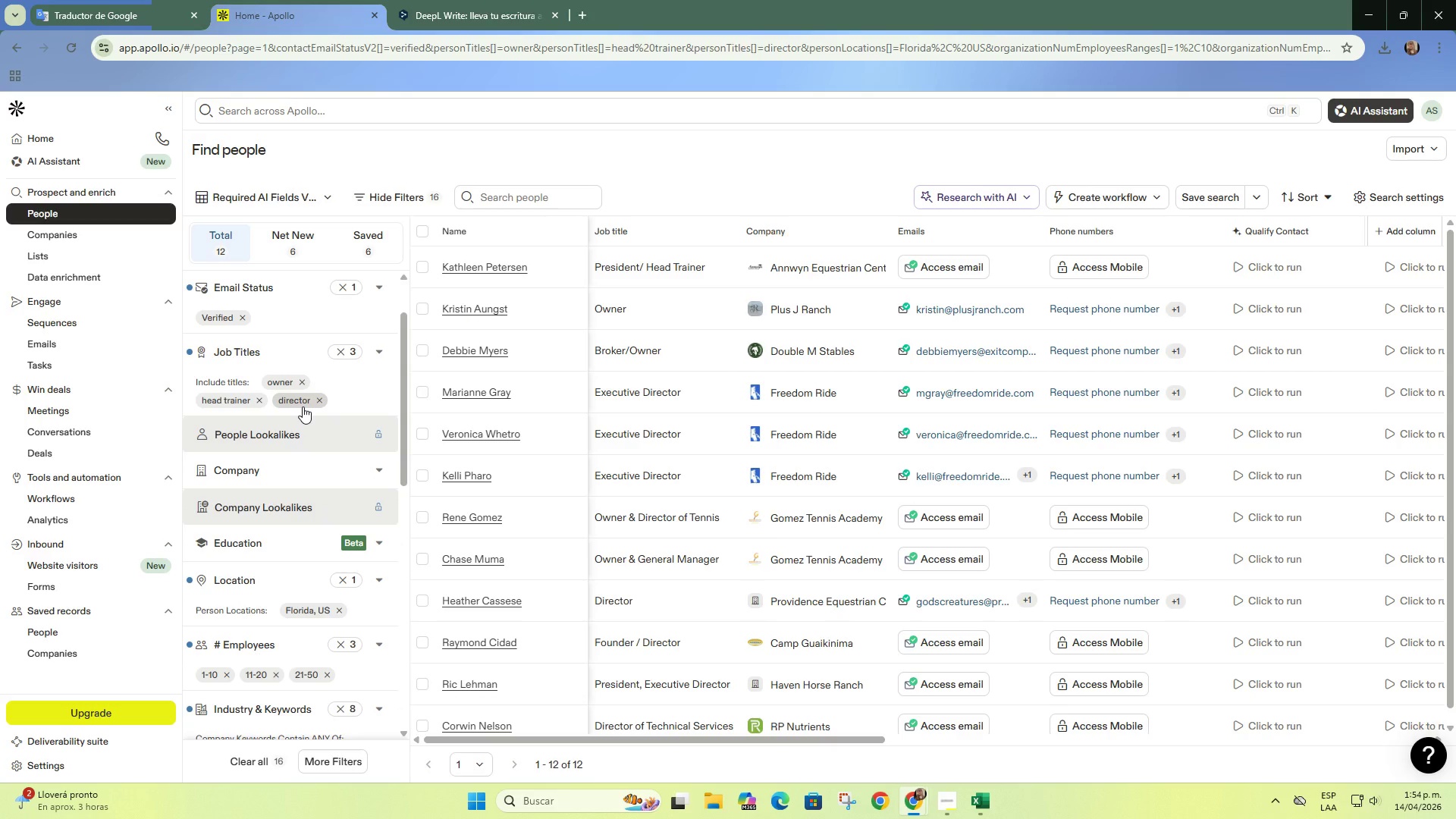 
scroll: coordinate [347, 433], scroll_direction: down, amount: 9.0
 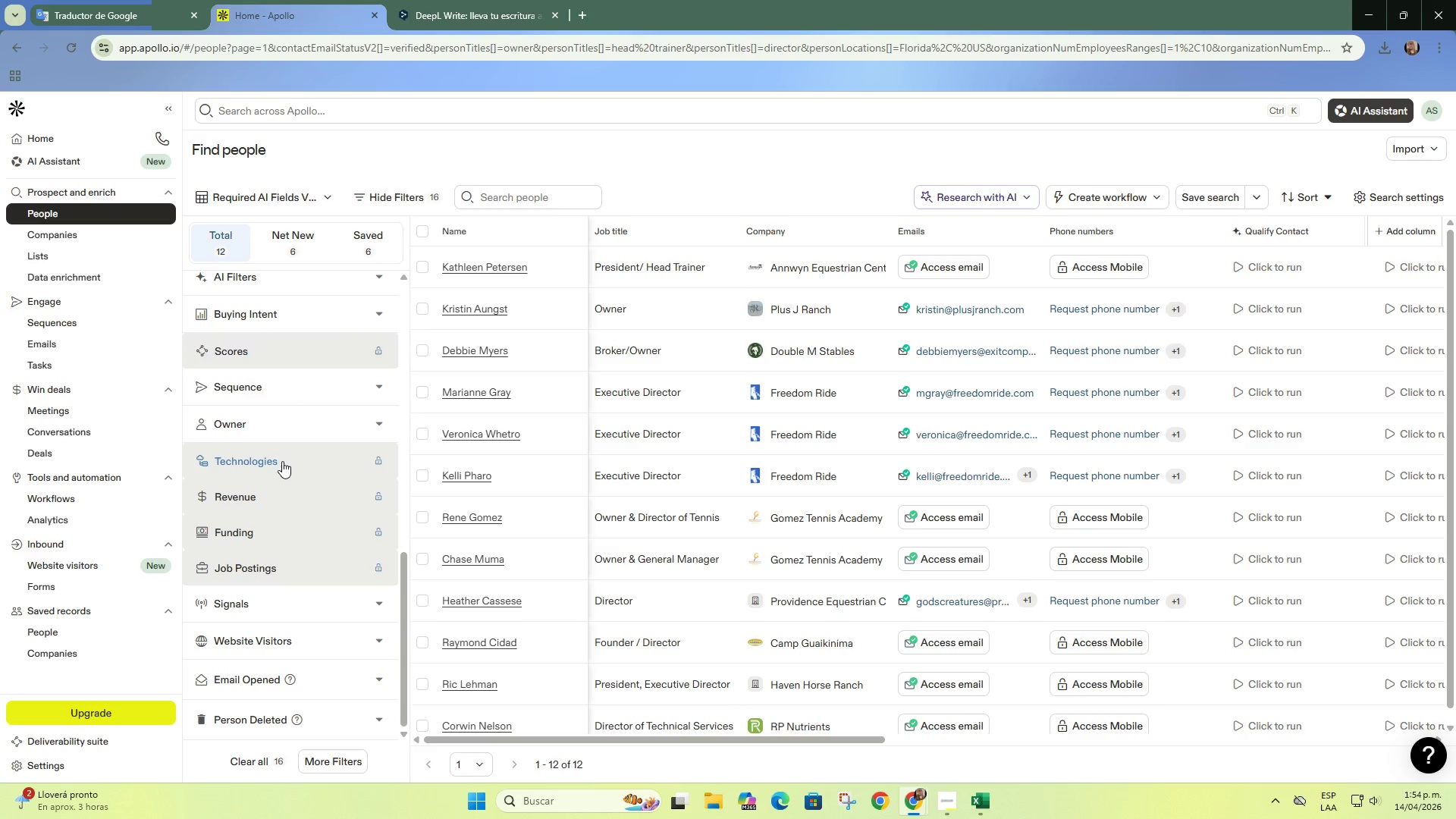 
scroll: coordinate [331, 455], scroll_direction: up, amount: 5.0
 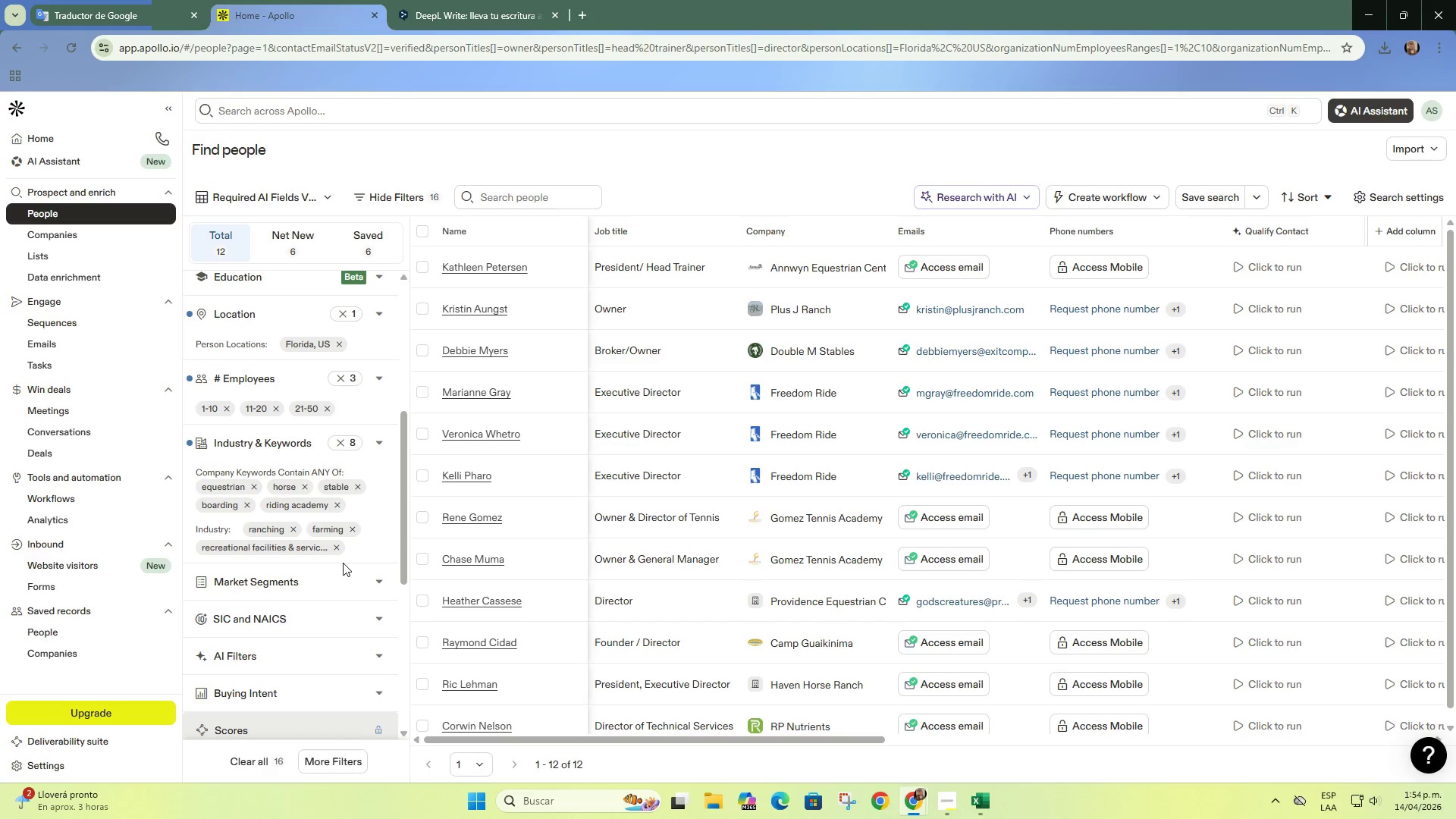 
left_click([351, 527])
 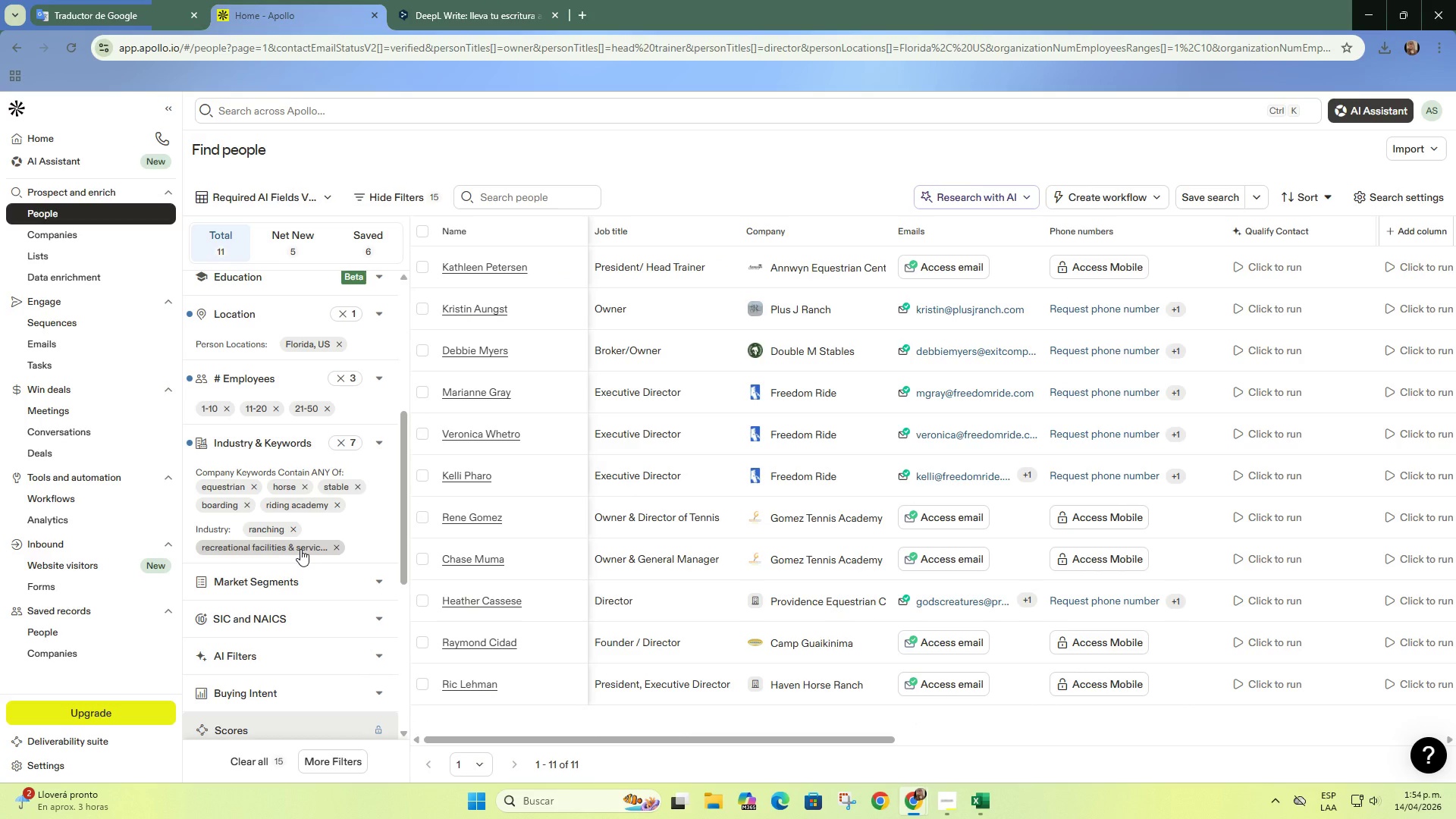 
wait(5.8)
 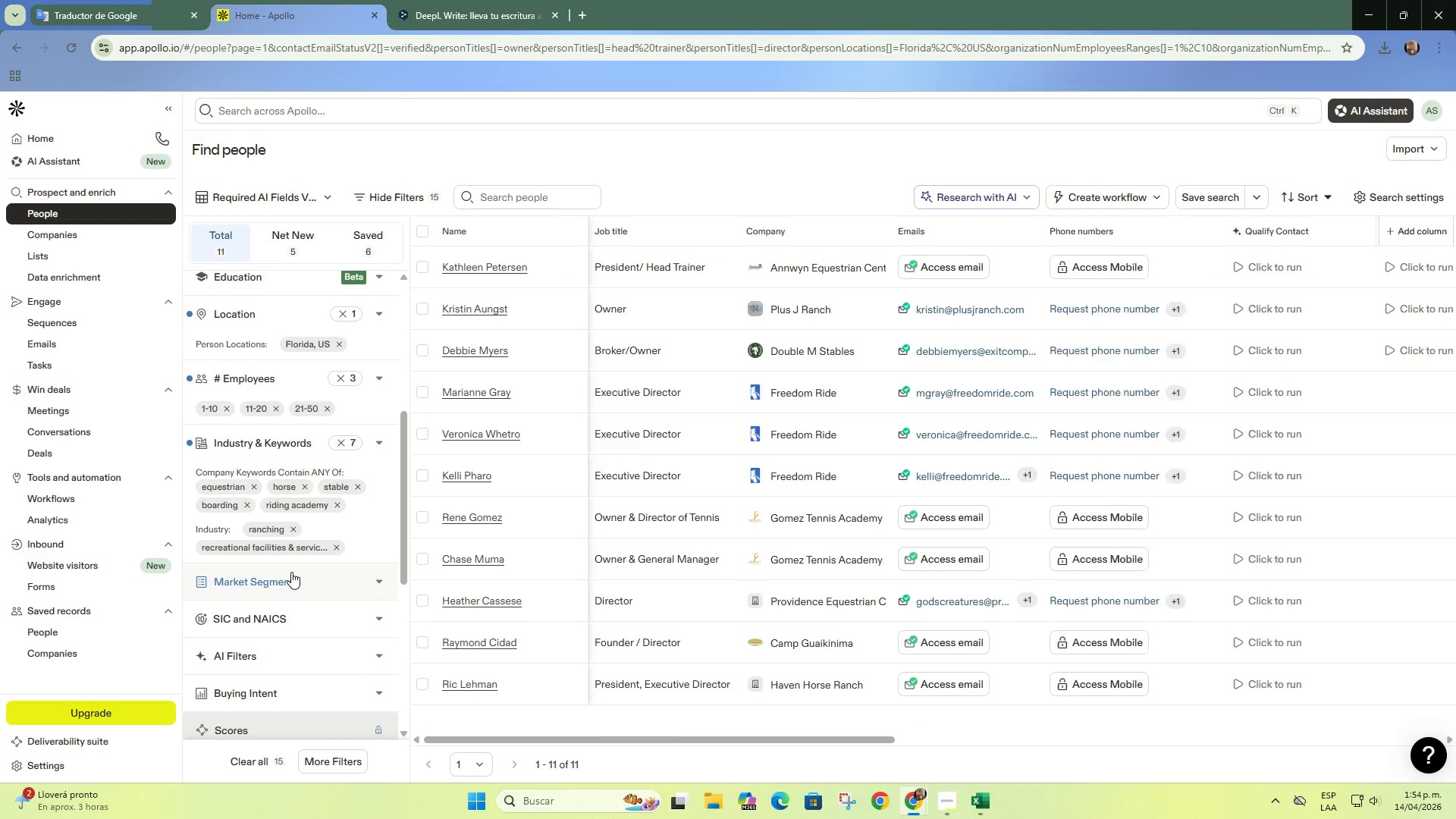 
scroll: coordinate [359, 542], scroll_direction: up, amount: 2.0
 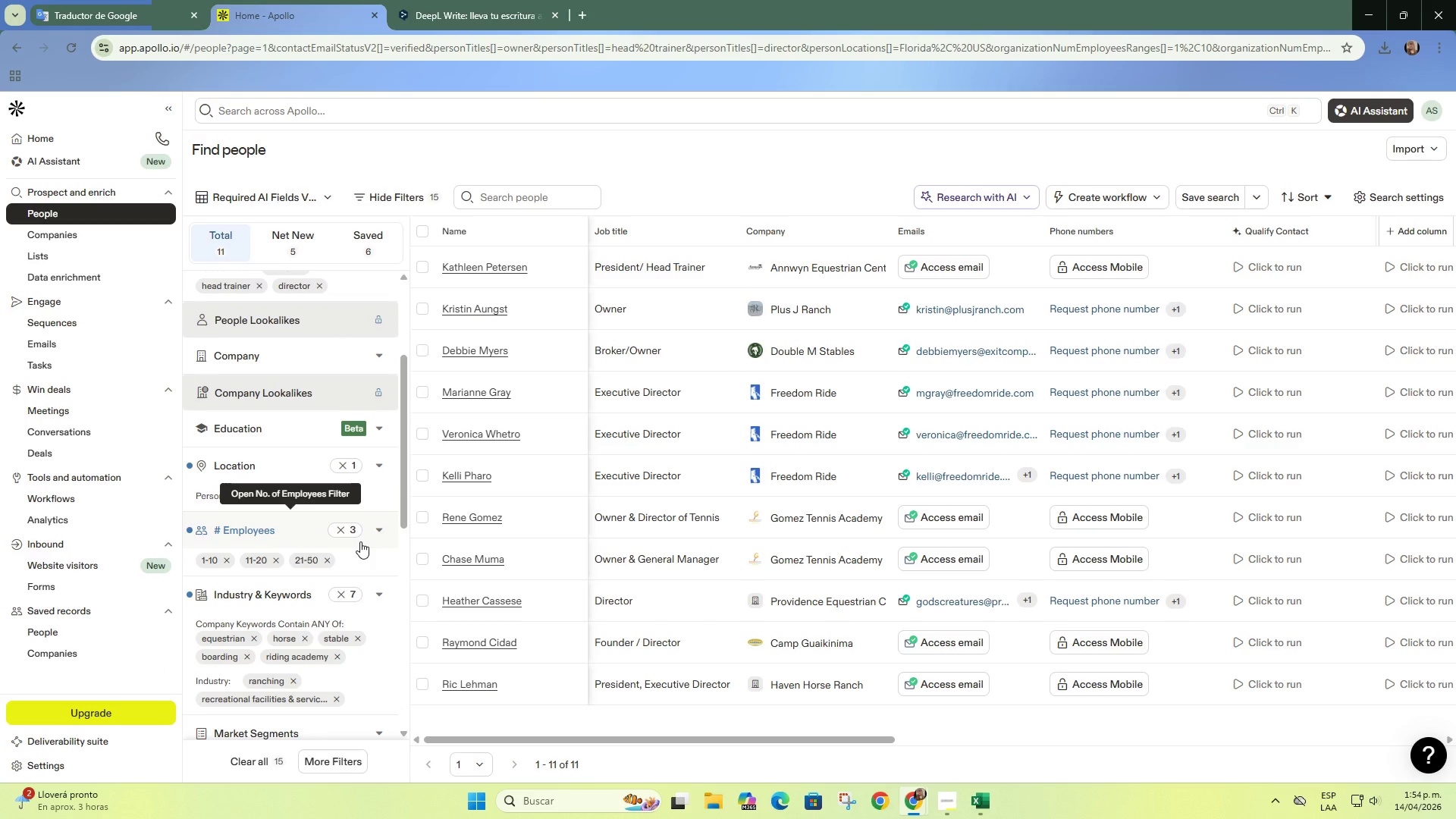 
scroll: coordinate [360, 541], scroll_direction: down, amount: 1.0
 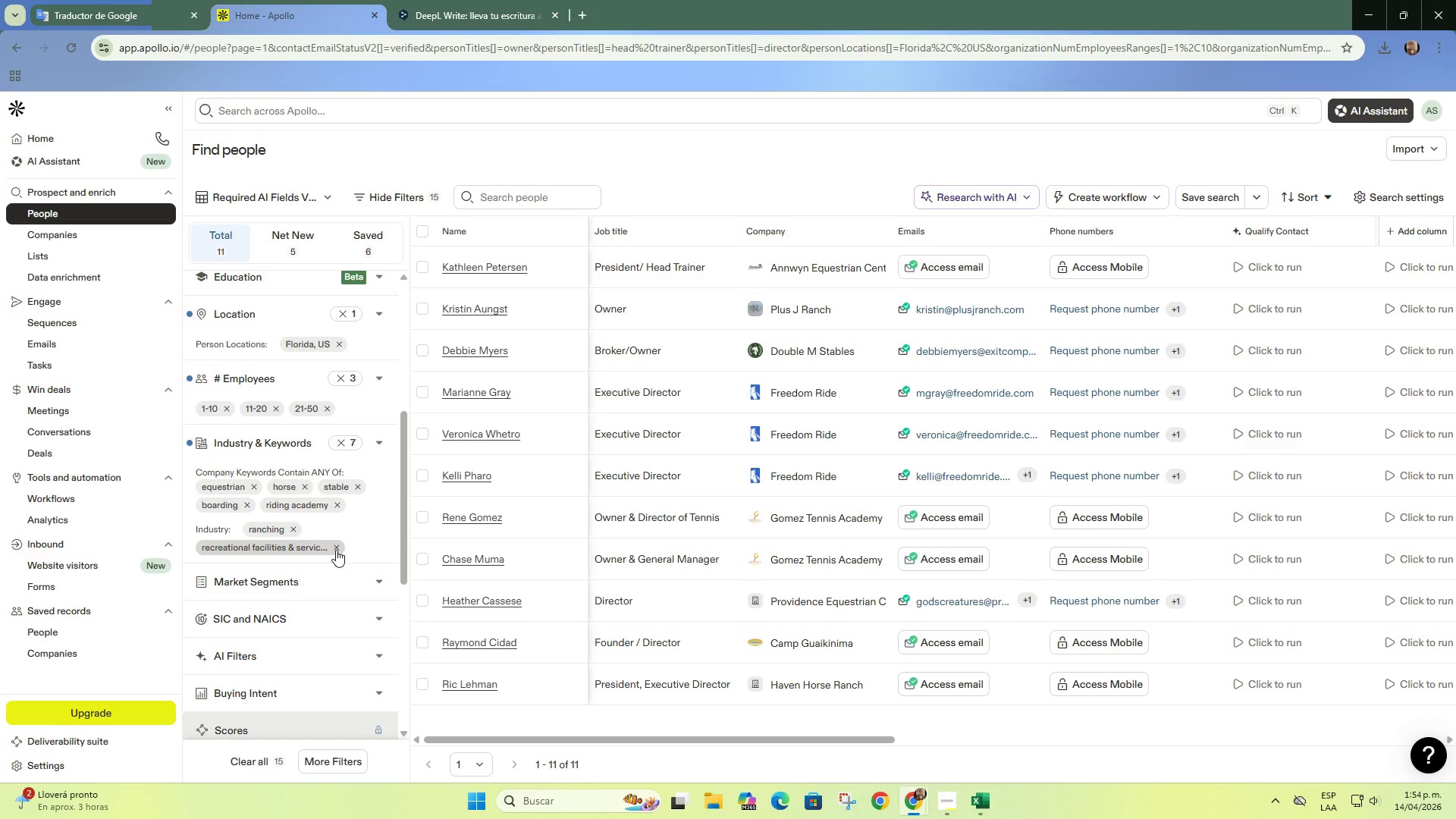 
wait(12.8)
 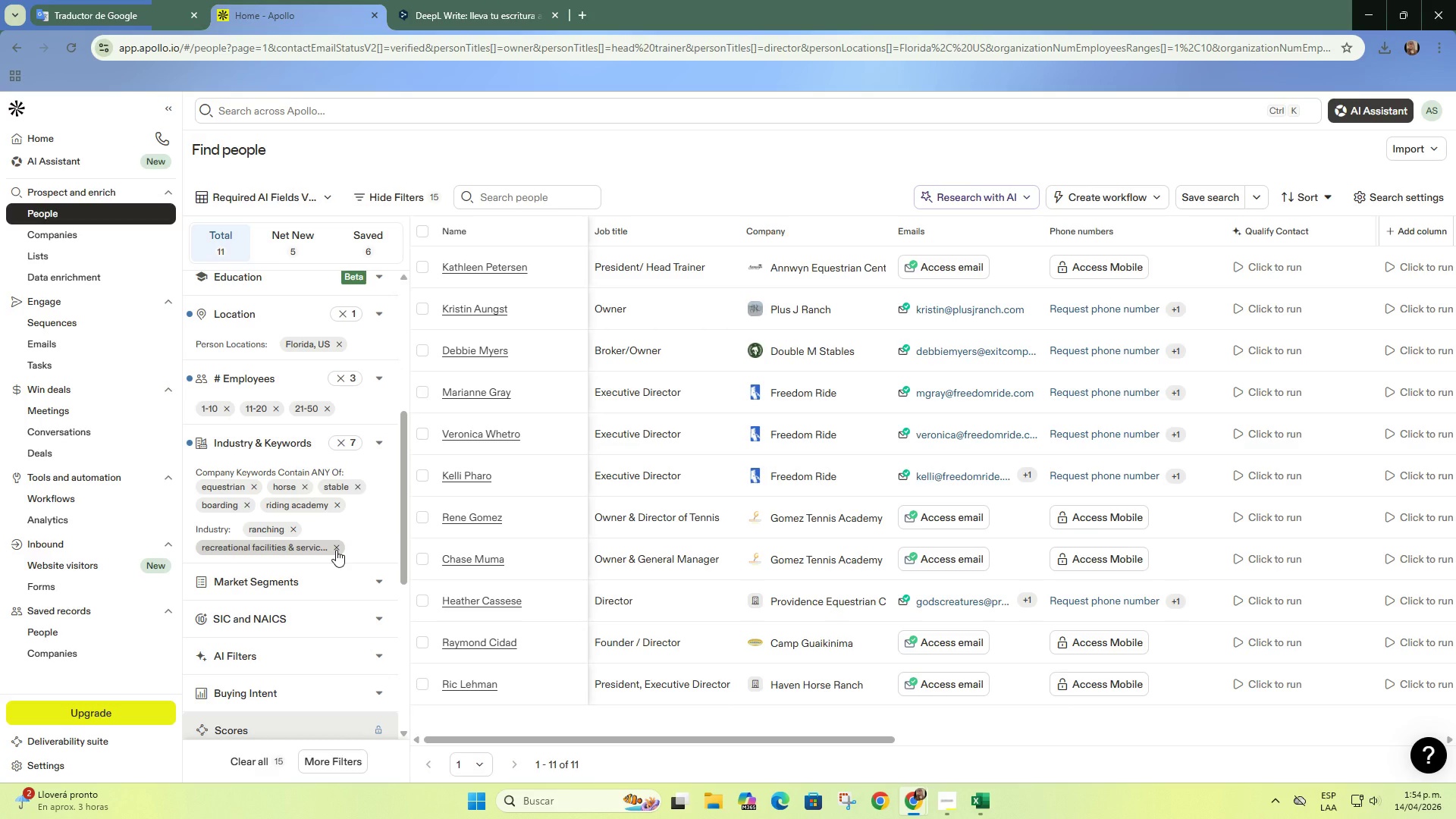 
left_click([250, 504])
 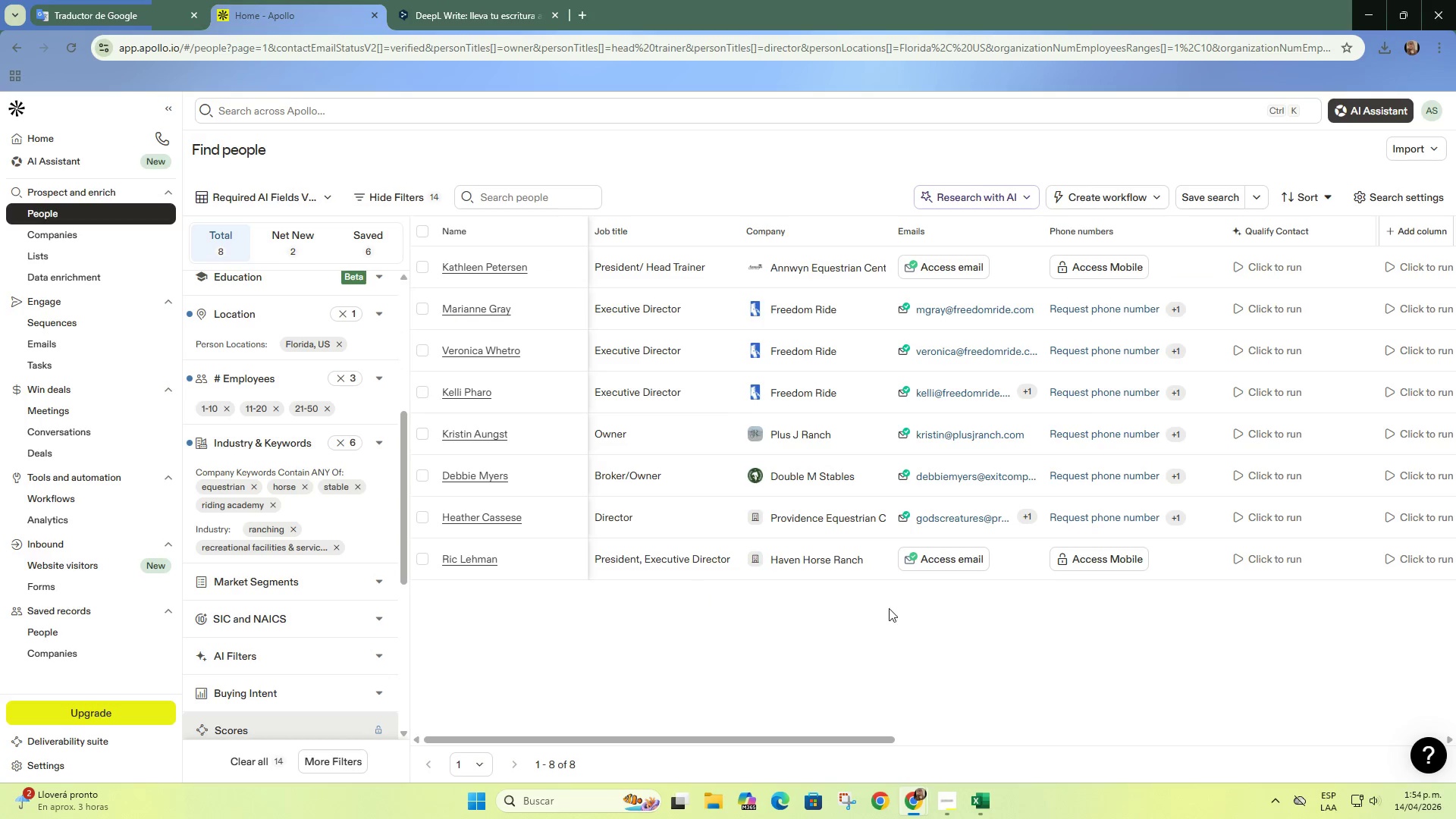 
wait(5.59)
 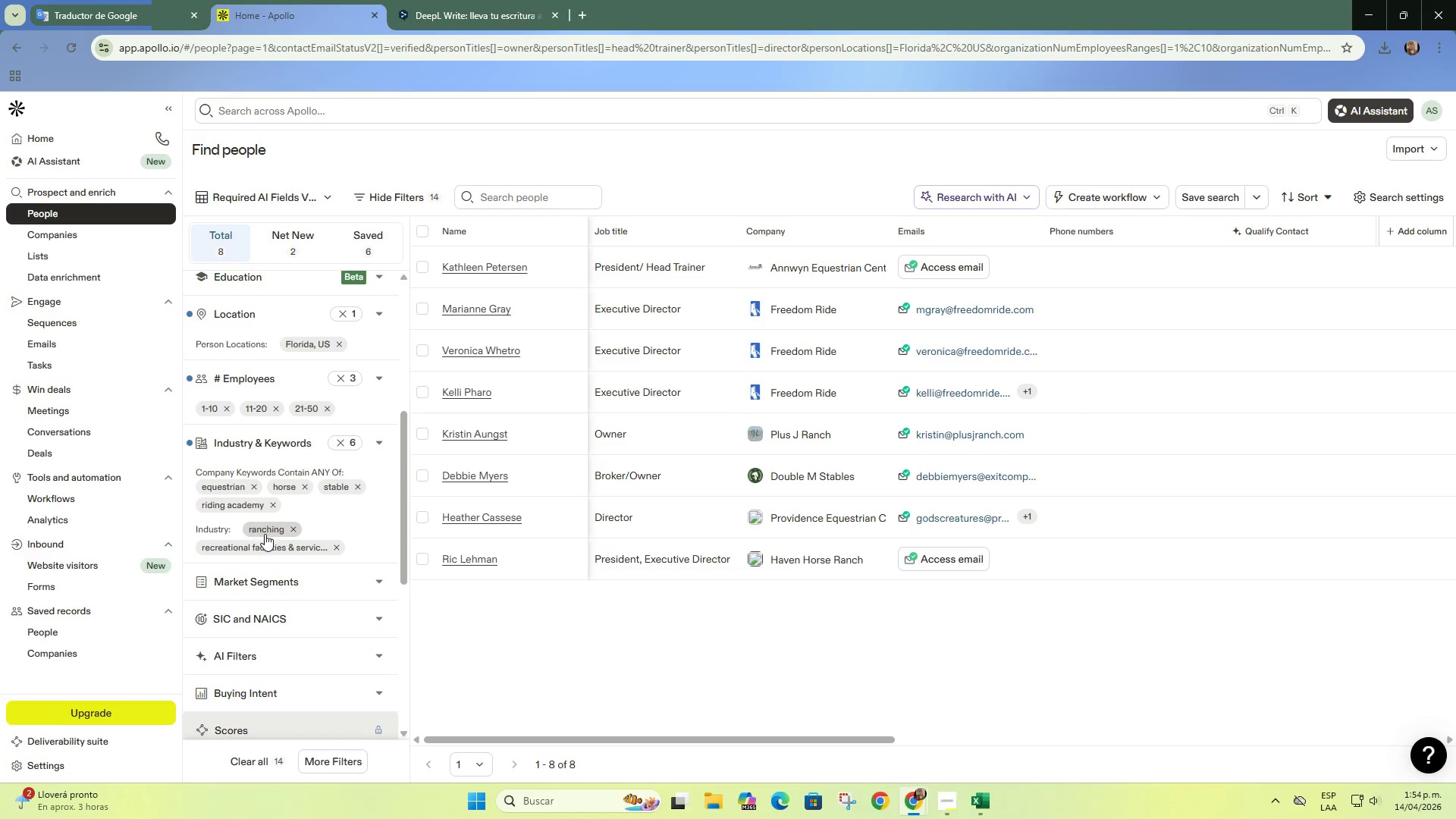 
right_click([822, 552])
 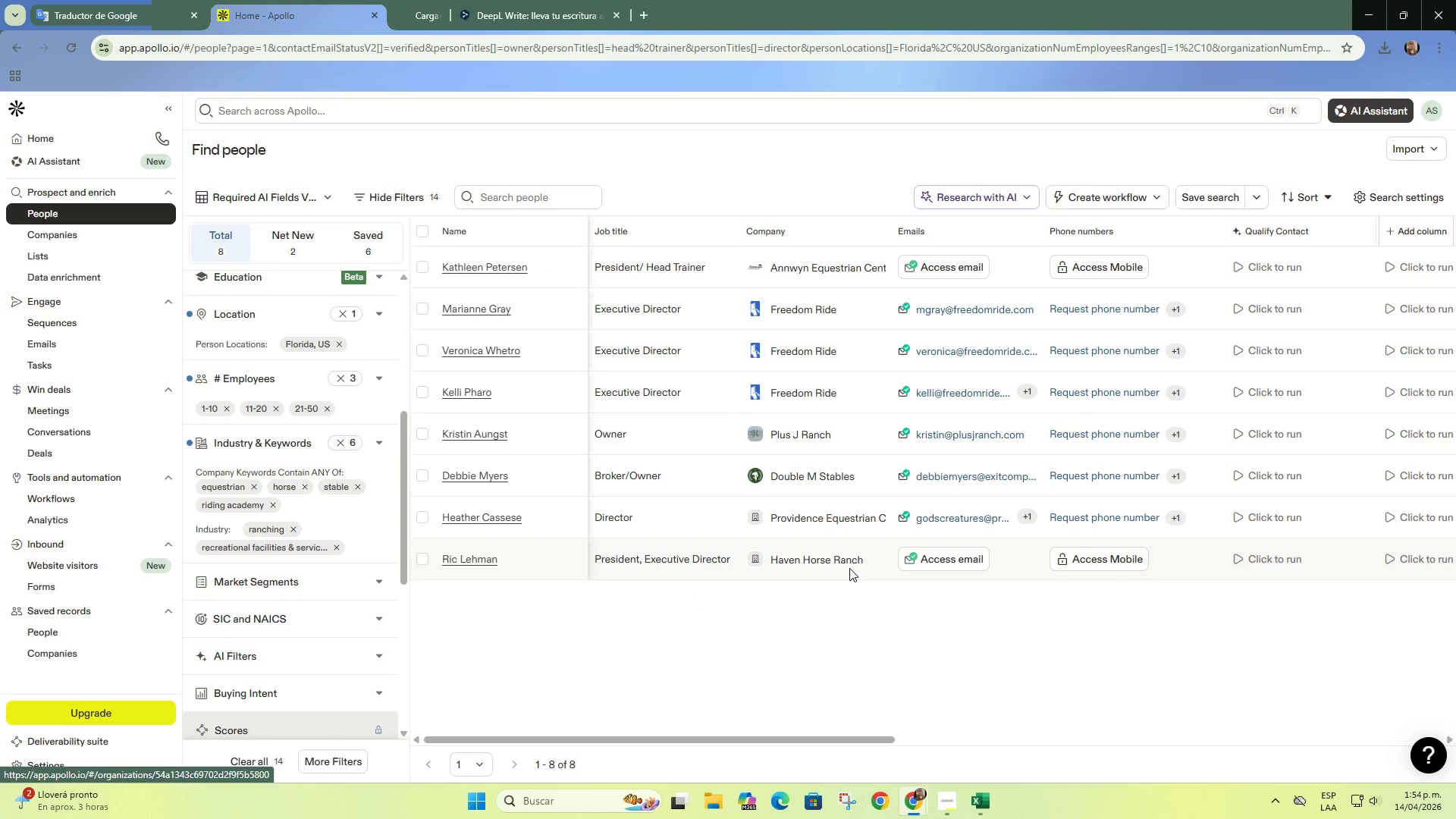 
left_click([849, 568])
 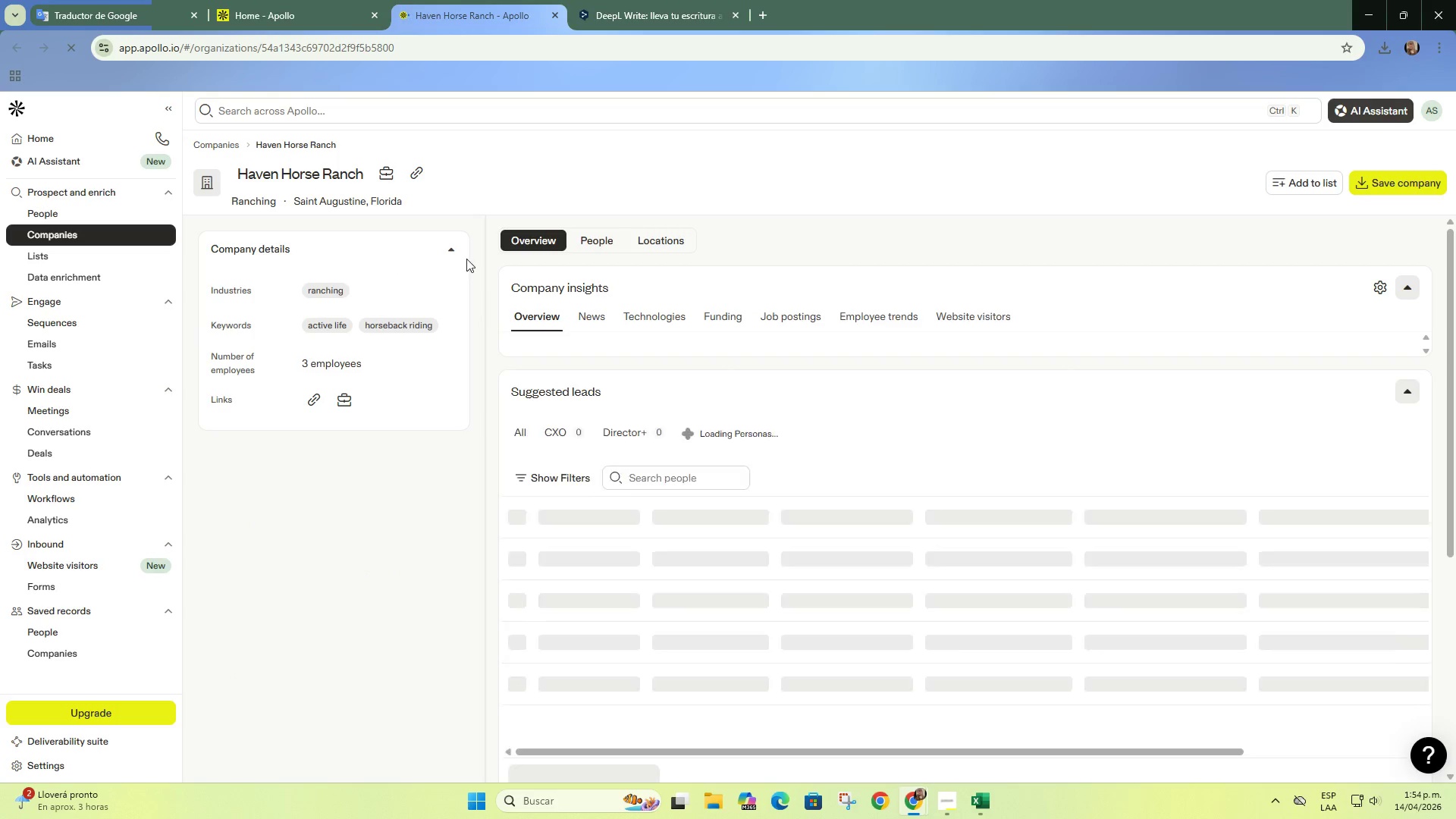 
left_click([425, 178])
 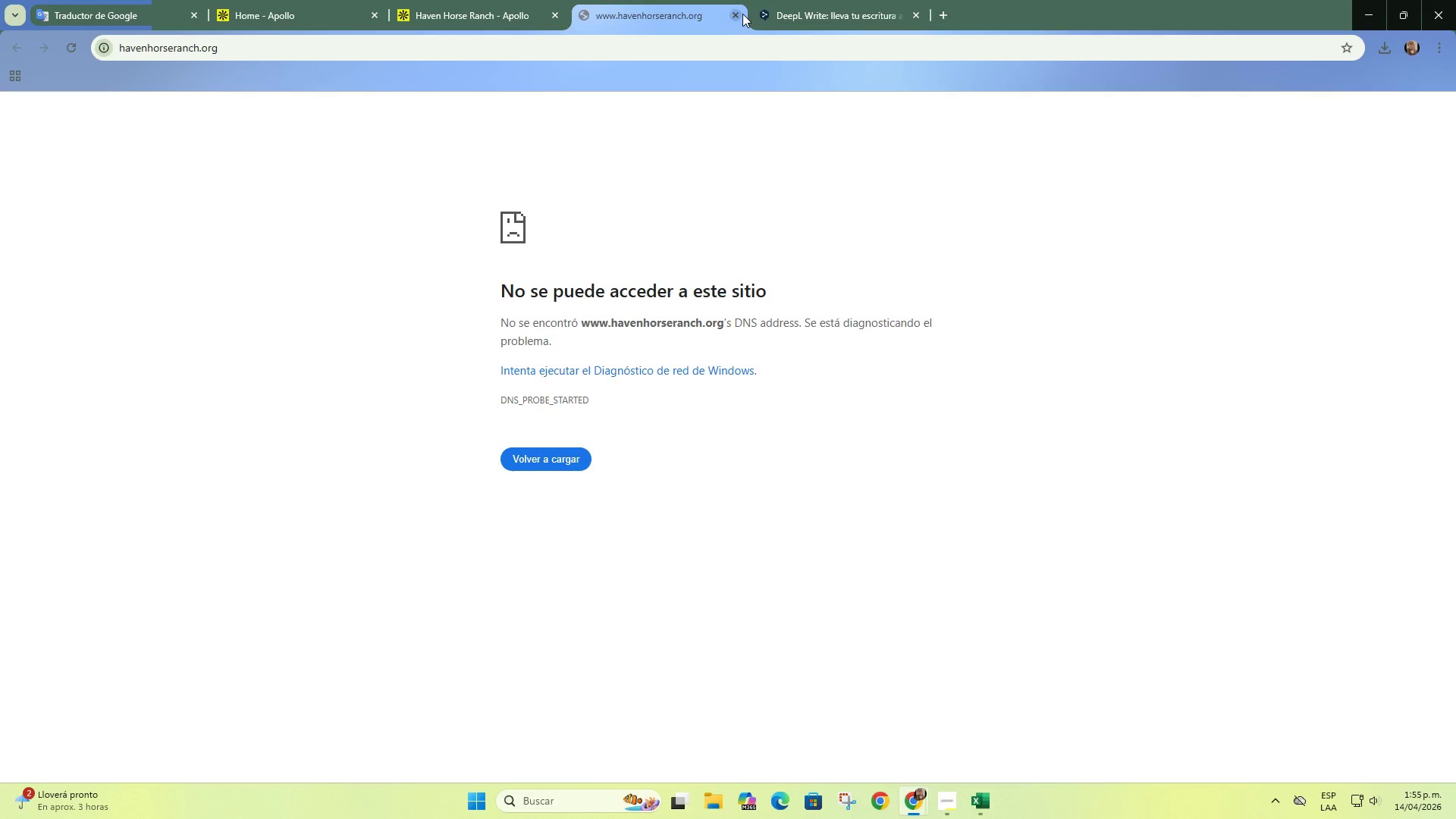 
double_click([739, 12])
 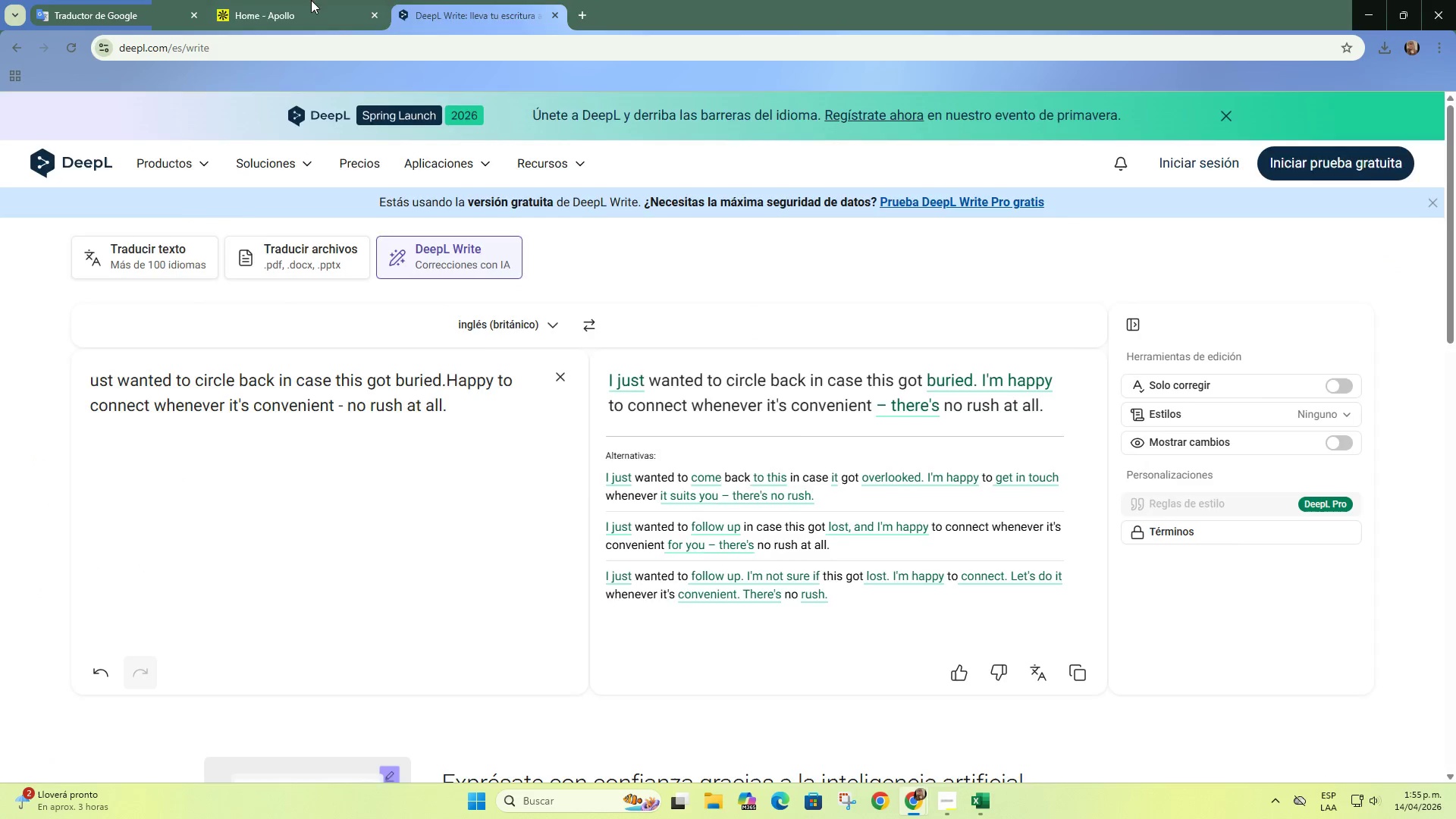 
double_click([298, 0])
 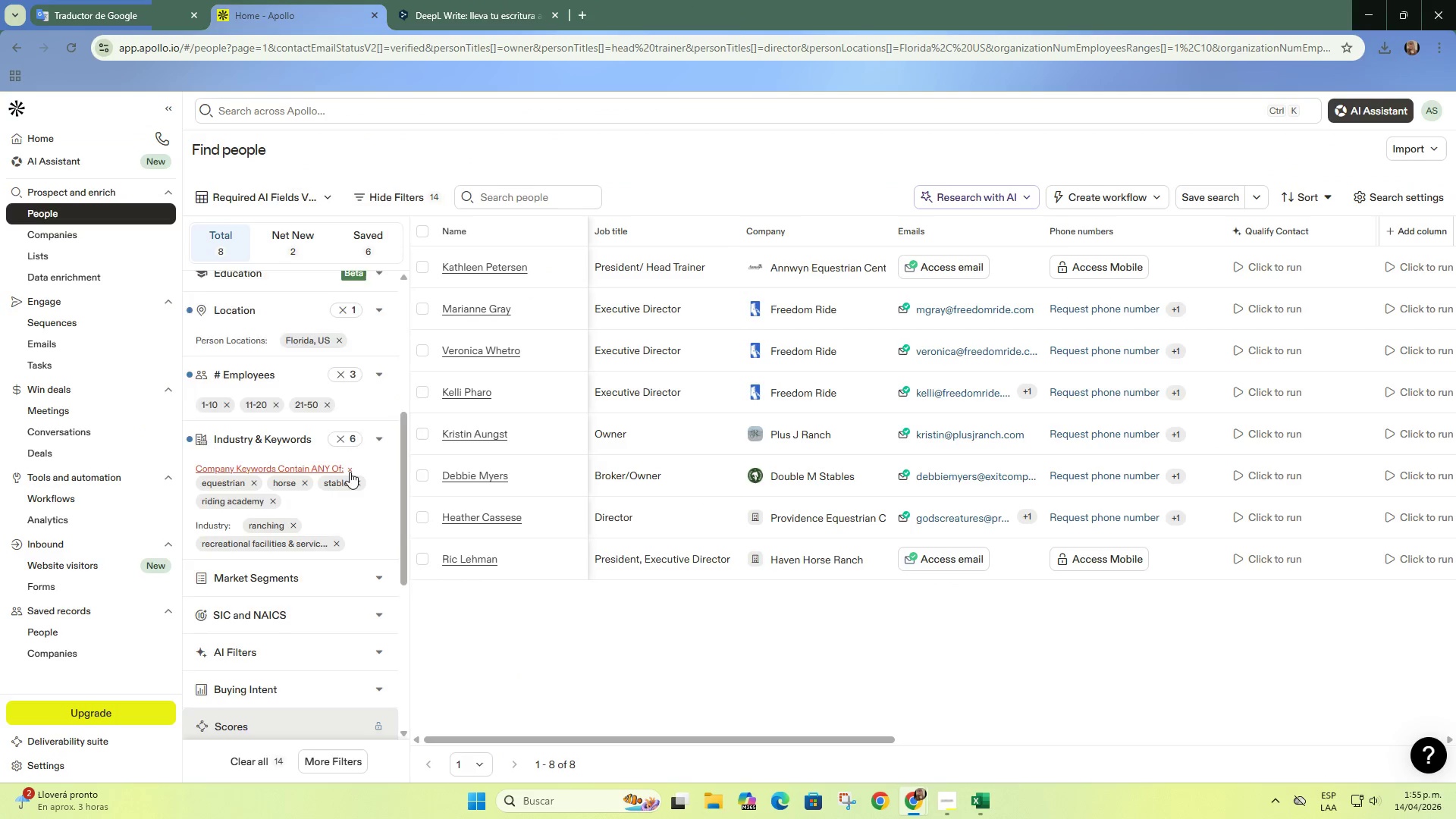 
scroll: coordinate [350, 472], scroll_direction: up, amount: 1.0
 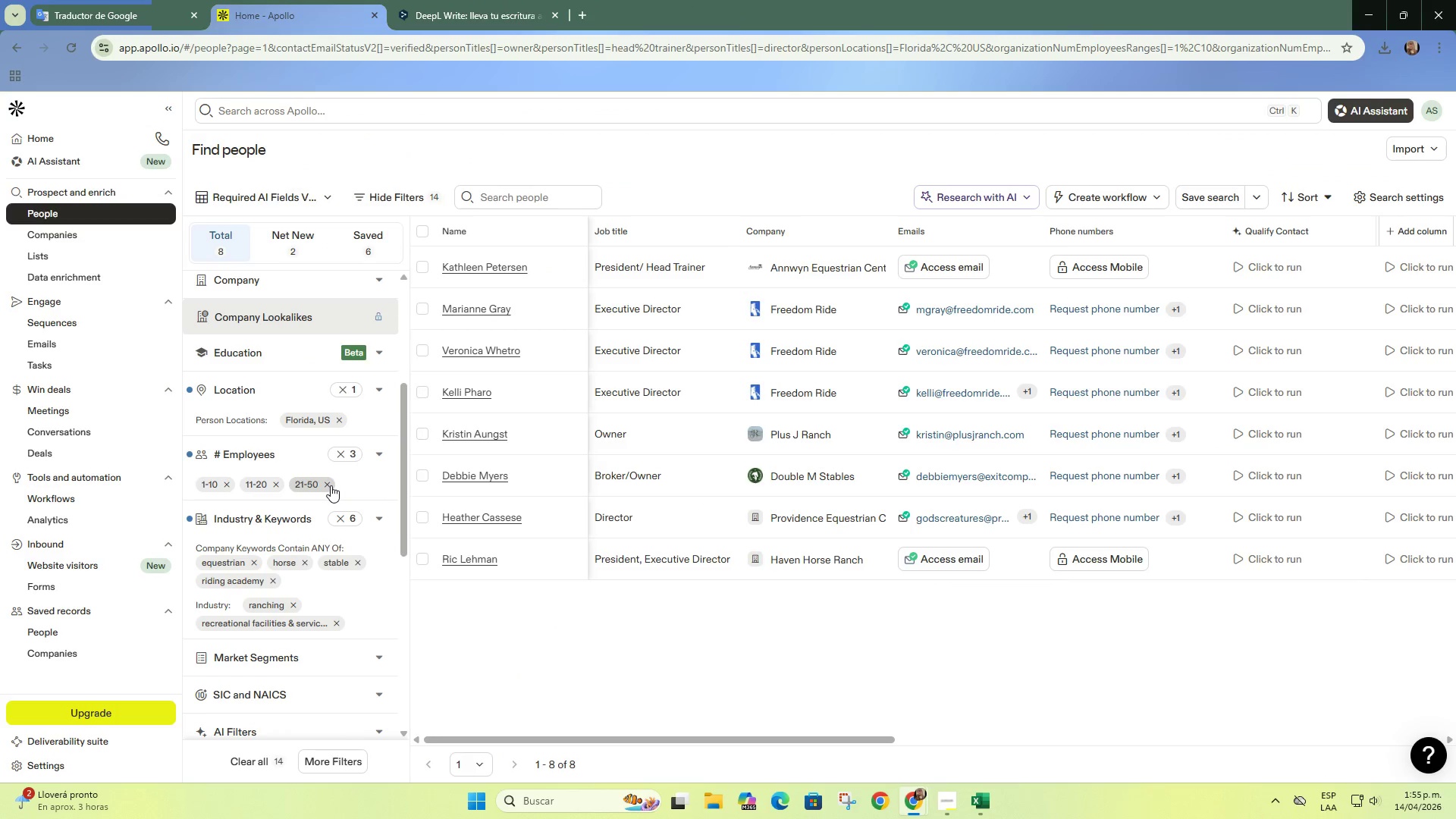 
left_click([331, 485])
 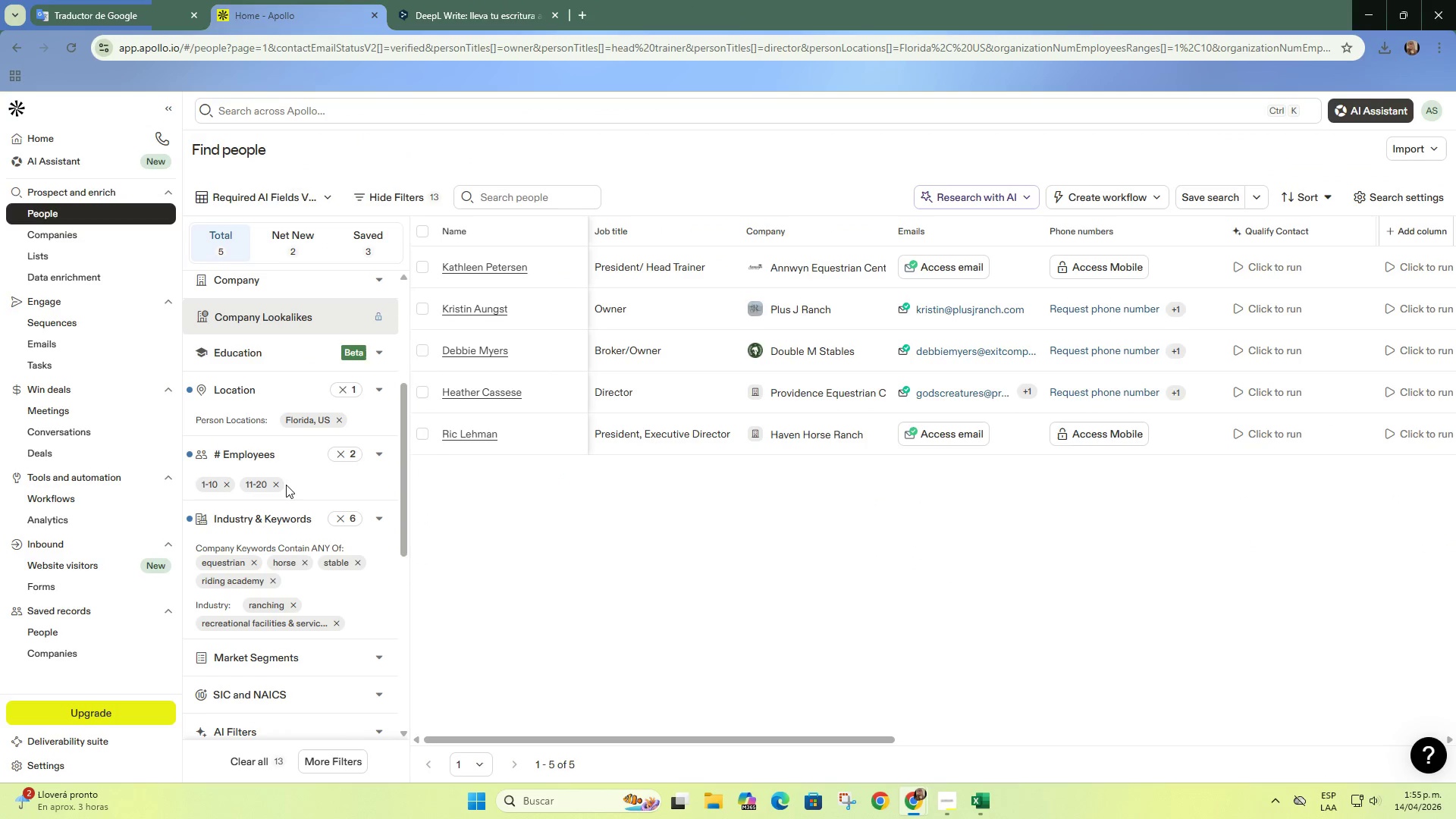 
left_click([281, 486])
 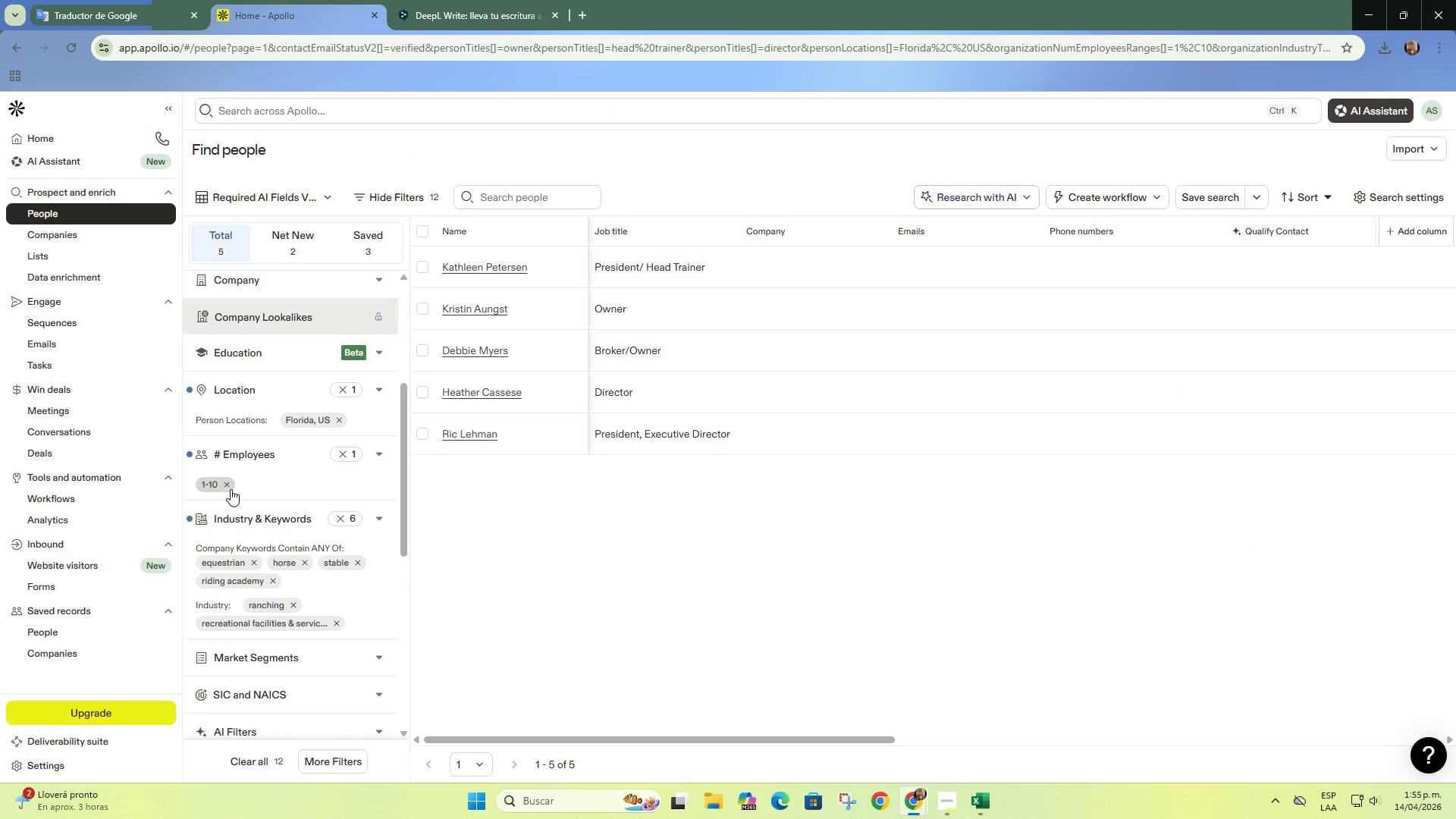 
left_click([231, 489])
 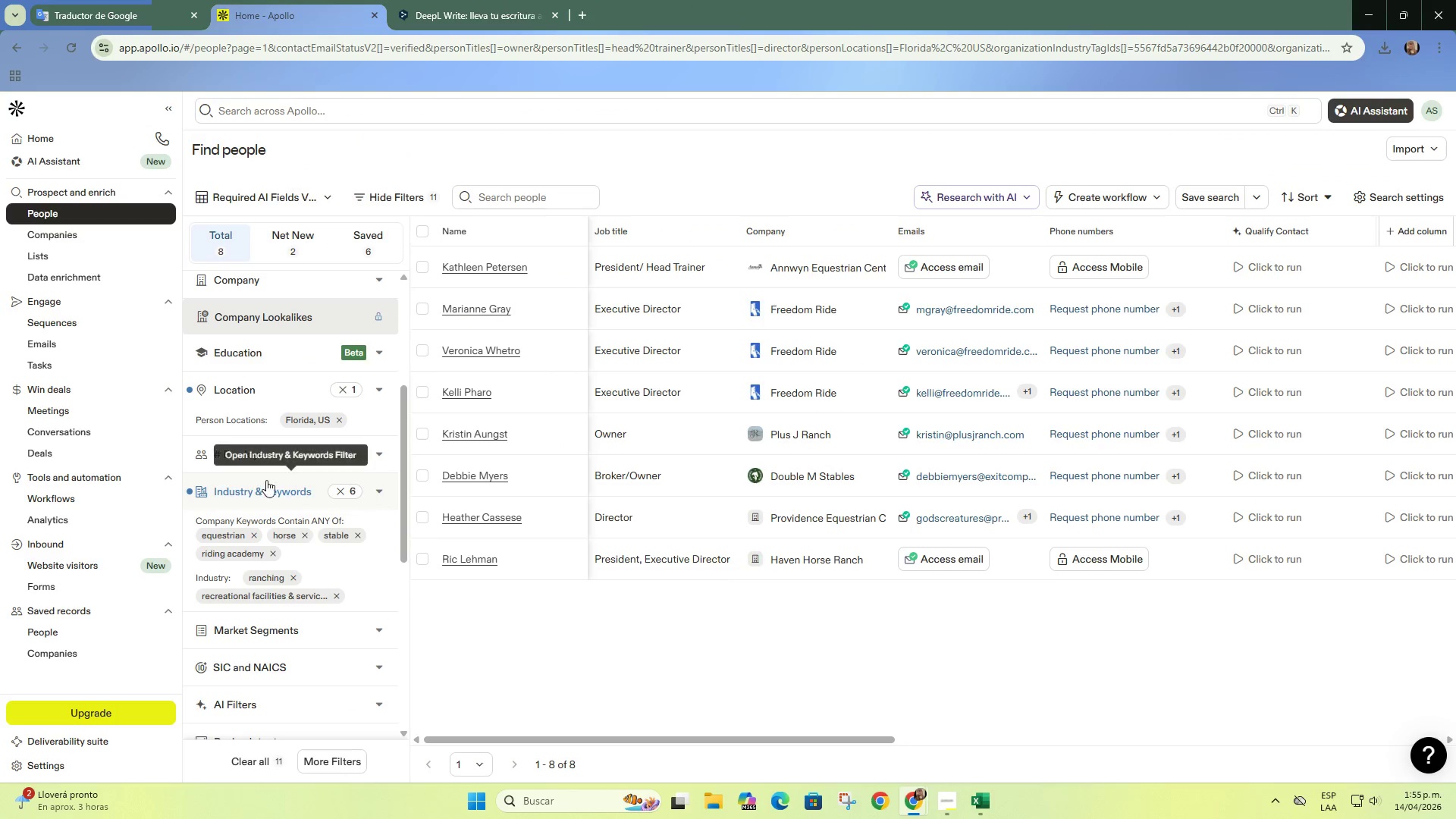 
scroll: coordinate [310, 497], scroll_direction: up, amount: 2.0
 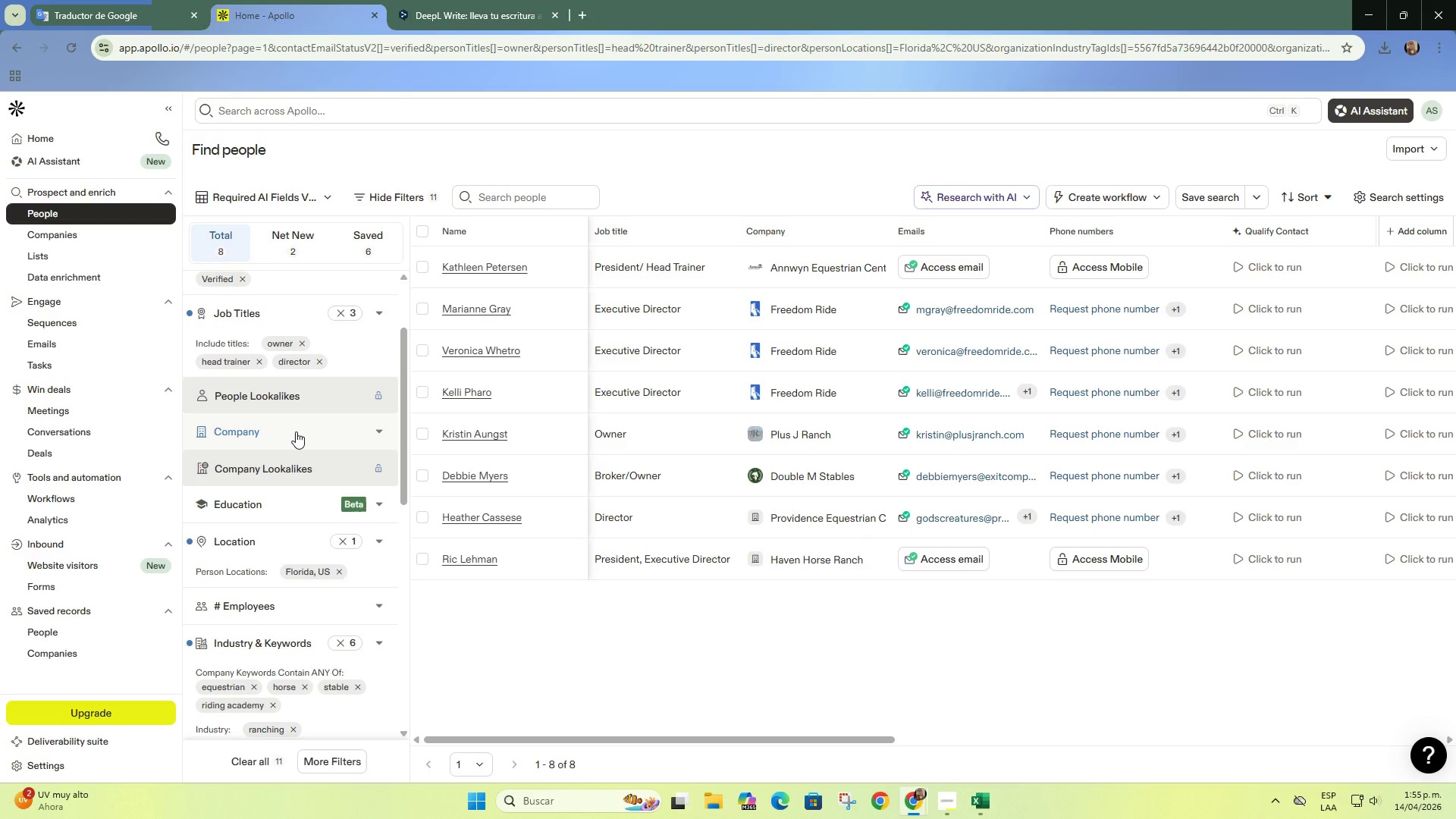 
left_click([296, 431])
 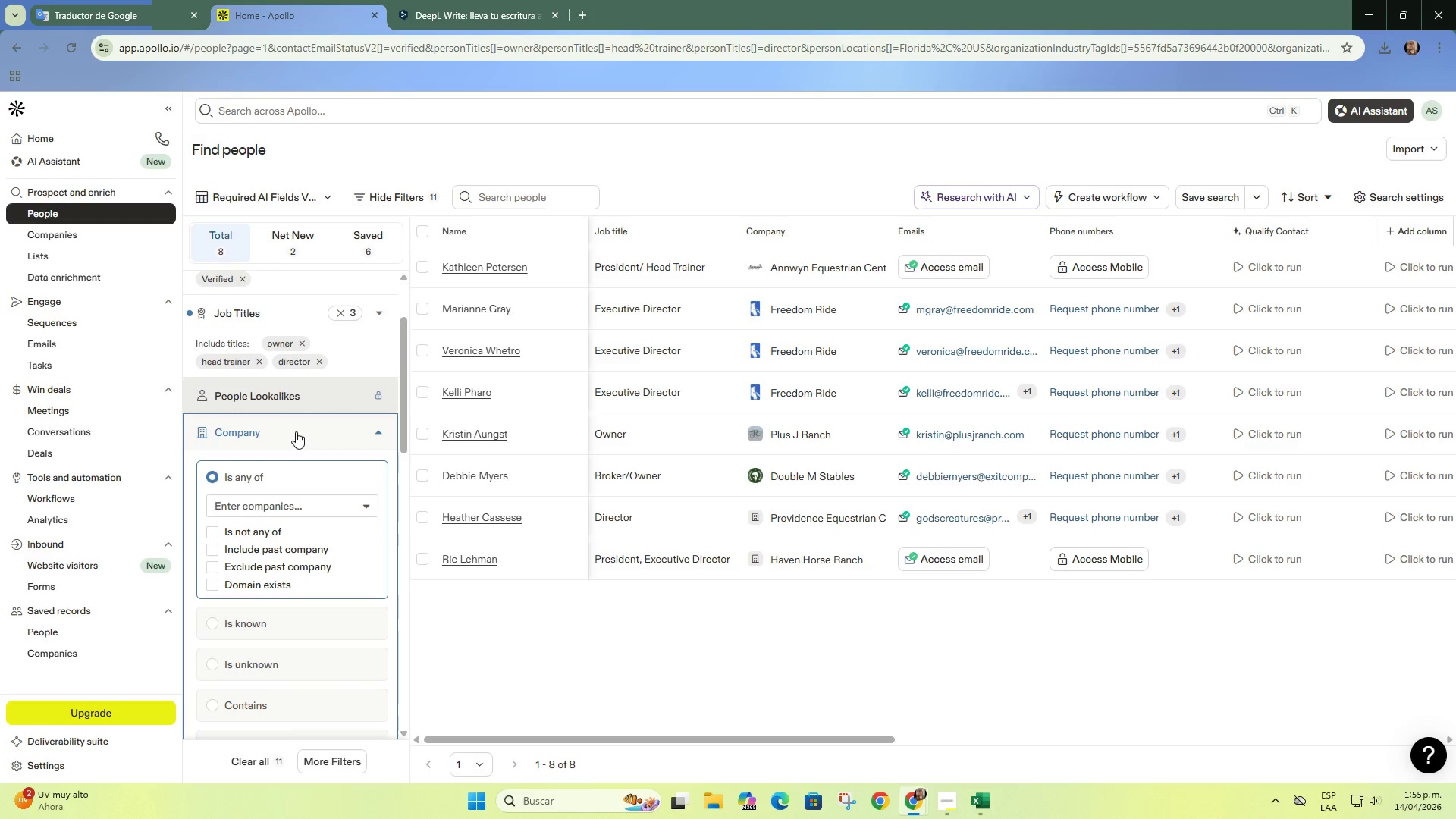 
left_click([296, 431])
 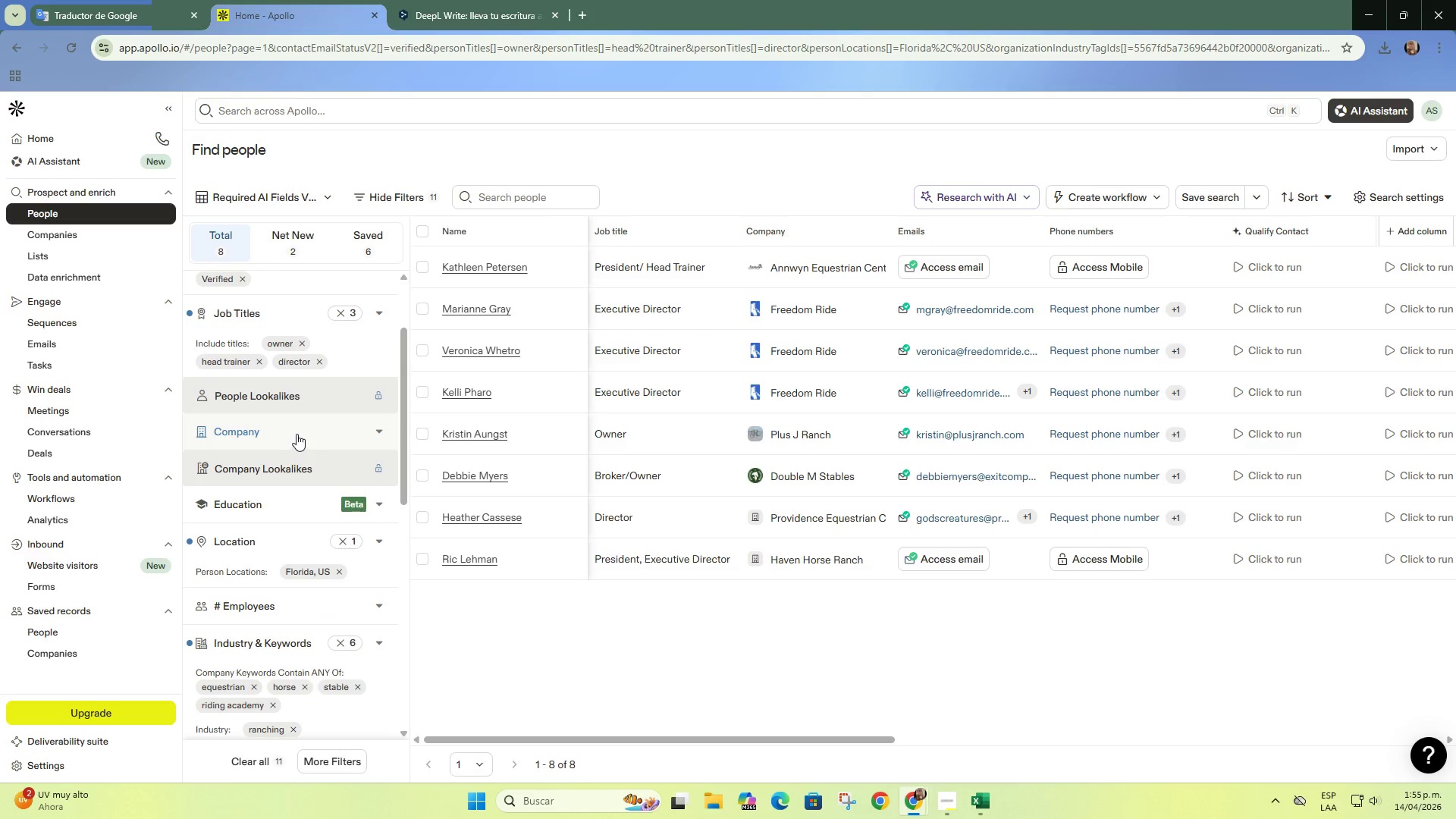 
left_click([297, 432])
 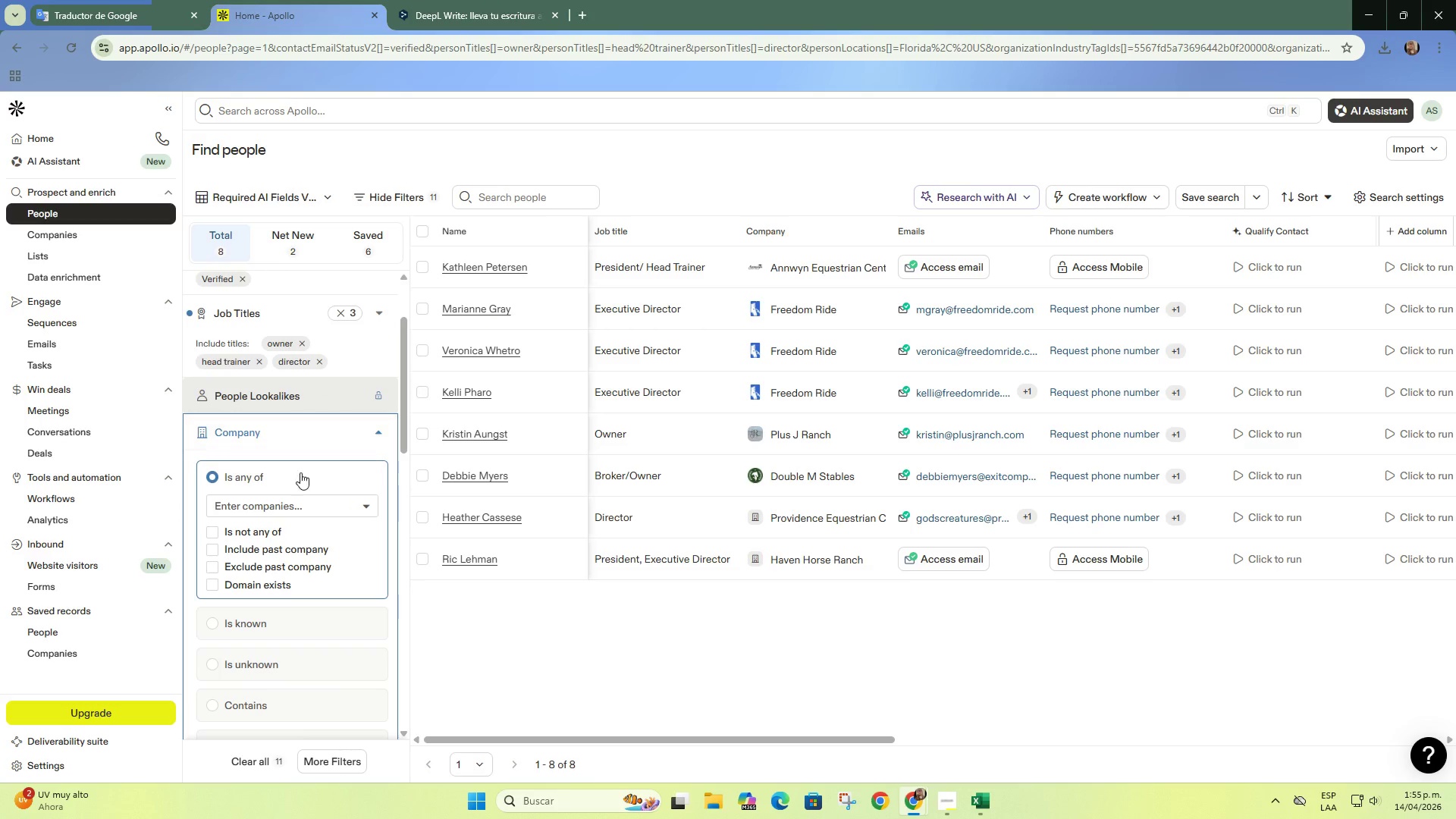 
left_click([306, 510])
 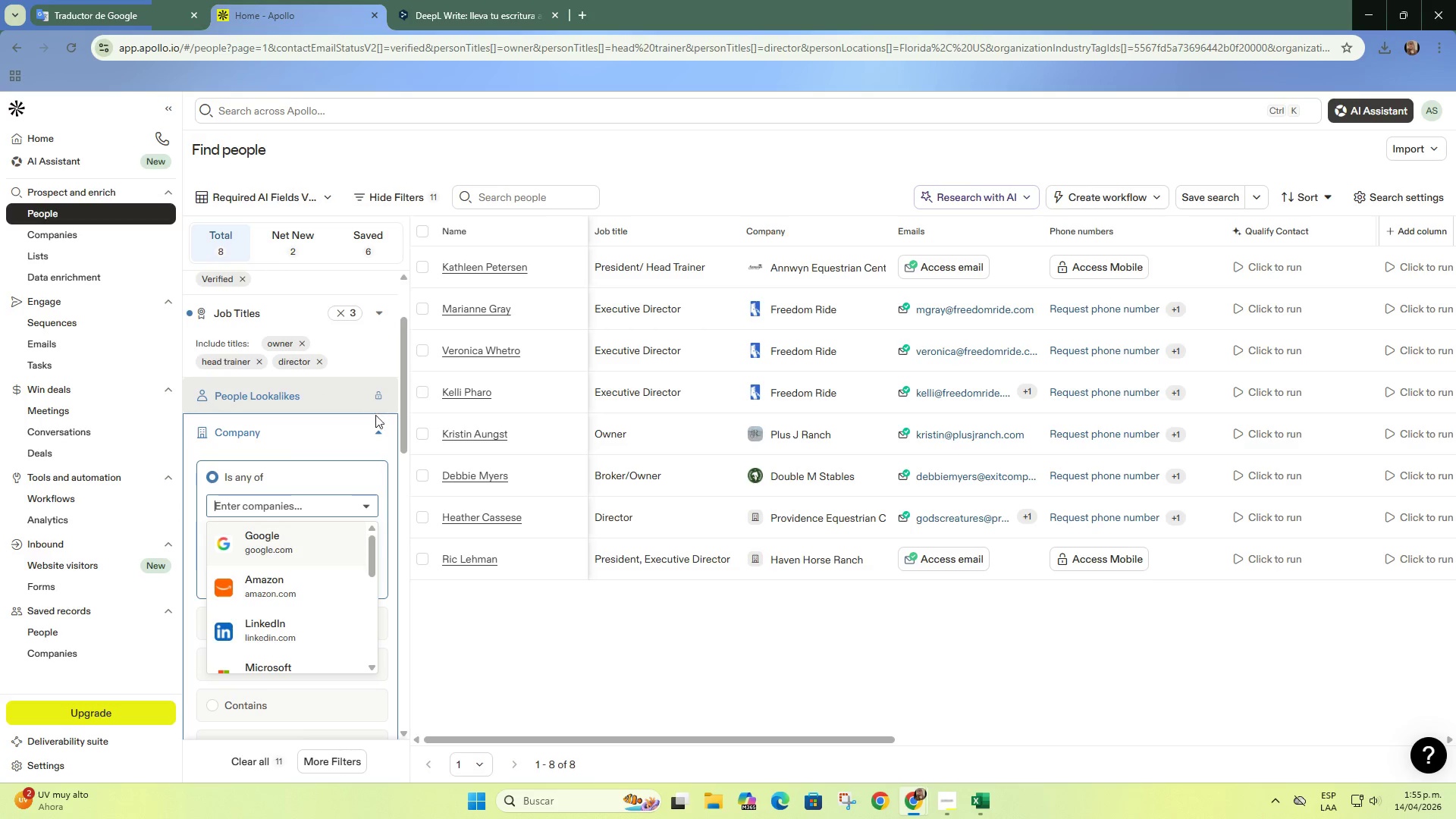 
left_click([375, 427])
 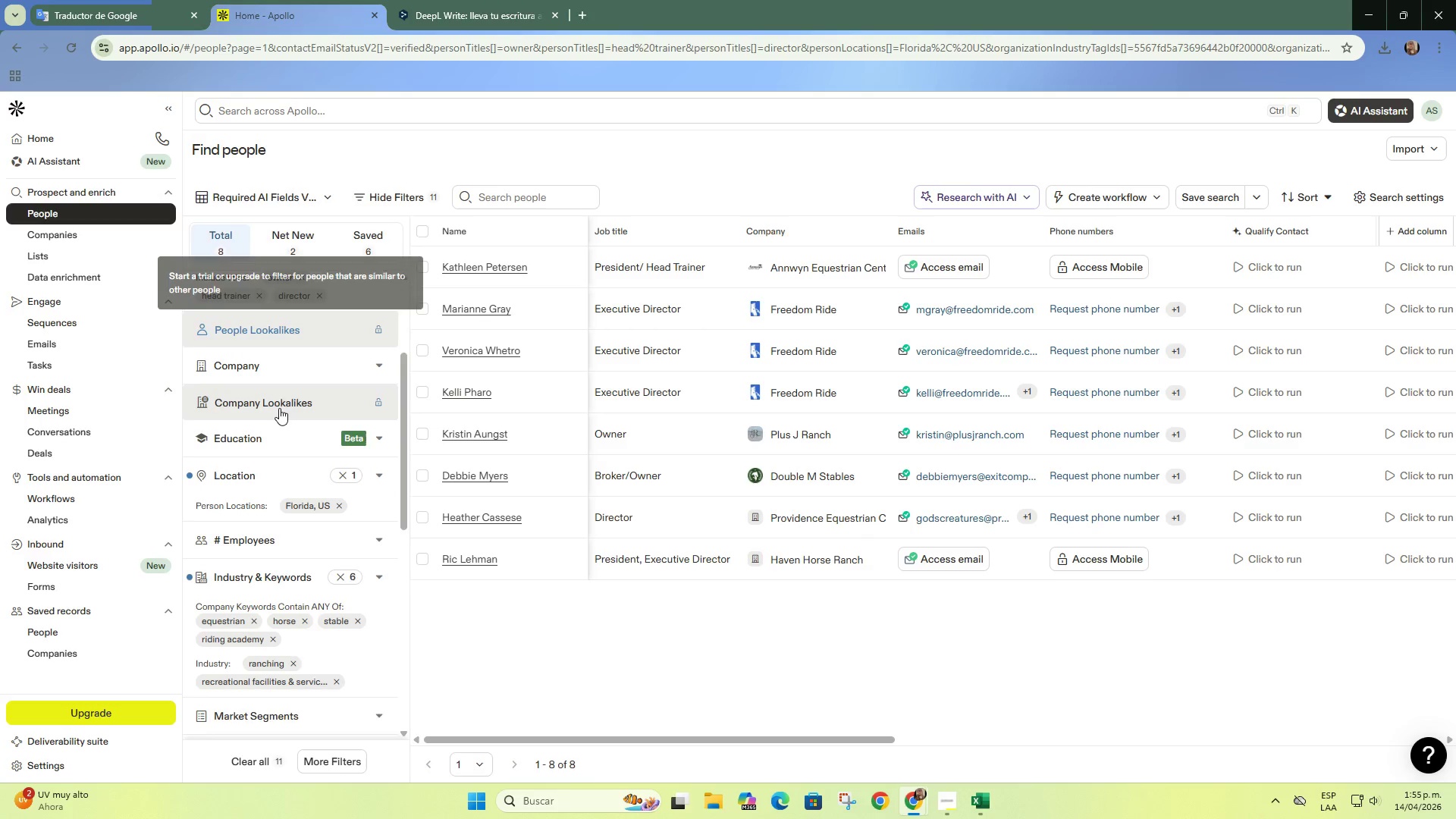 
scroll: coordinate [279, 406], scroll_direction: up, amount: 4.0
 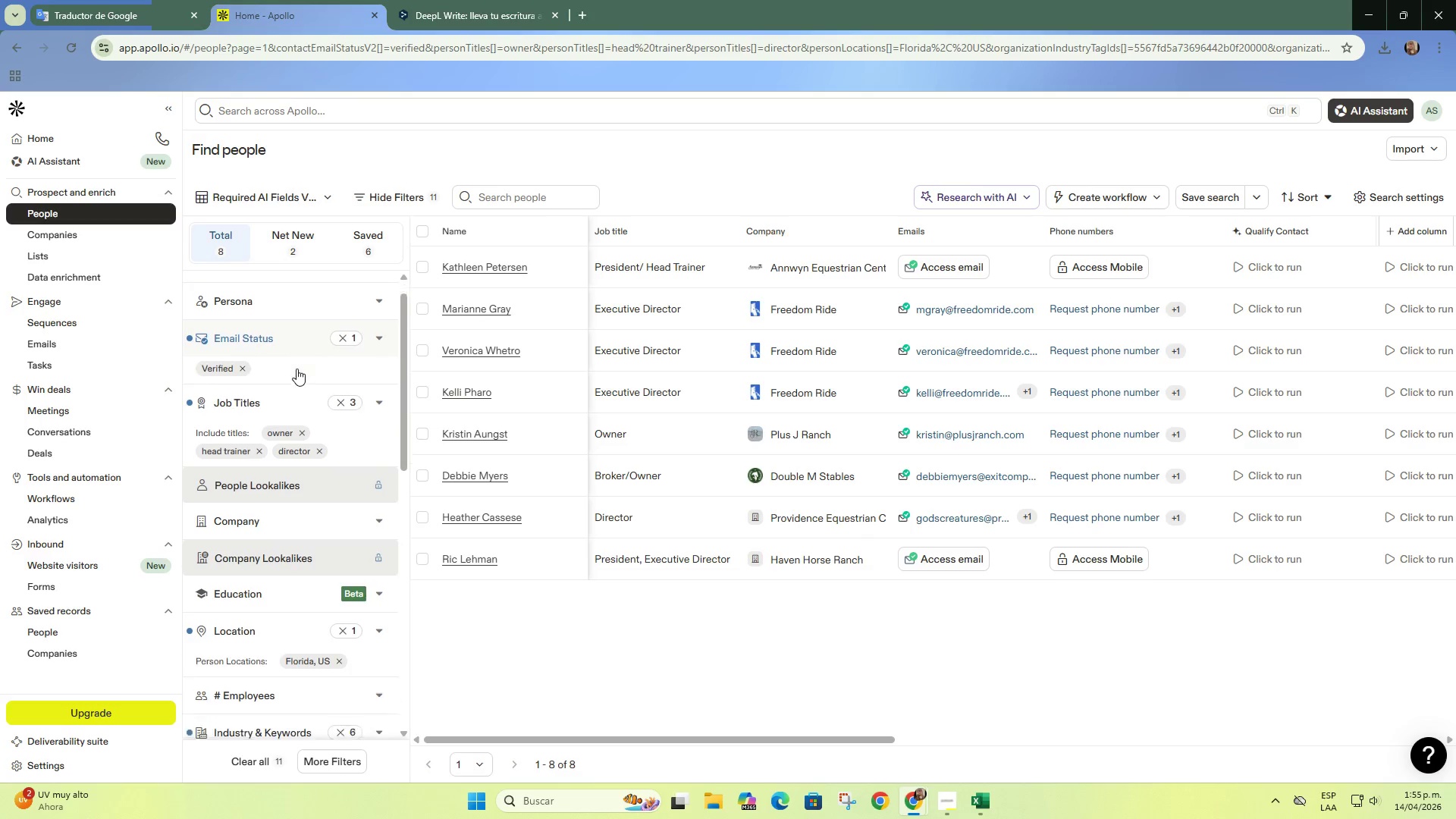 
scroll: coordinate [296, 379], scroll_direction: down, amount: 7.0
 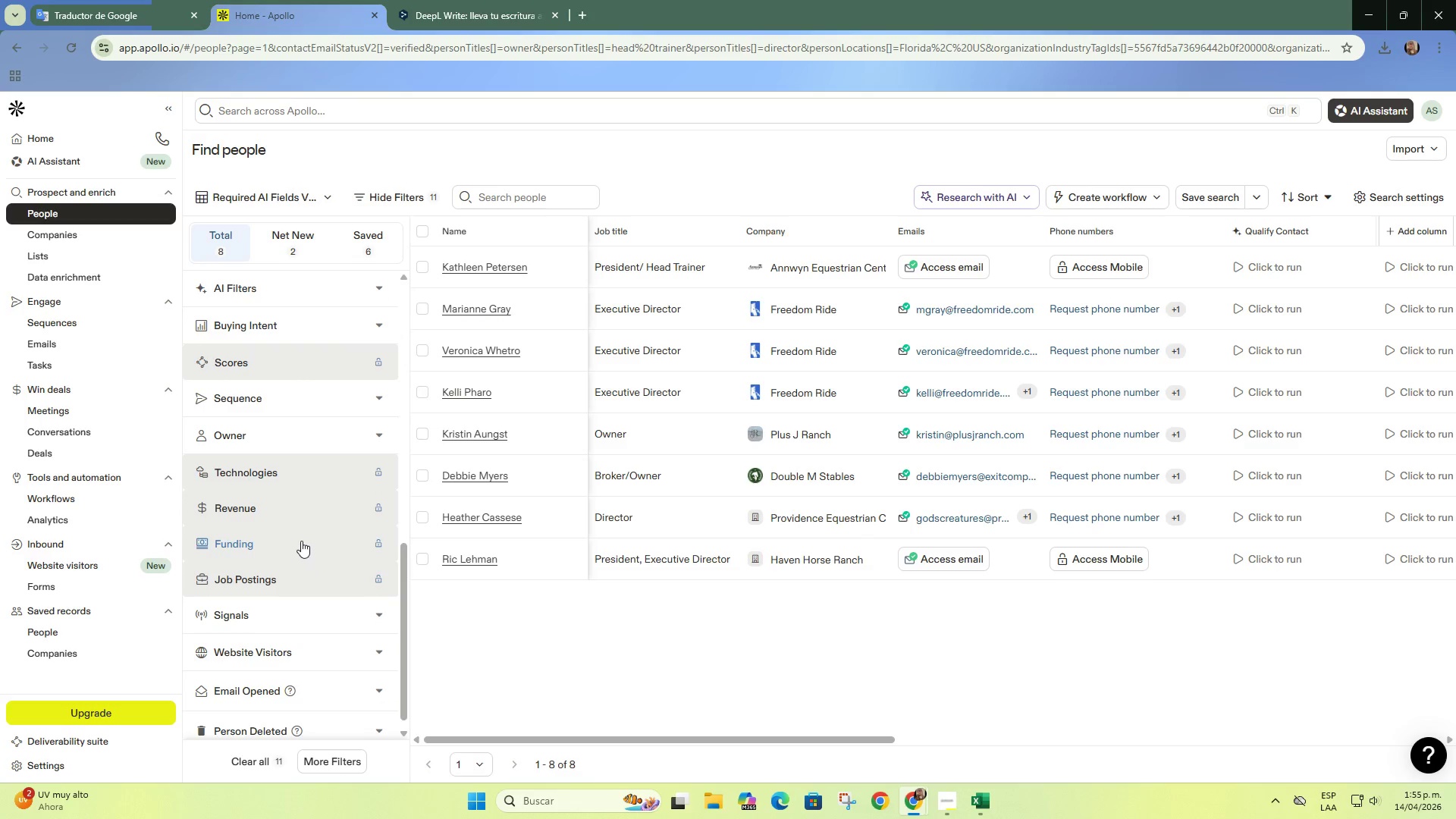 
scroll: coordinate [808, 500], scroll_direction: up, amount: 2.0
 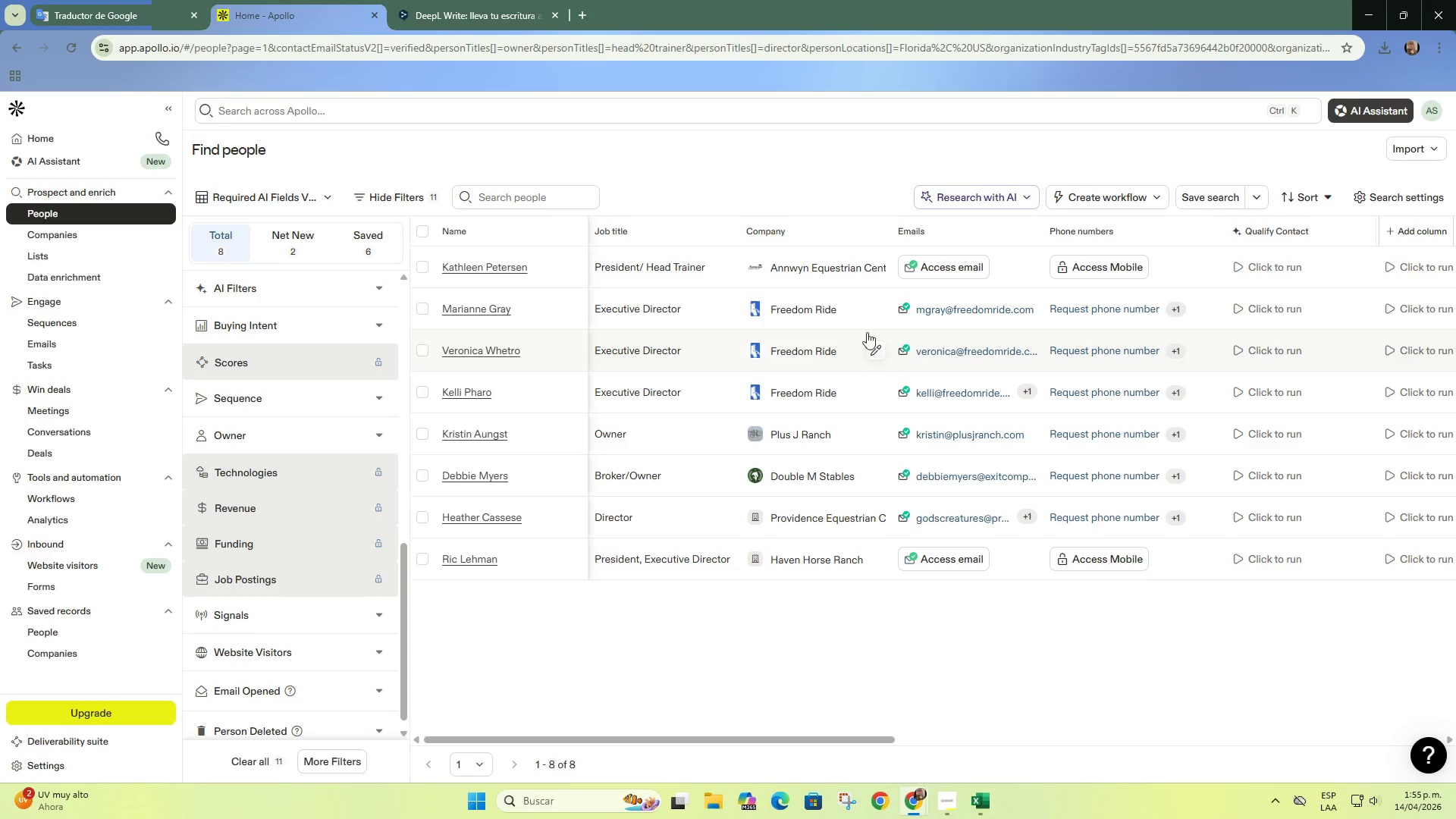 
right_click([814, 309])
 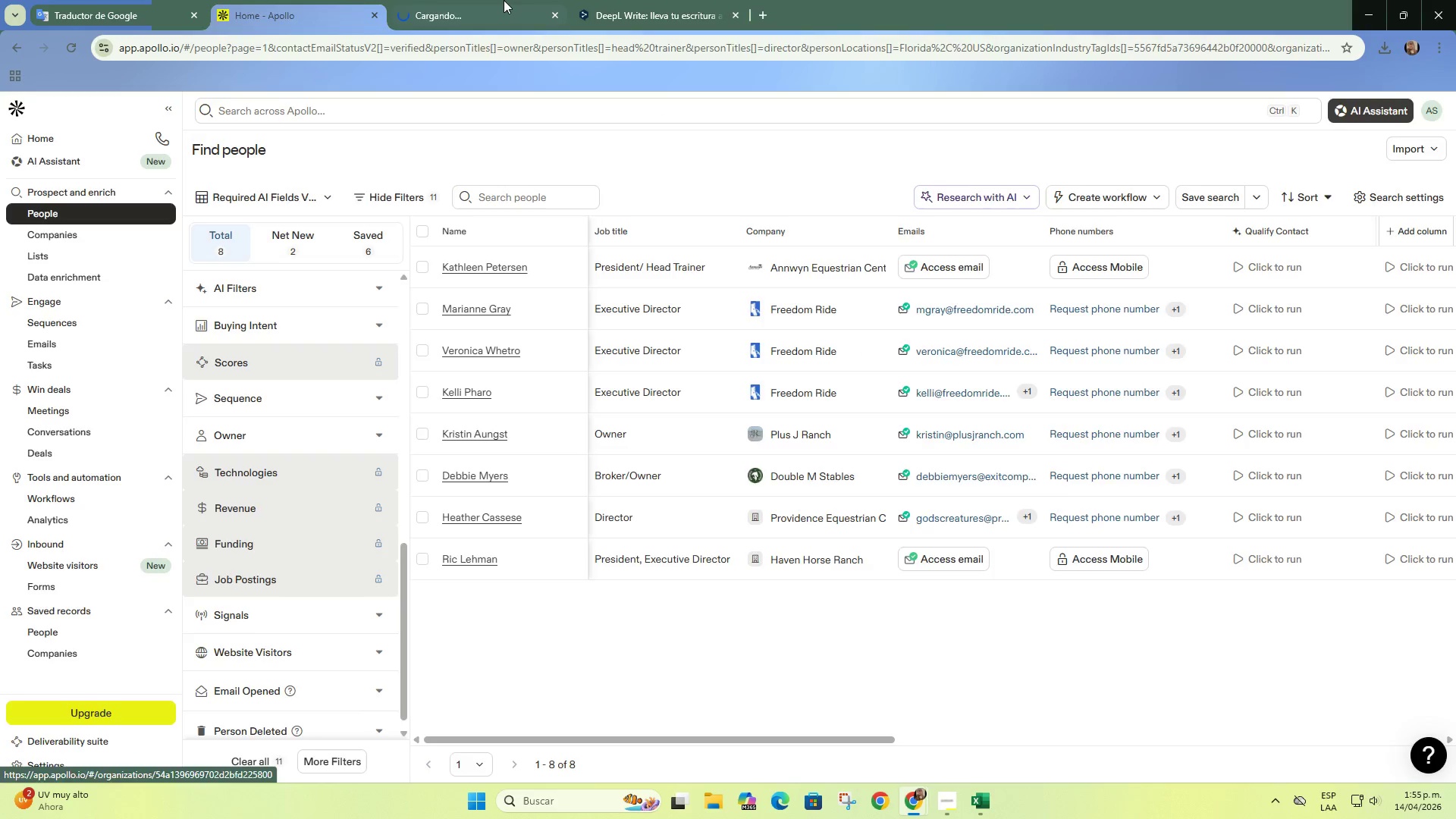 
double_click([504, 0])
 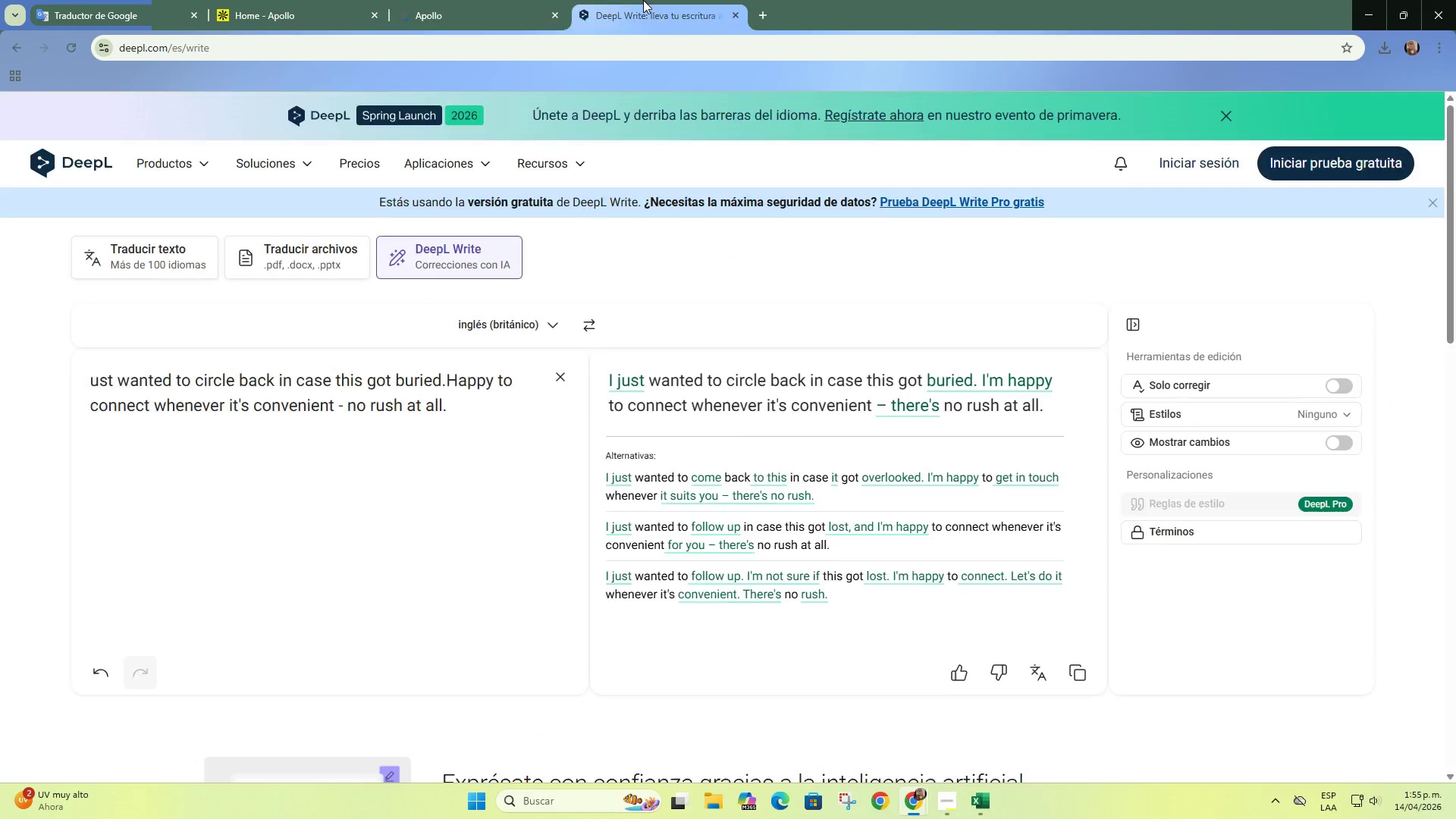 
left_click([643, 0])
 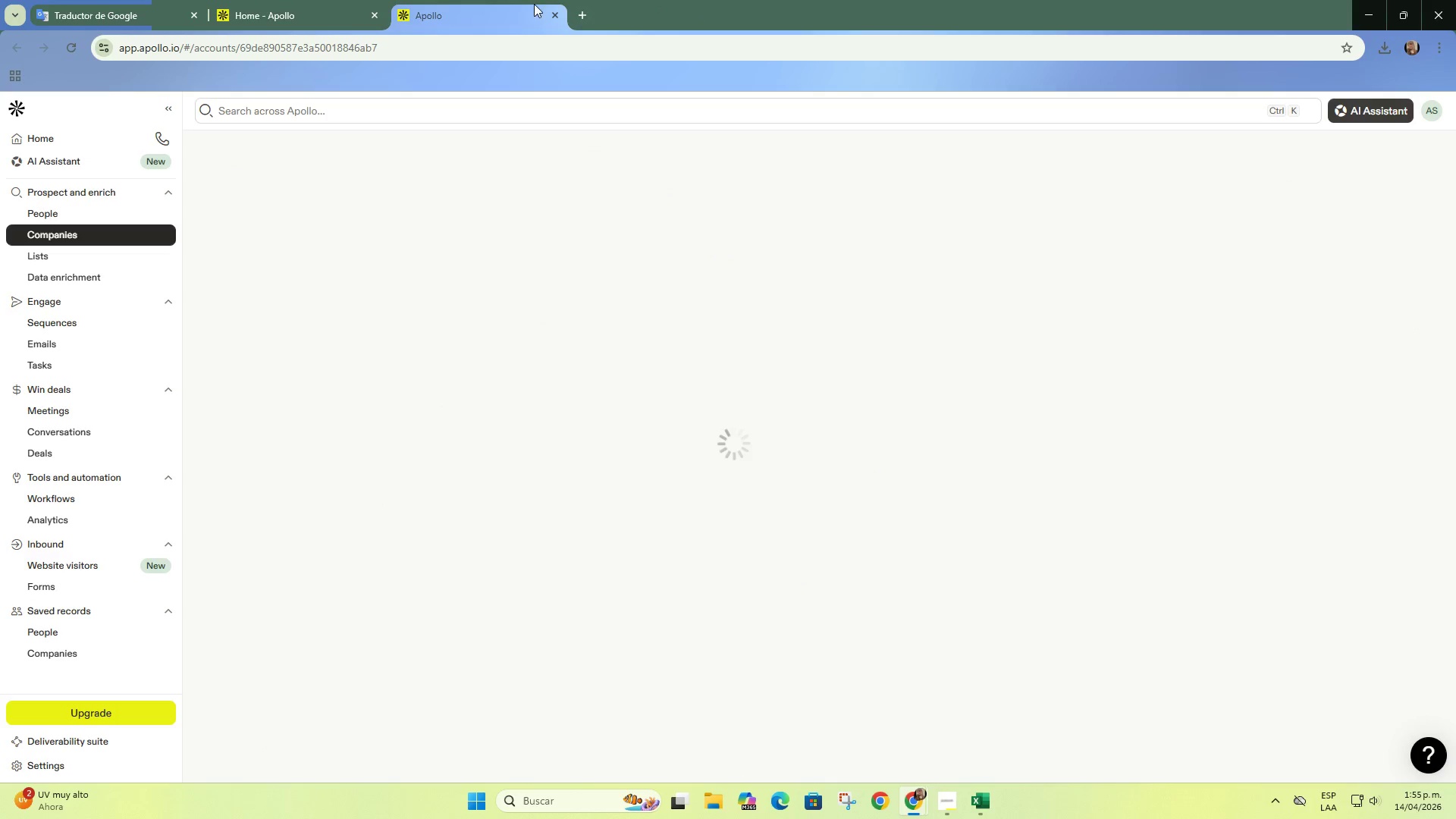 
left_click([497, 8])
 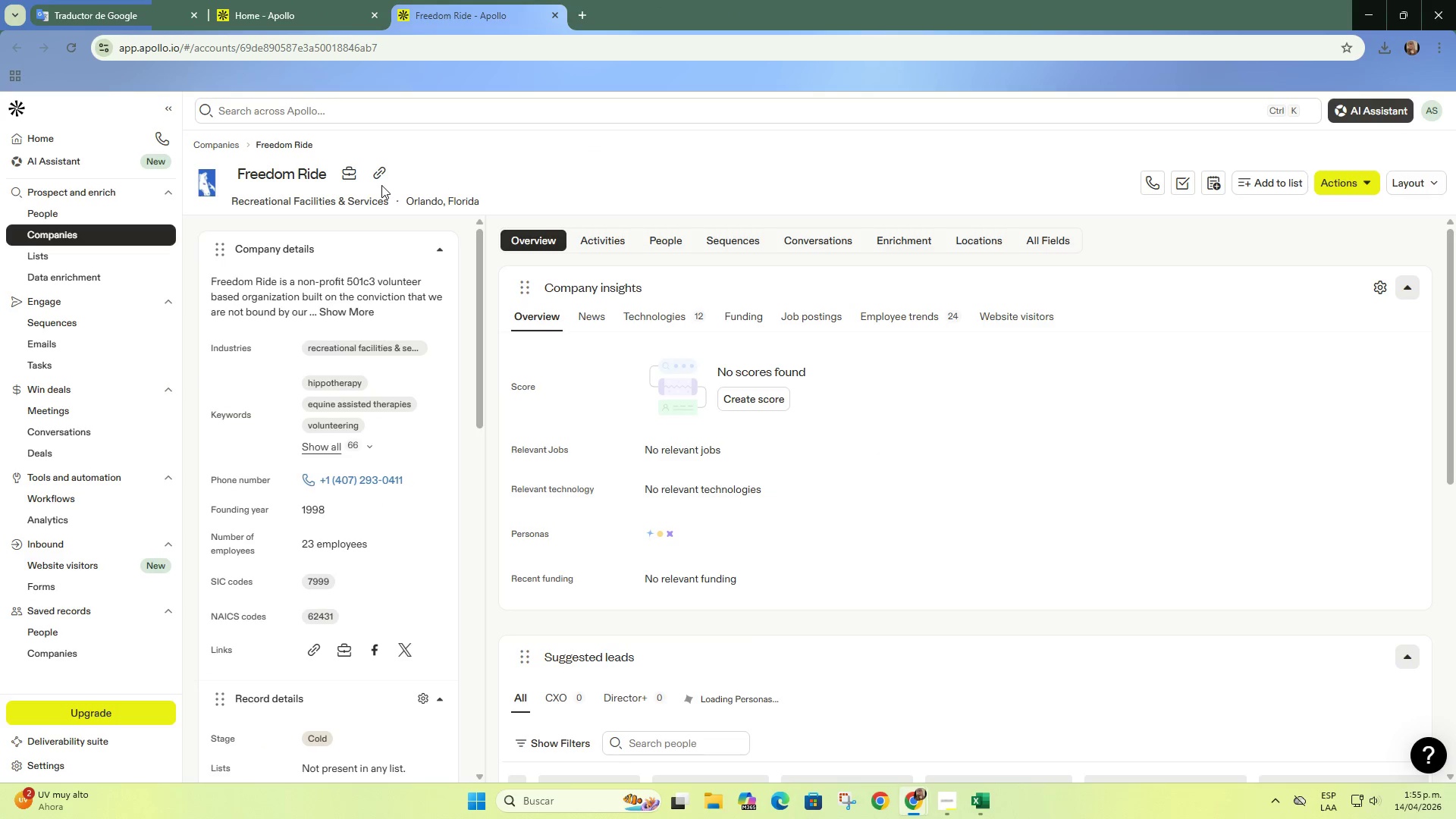 
double_click([380, 171])
 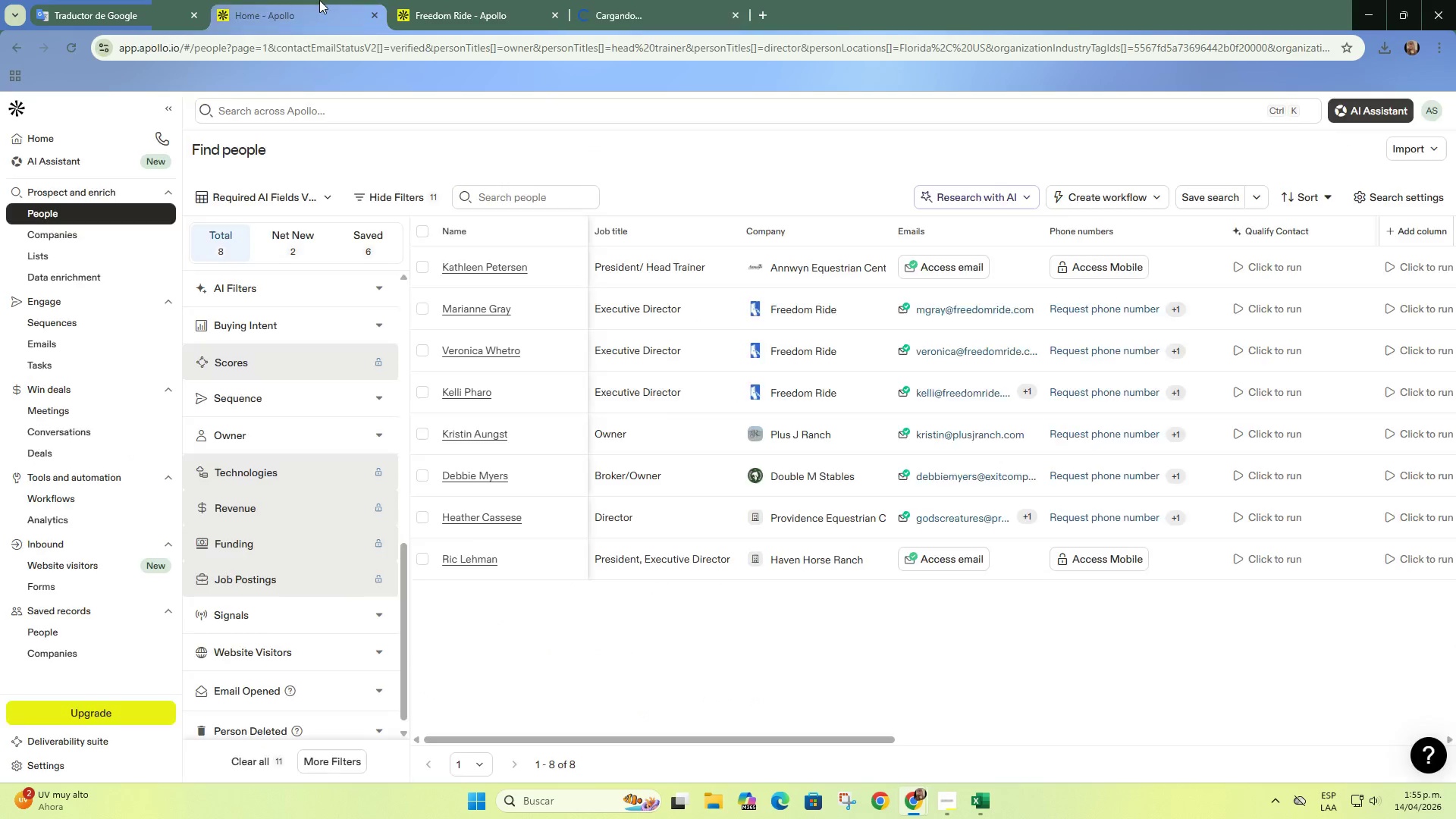 
left_click([319, 0])
 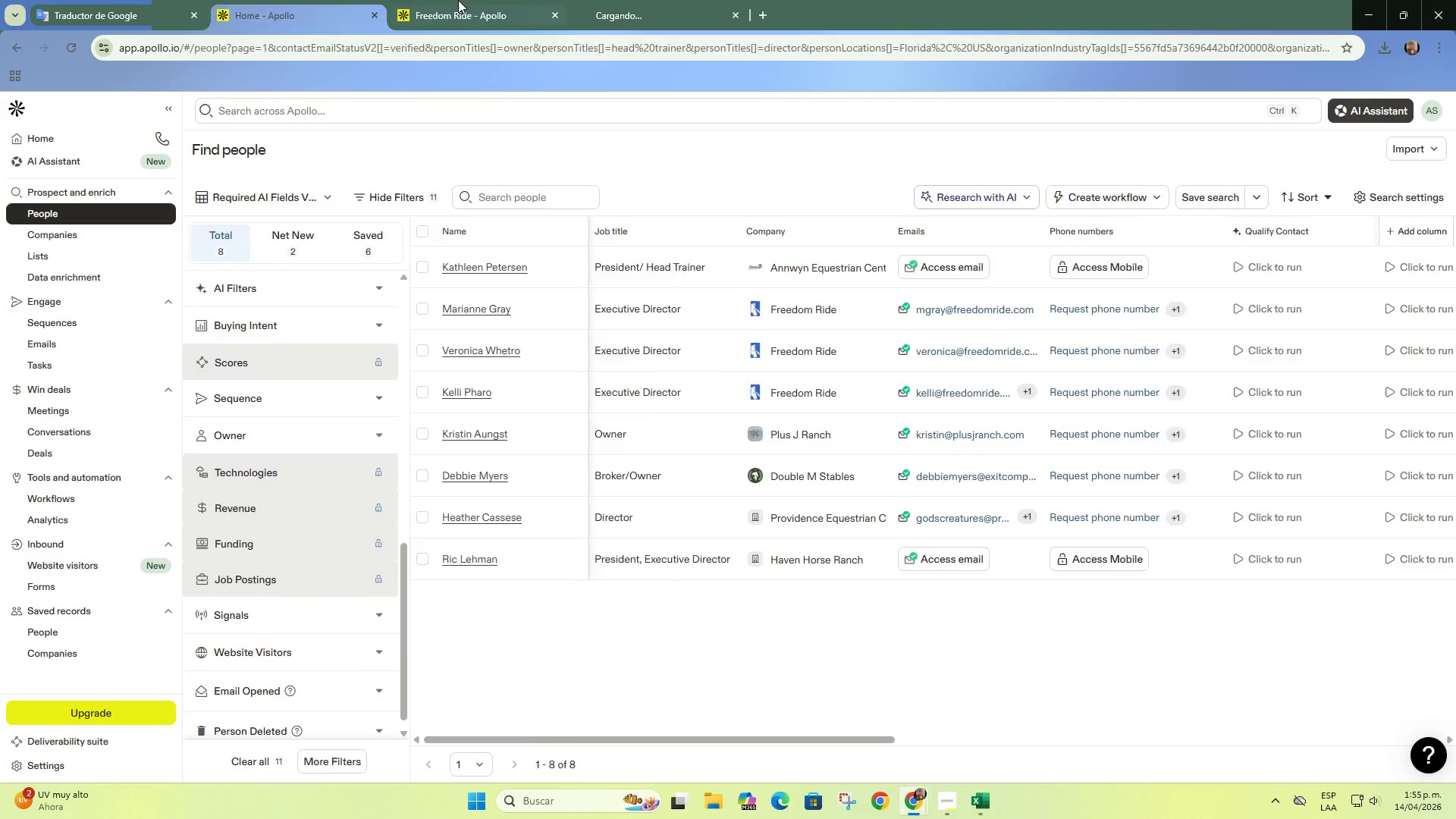 
left_click([458, 0])
 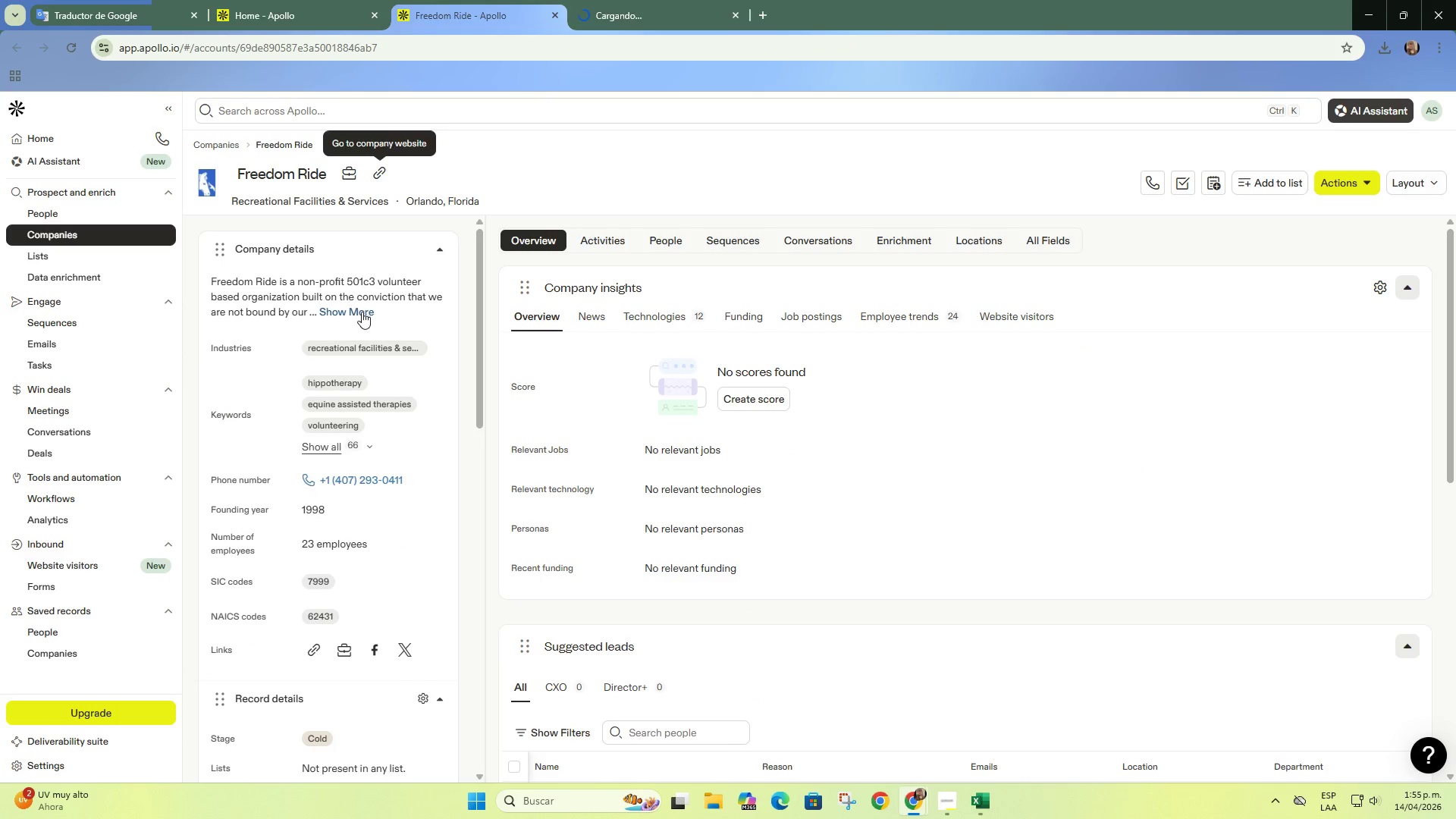 
left_click([362, 312])
 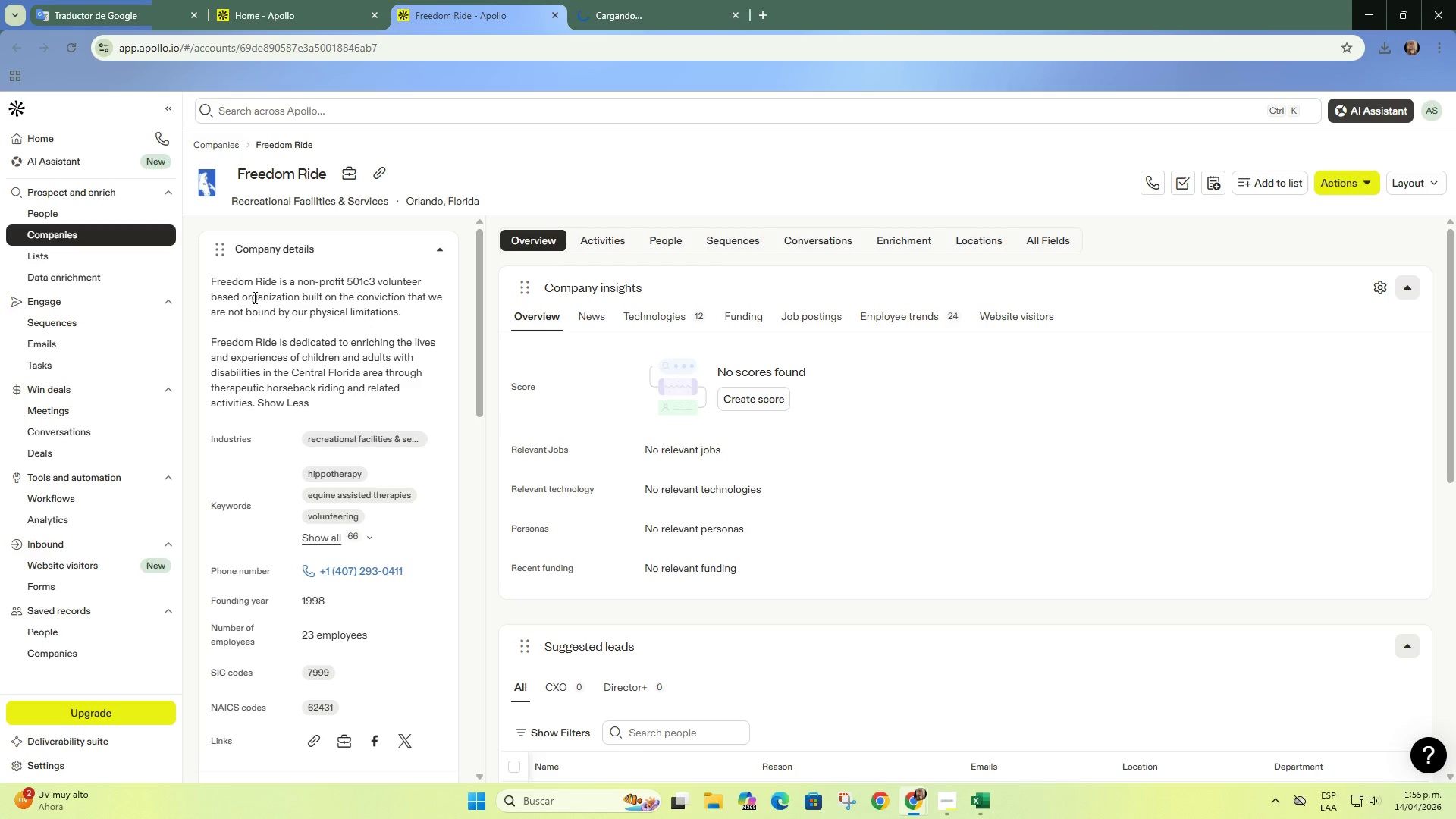 
left_click_drag(start_coordinate=[253, 297], to_coordinate=[405, 318])
 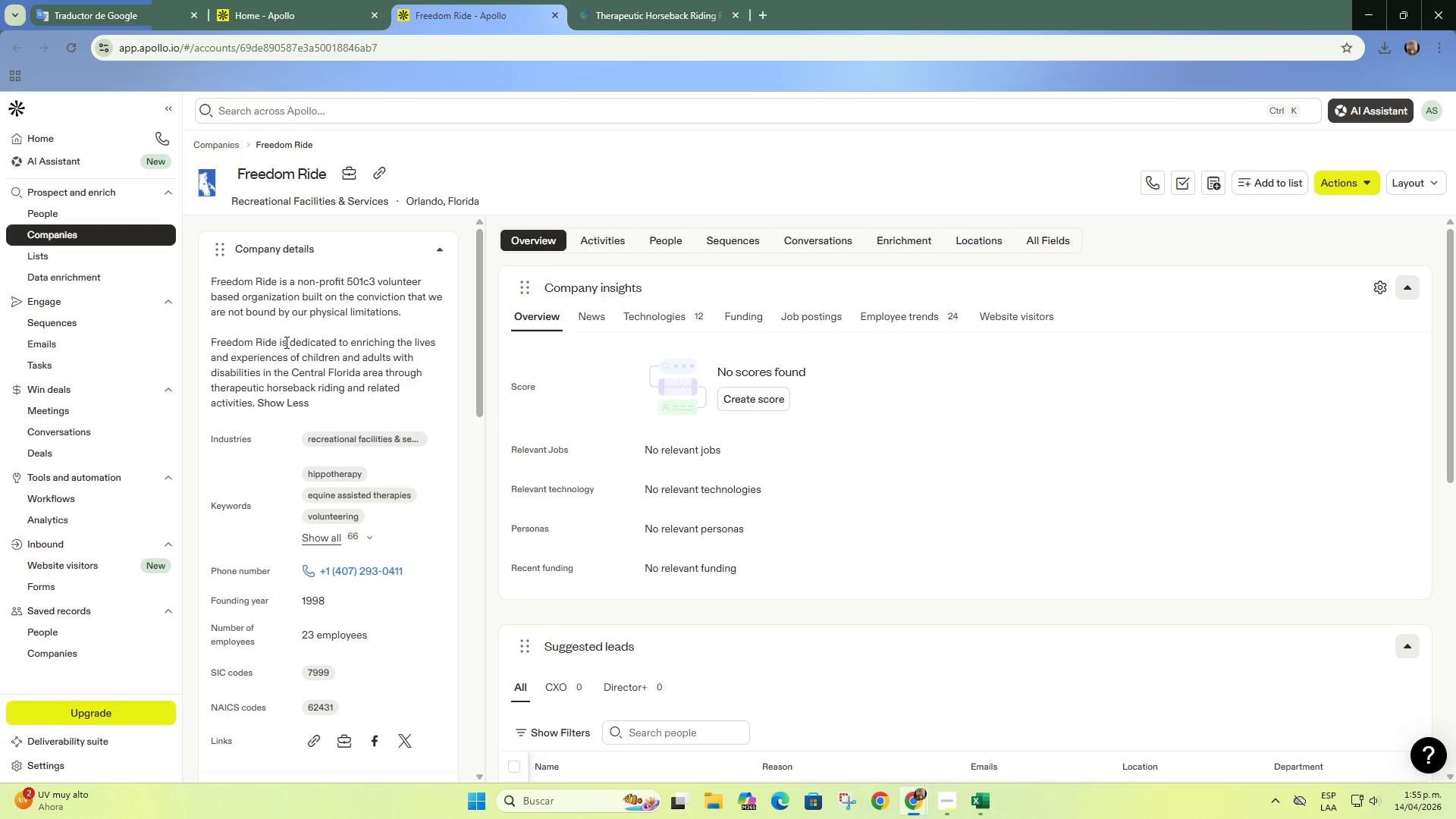 
left_click_drag(start_coordinate=[285, 342], to_coordinate=[262, 398])
 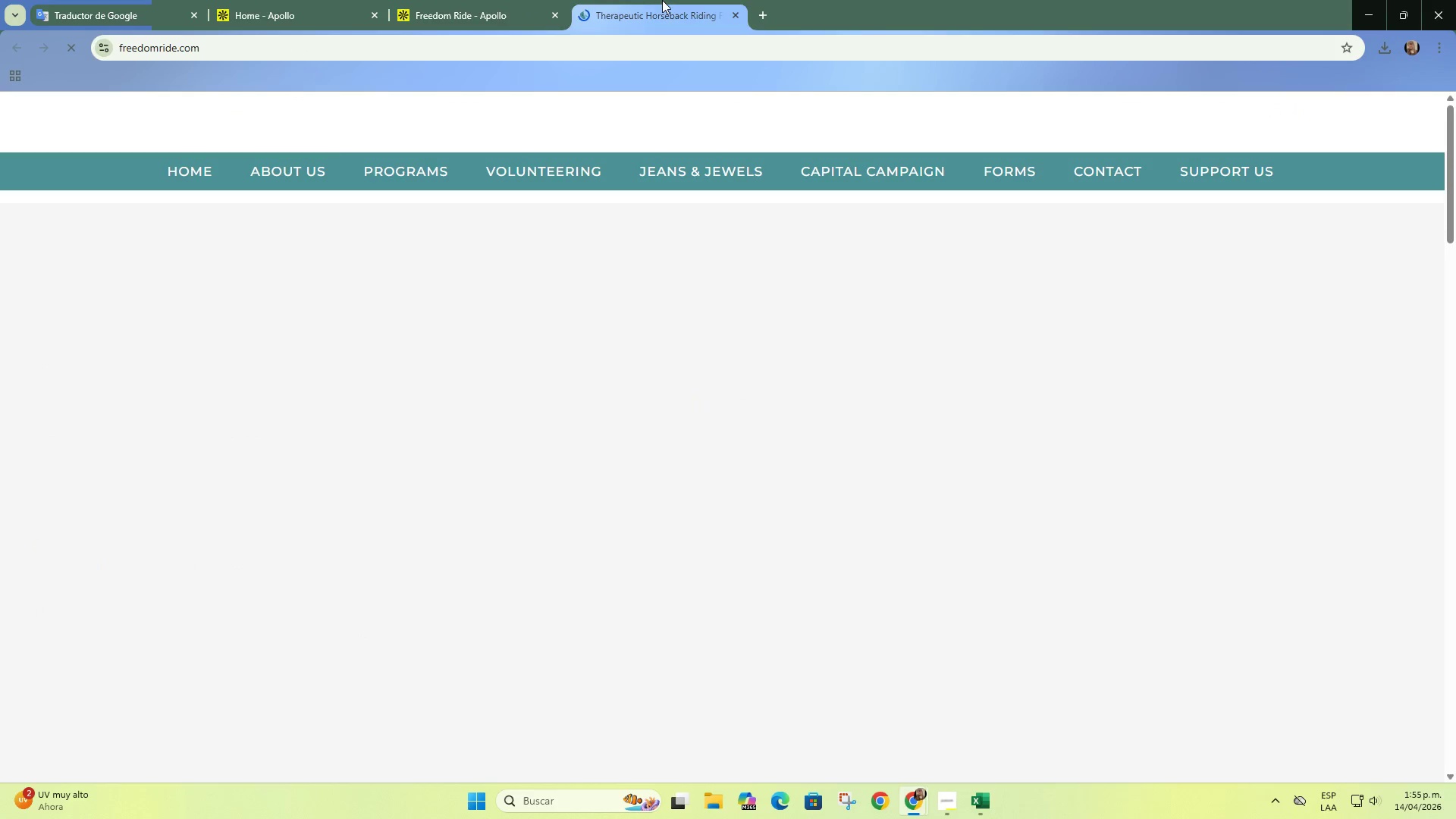 
left_click([662, 0])
 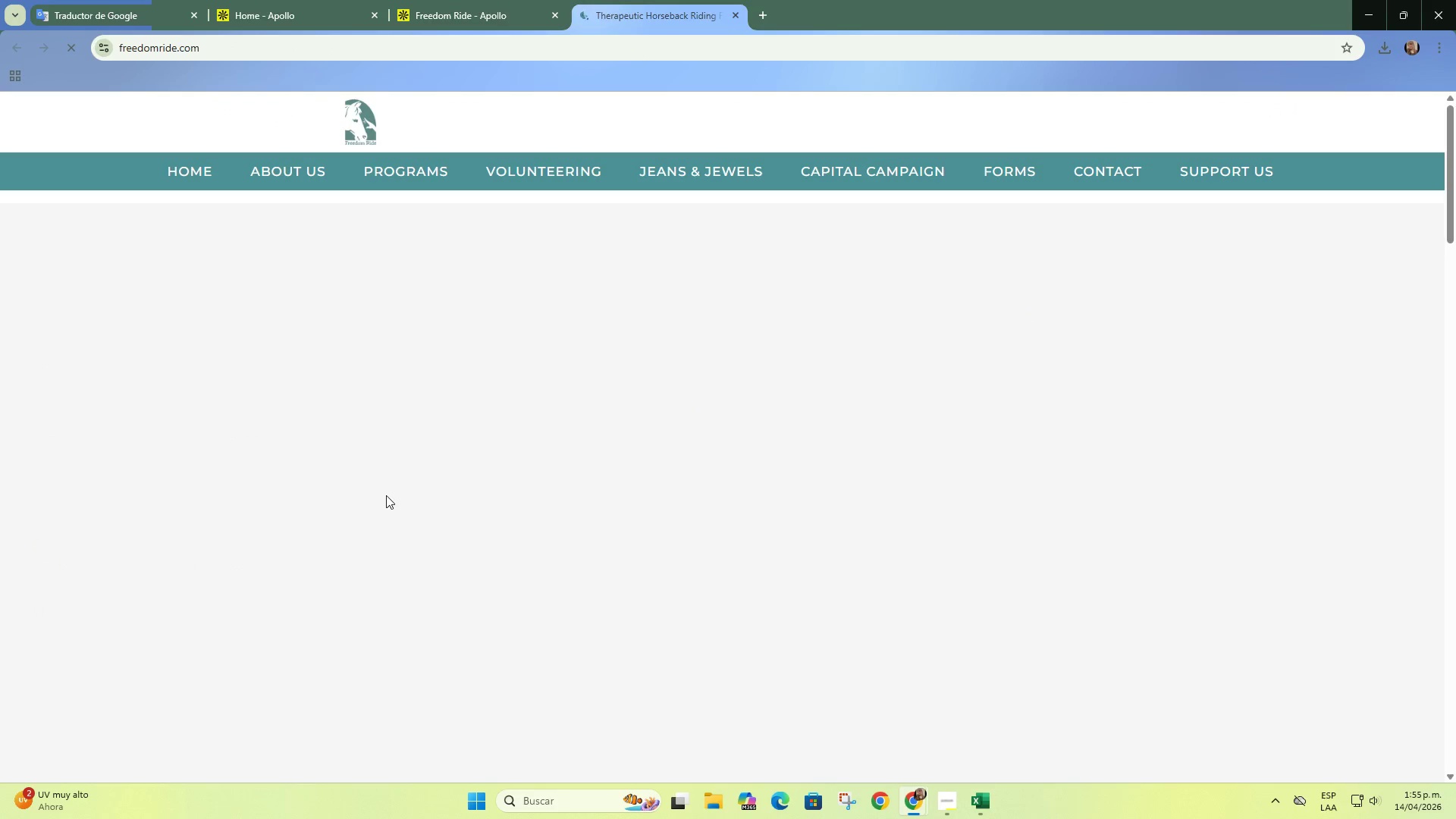 
scroll: coordinate [386, 495], scroll_direction: down, amount: 1.0
 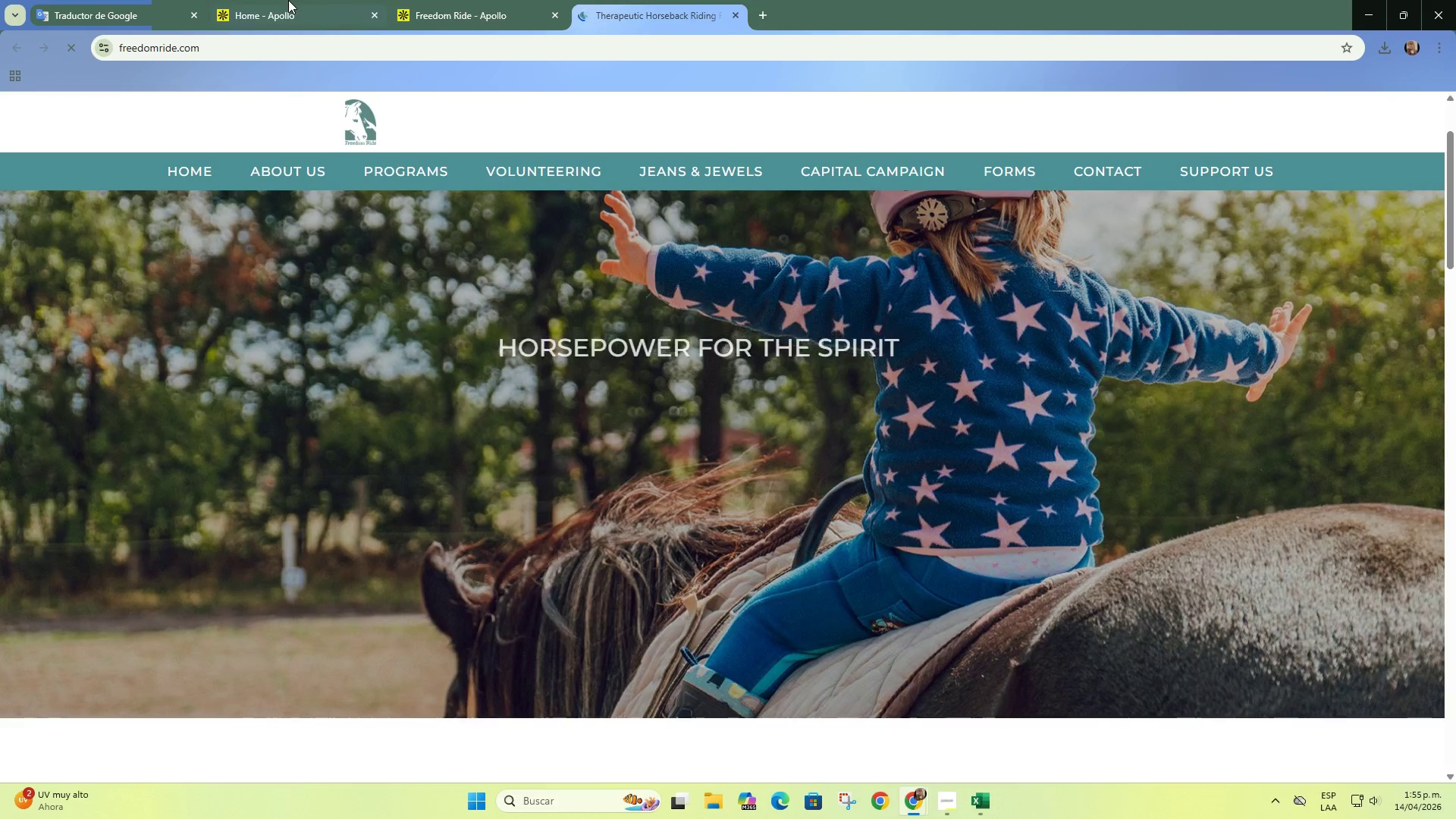 
left_click([288, 0])
 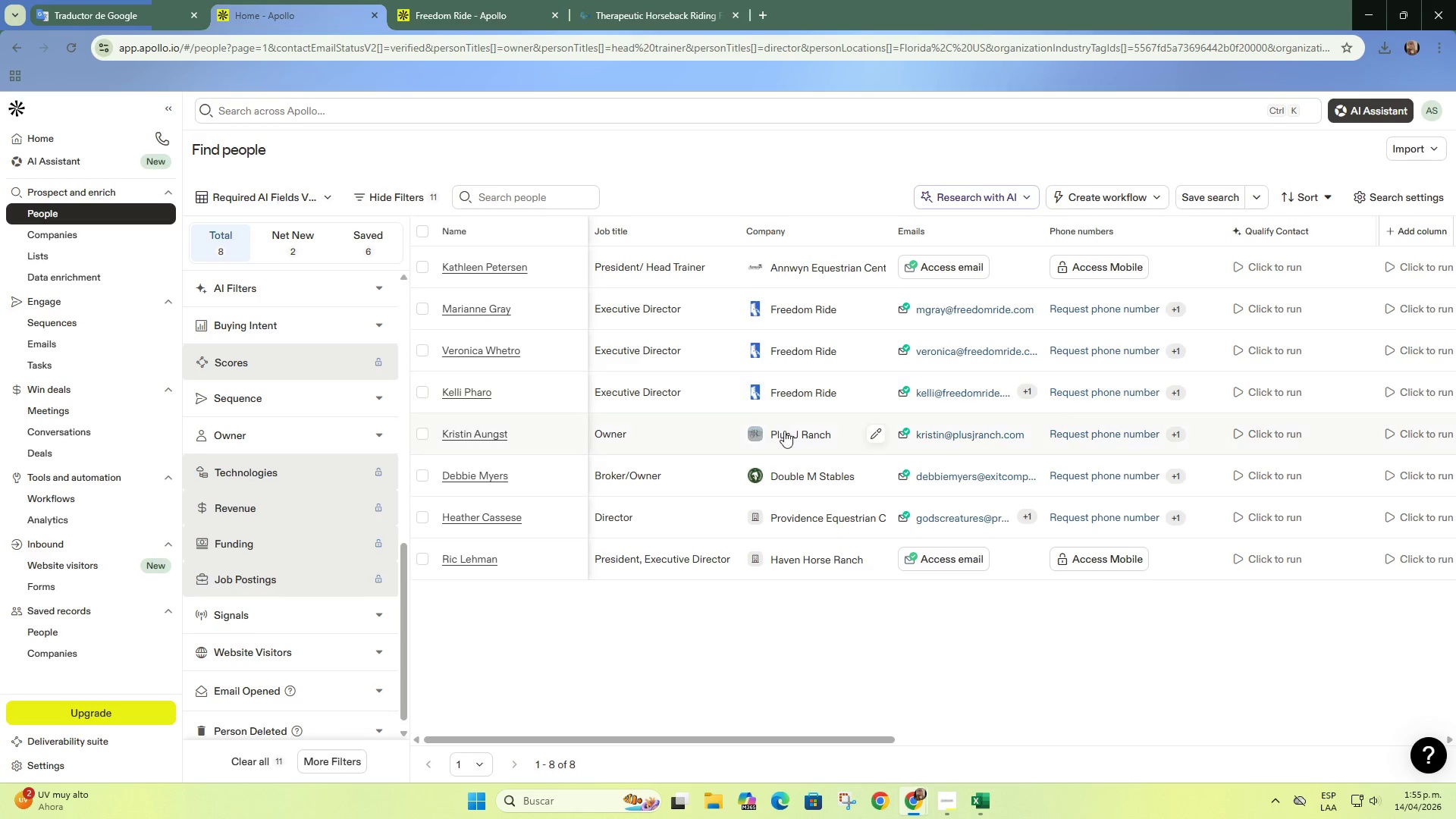 
wait(7.11)
 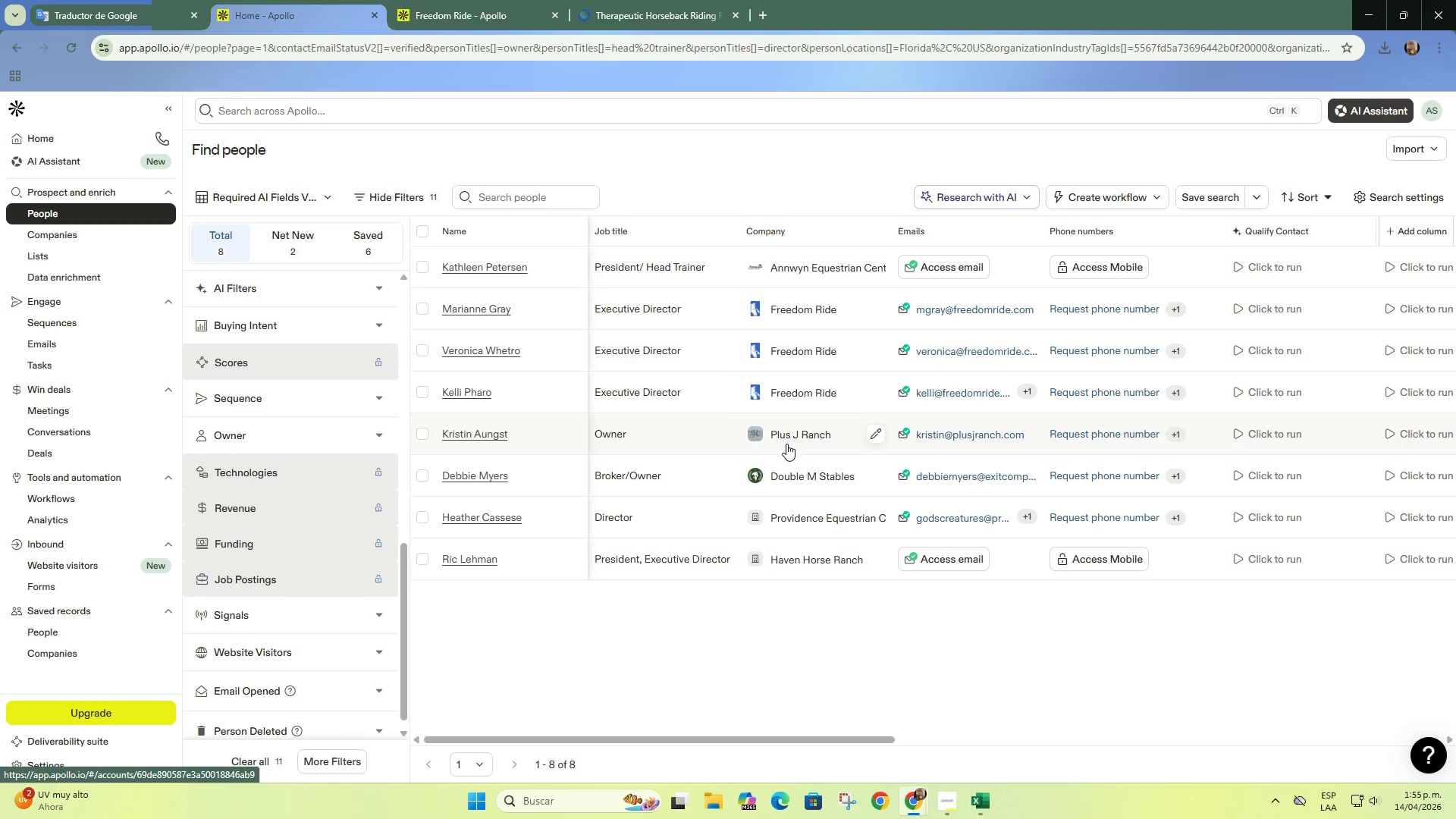 
right_click([805, 433])
 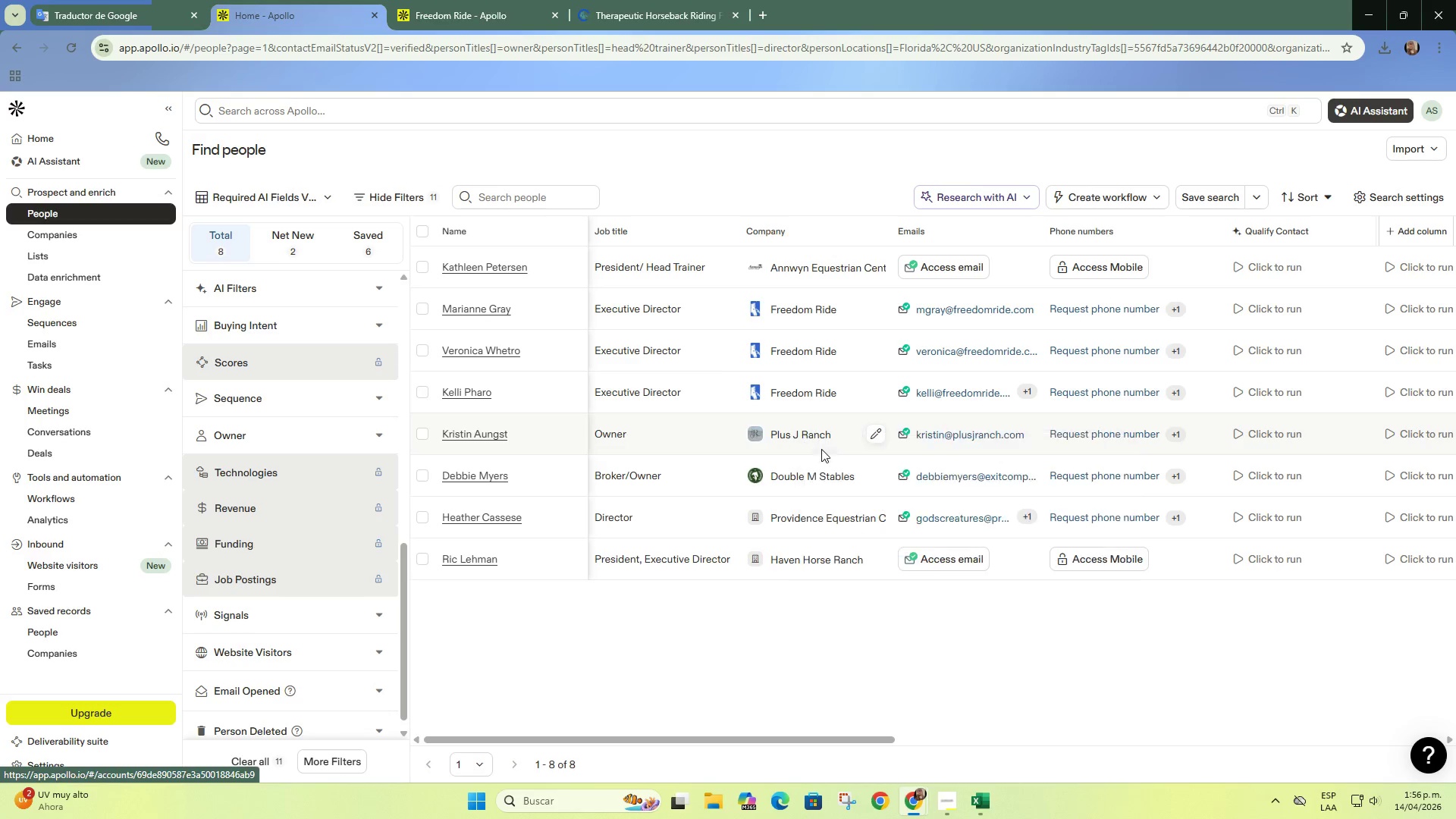 
left_click([821, 449])
 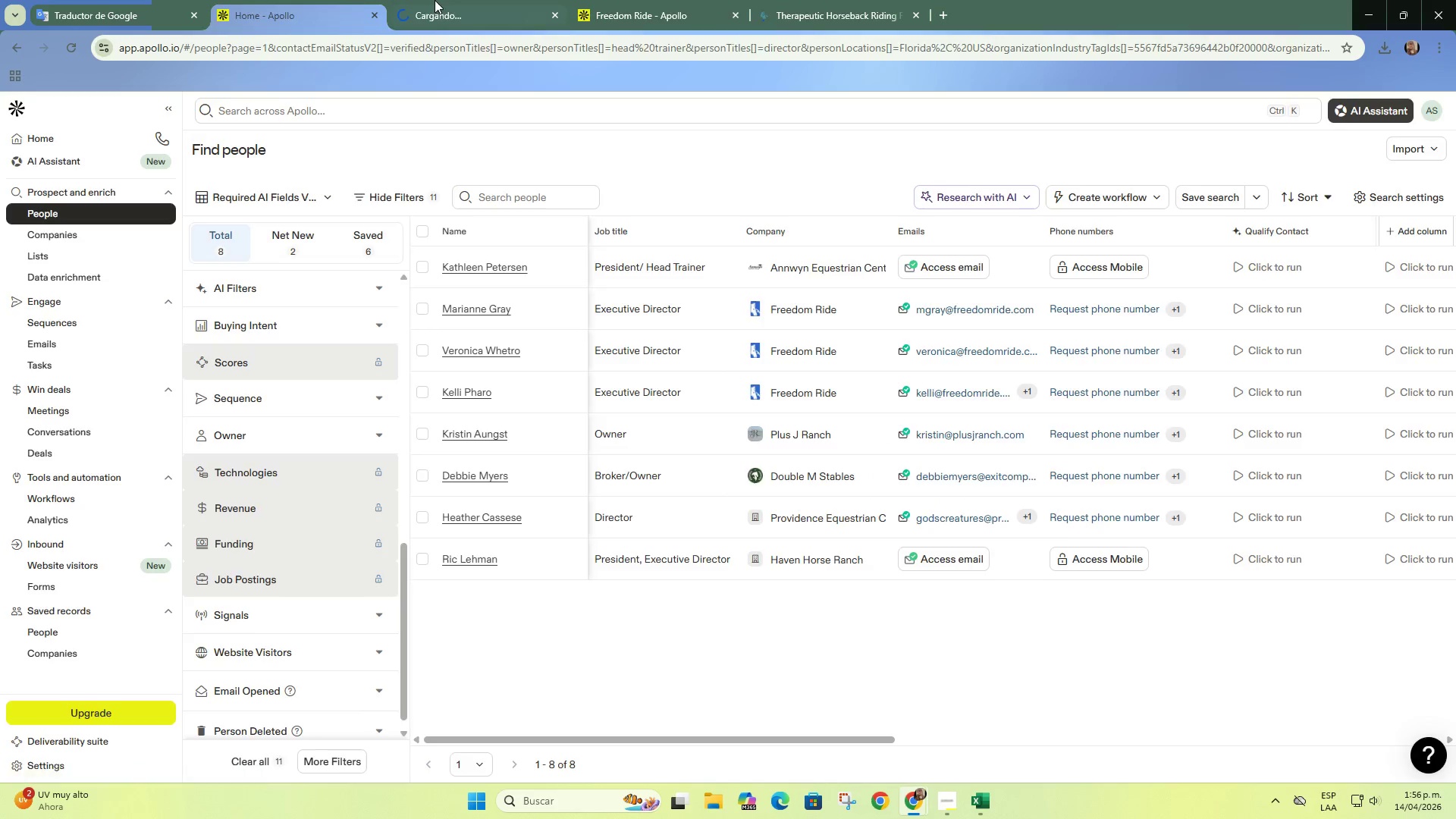 
left_click([435, 0])
 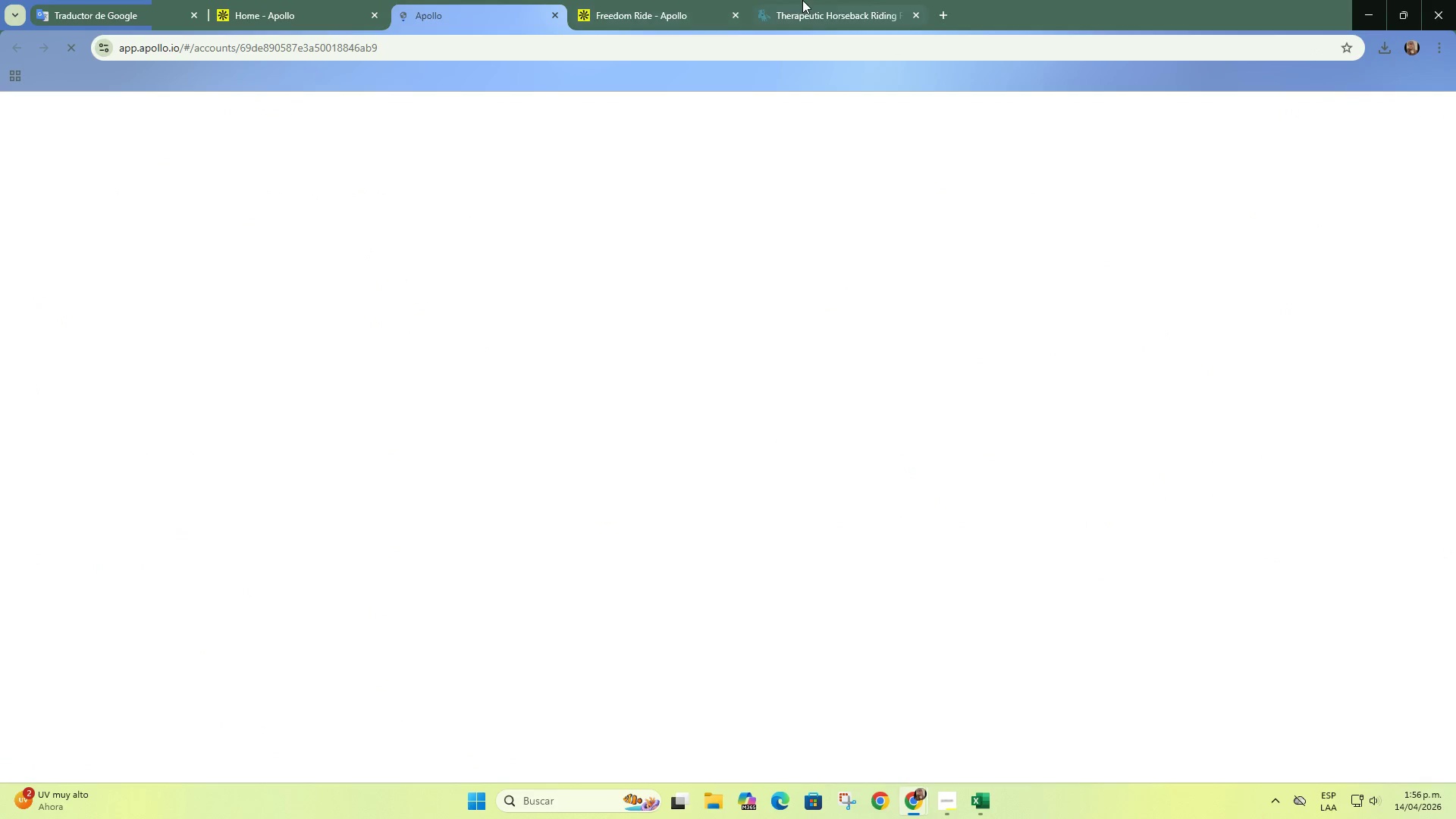 
left_click([802, 0])
 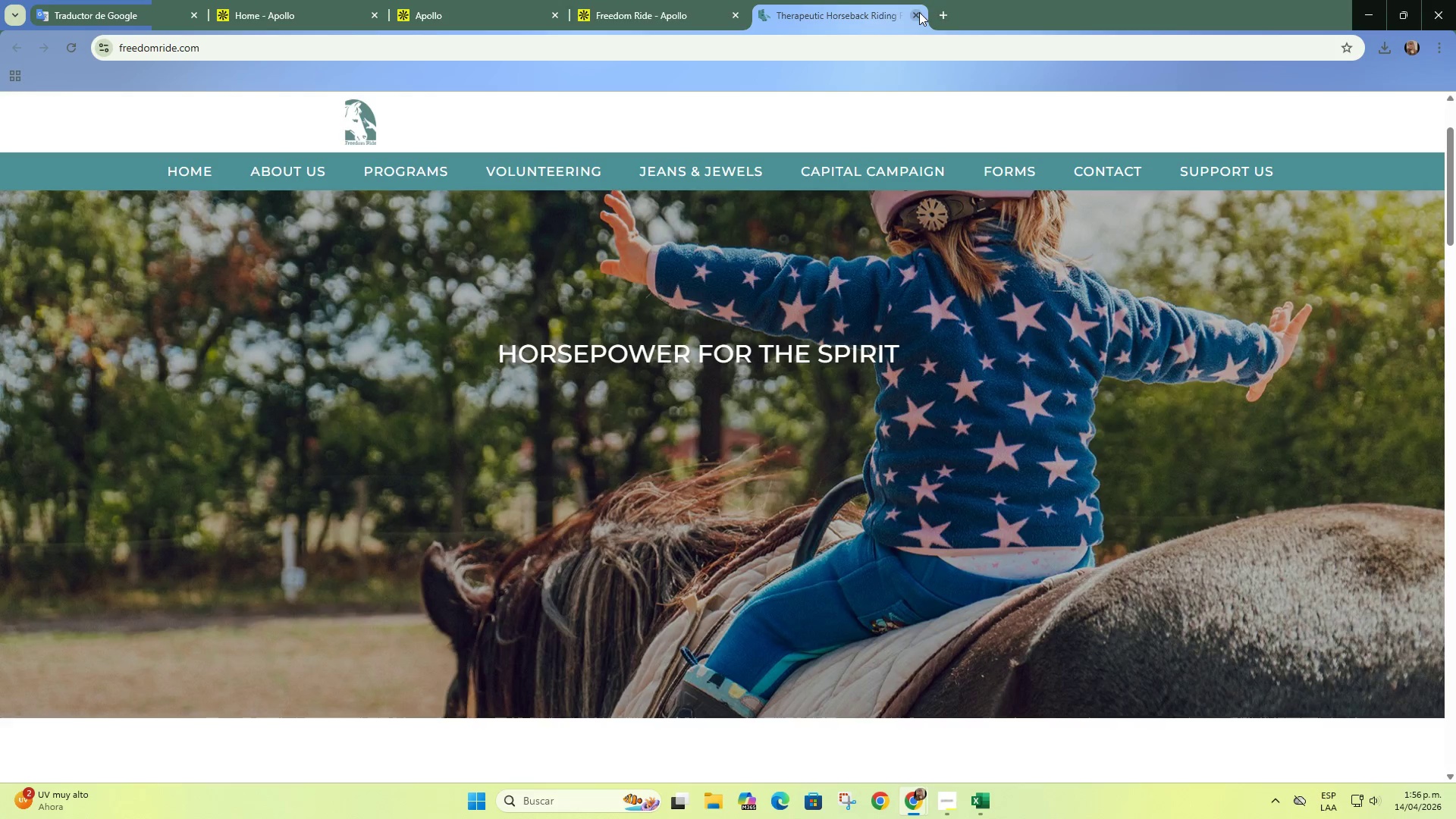 
left_click([919, 12])
 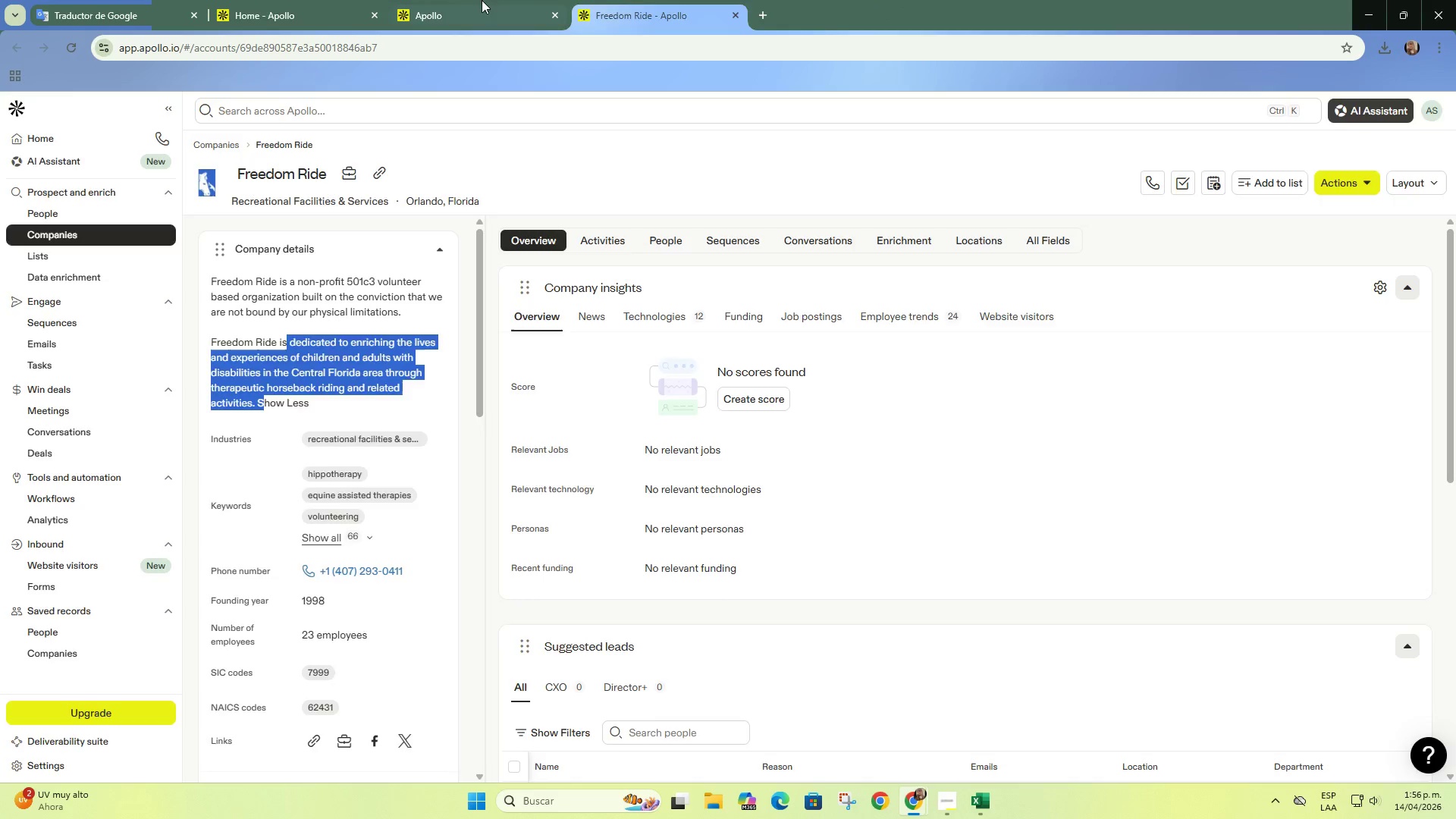 
left_click([494, 1])
 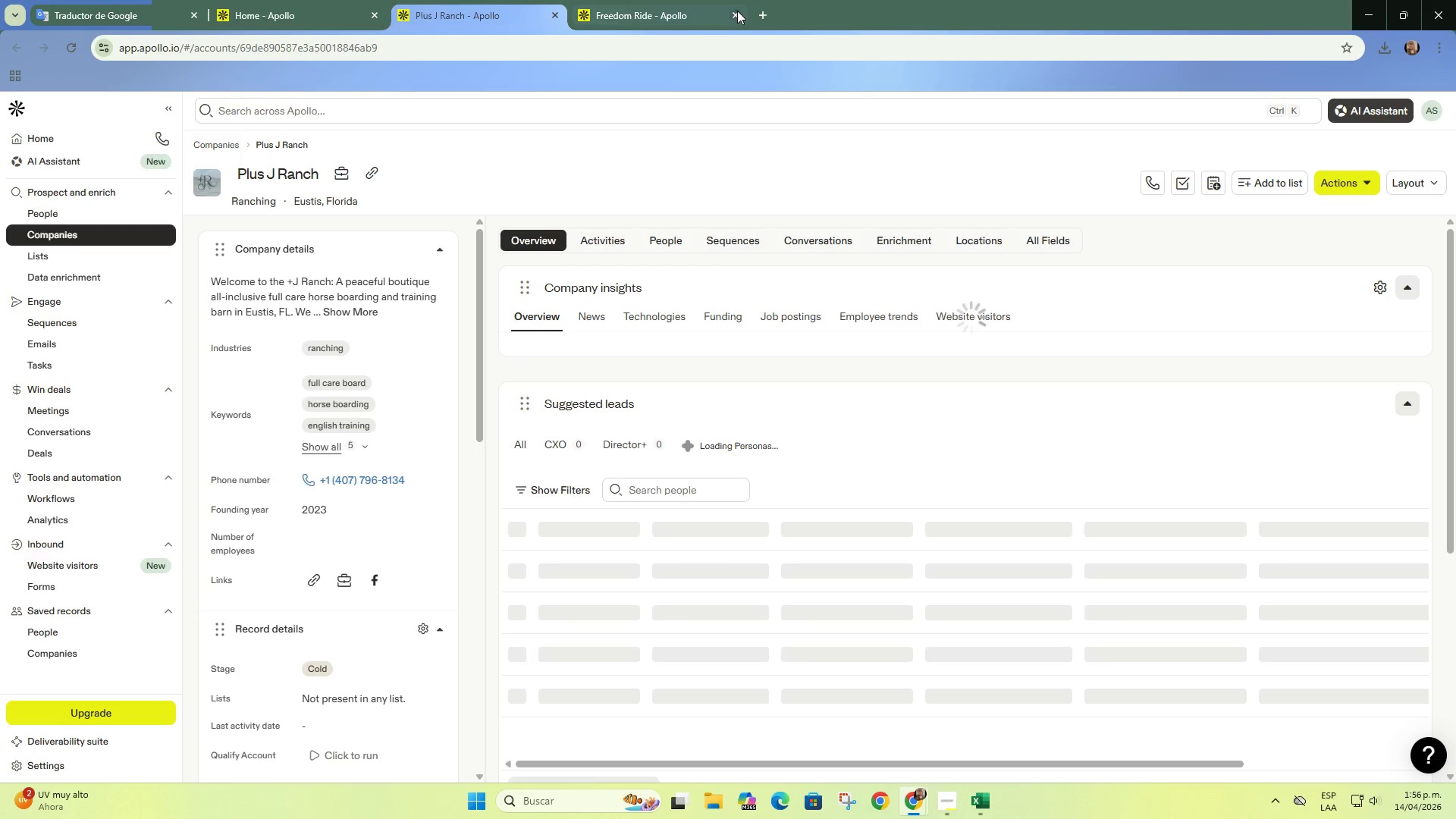 
left_click([737, 11])
 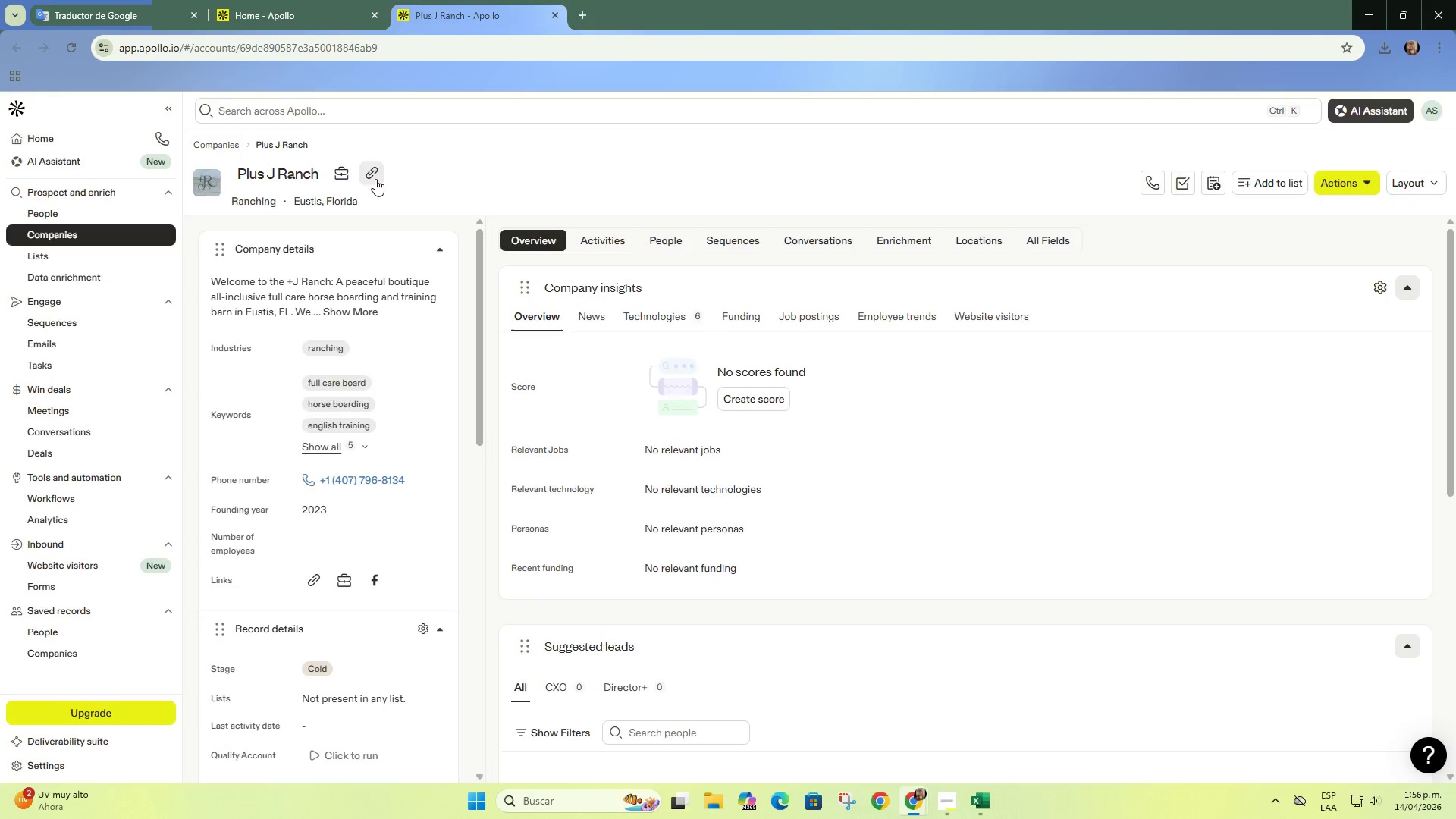 
left_click([375, 179])
 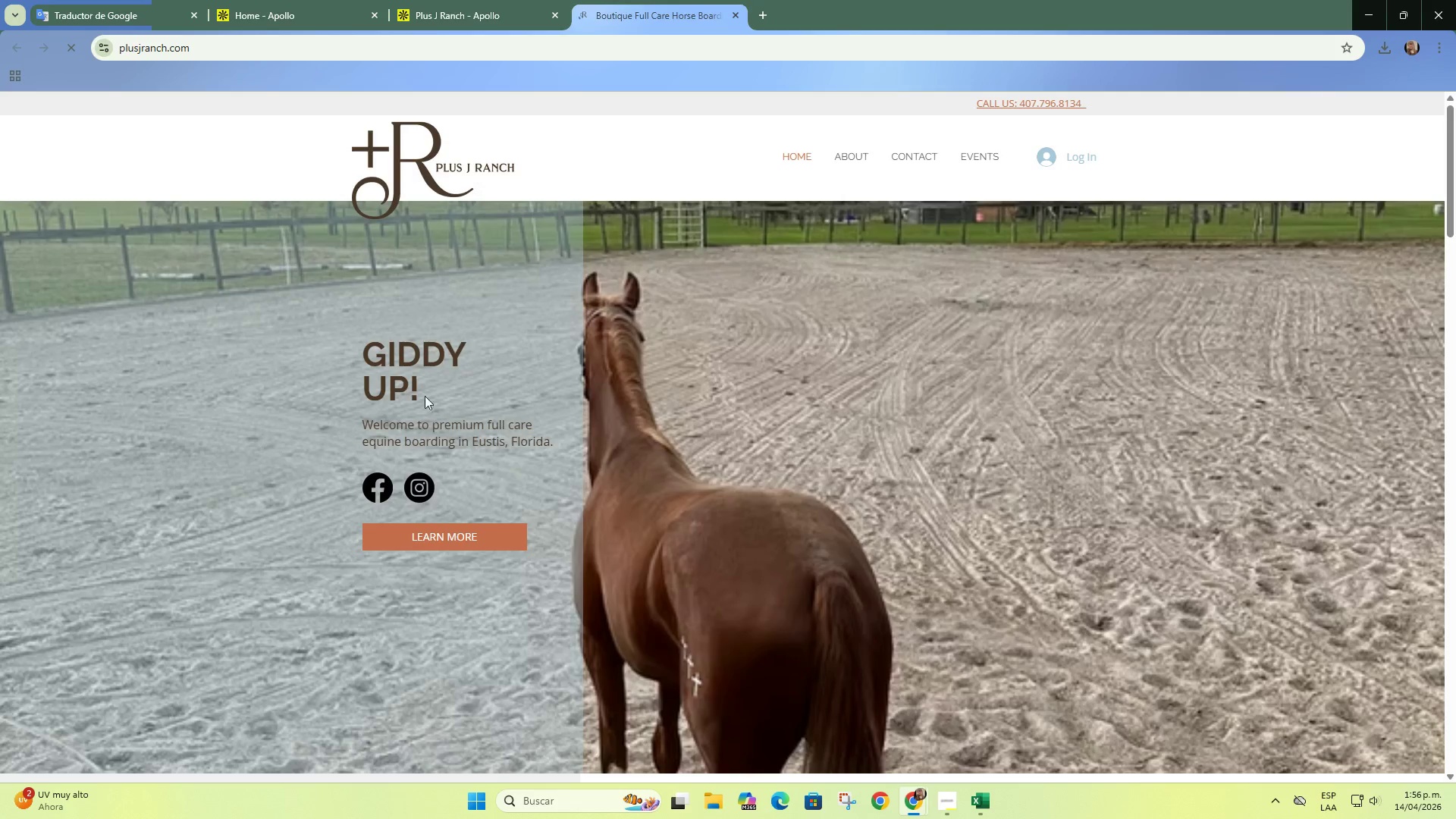 
scroll: coordinate [409, 407], scroll_direction: up, amount: 2.0
 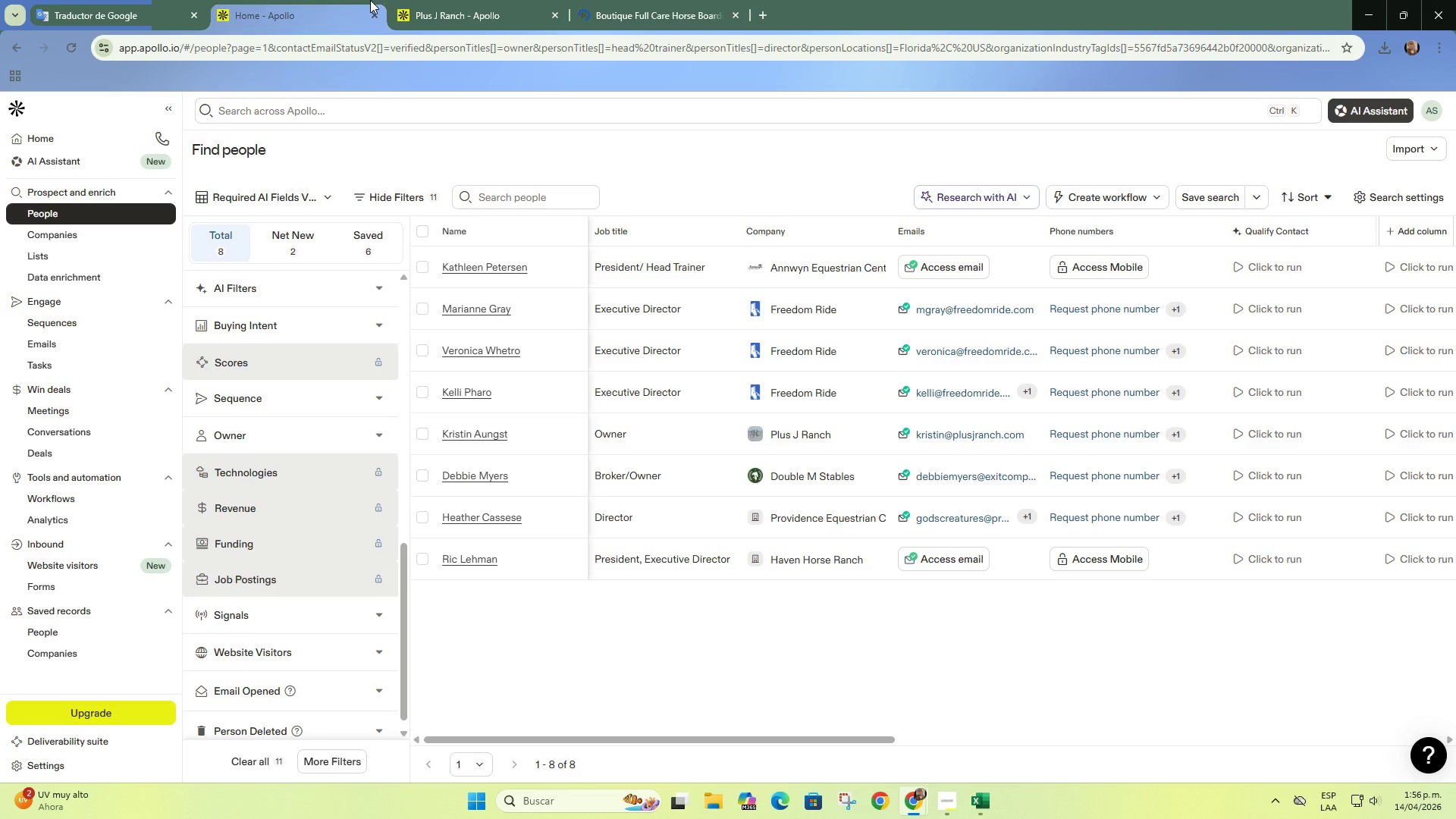 
left_click([370, 0])
 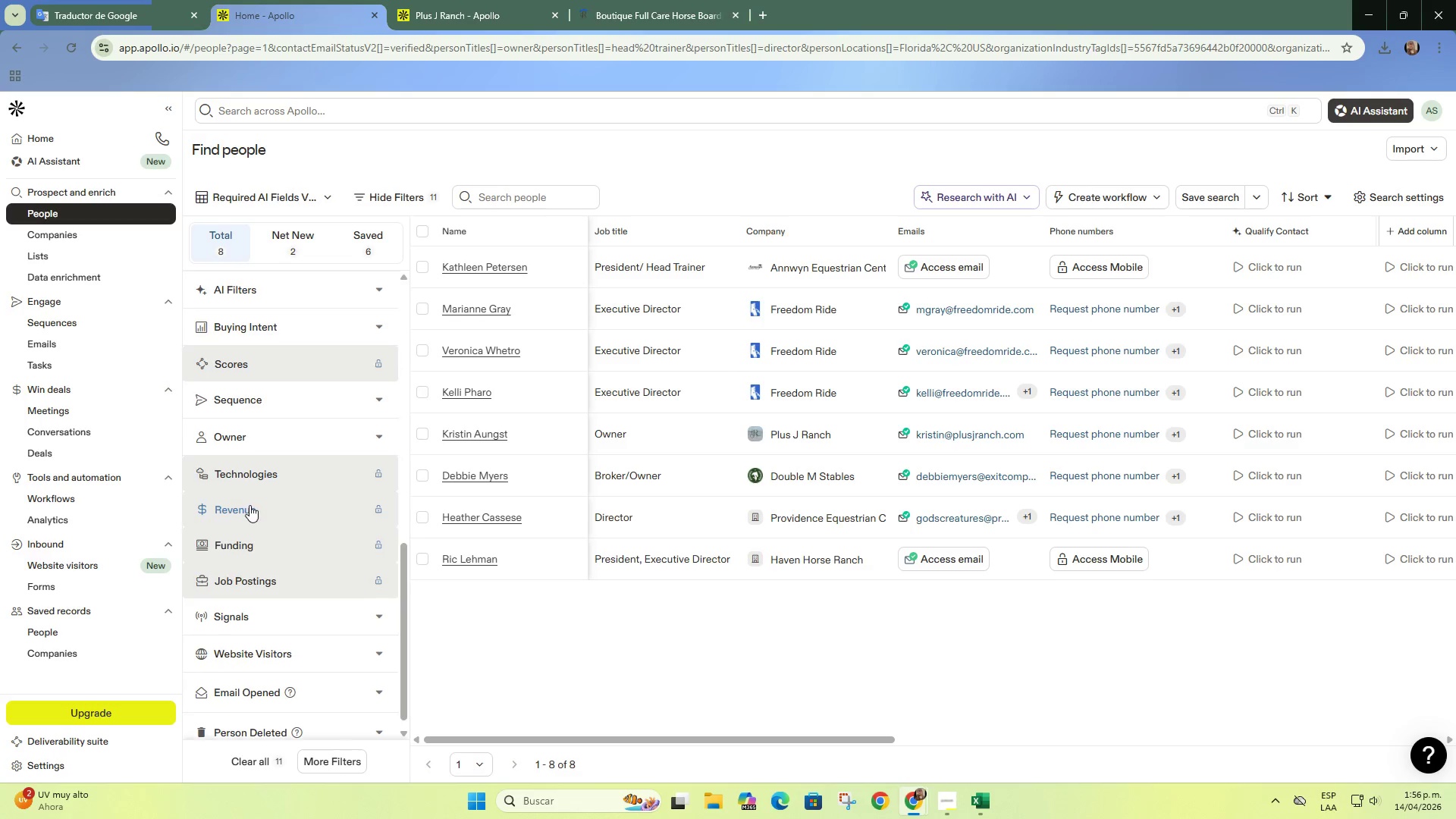 
scroll: coordinate [249, 499], scroll_direction: up, amount: 5.0
 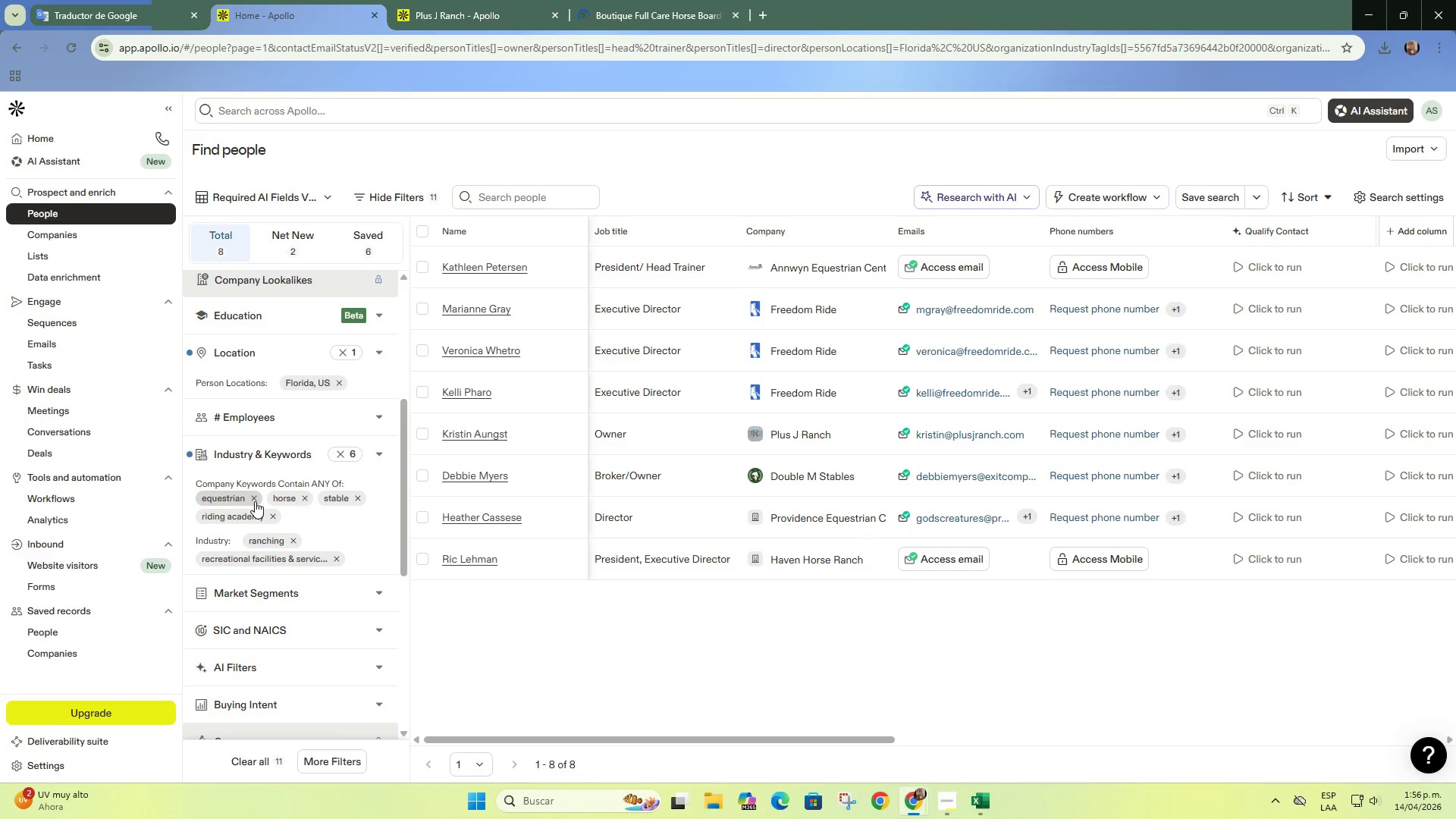 
left_click([255, 501])
 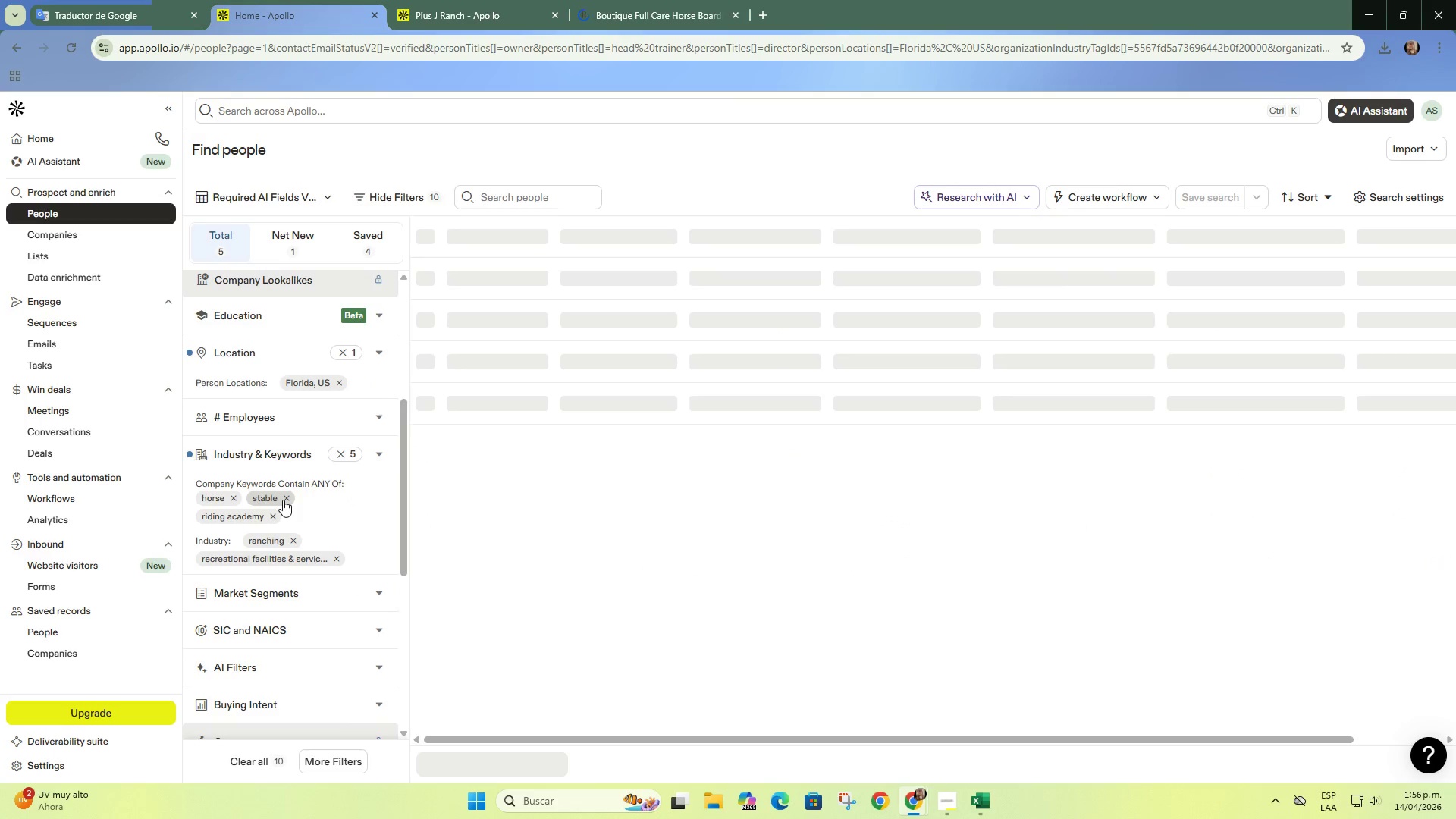 
left_click([283, 500])
 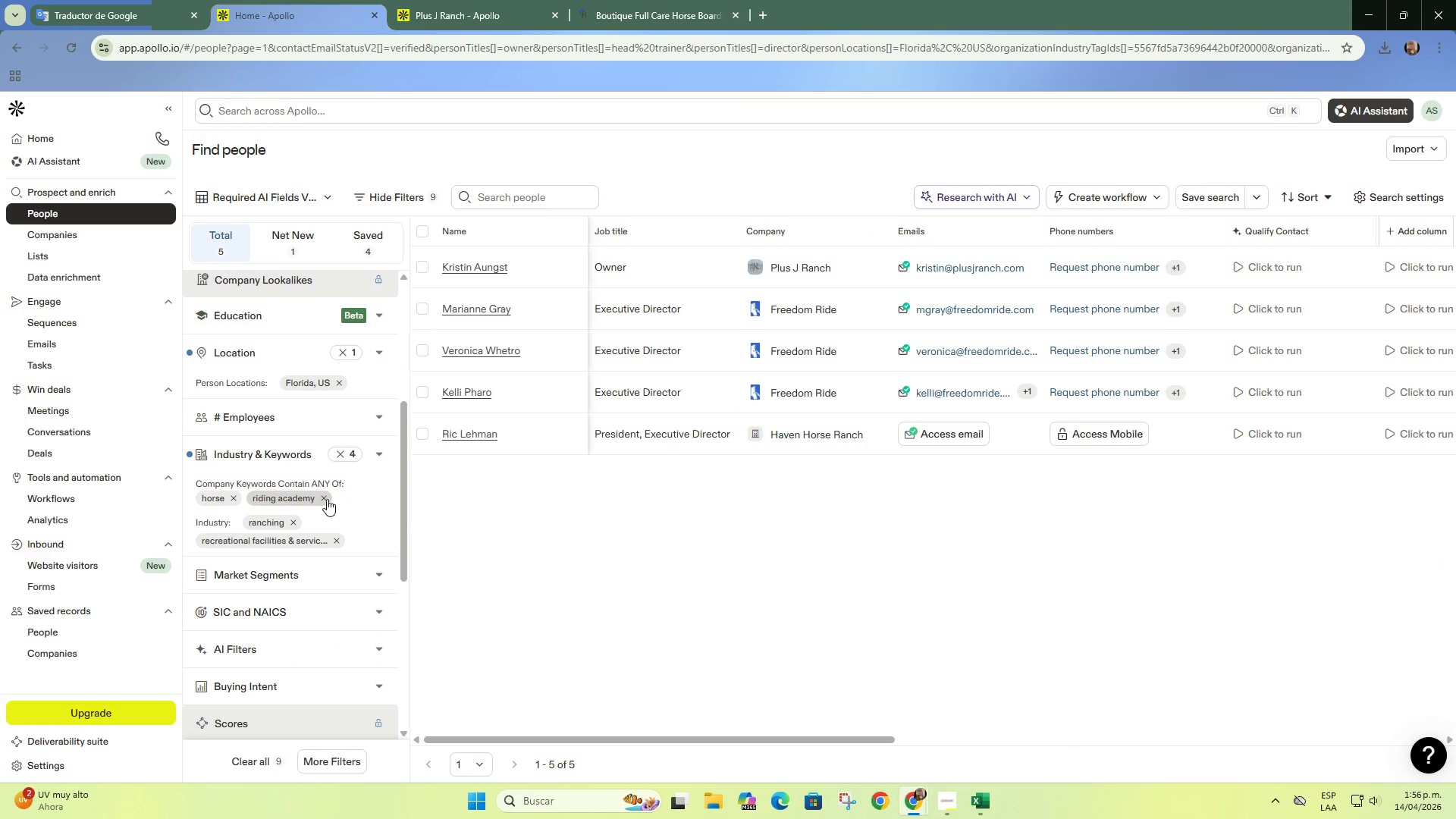 
left_click([327, 499])
 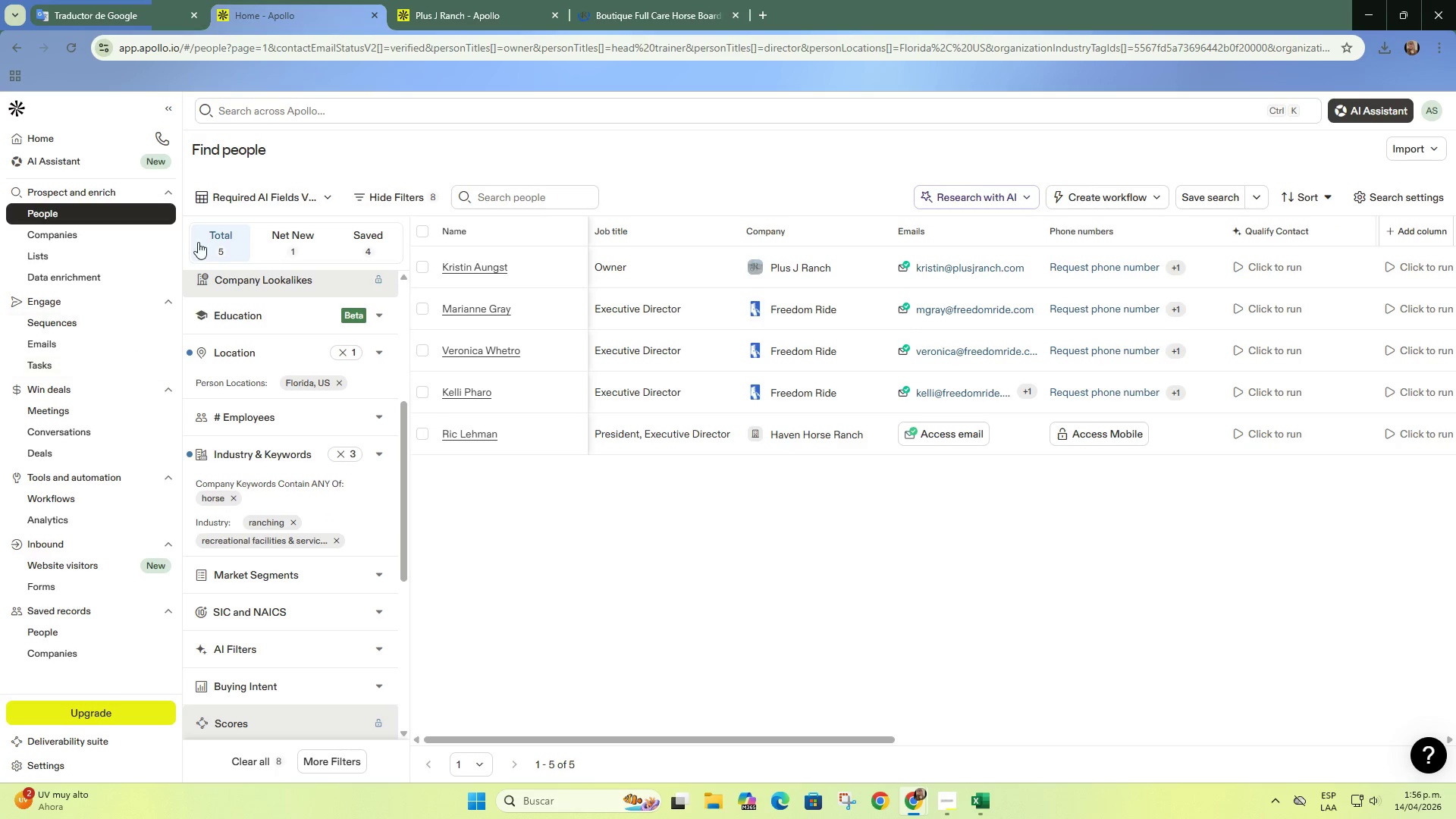 
wait(5.45)
 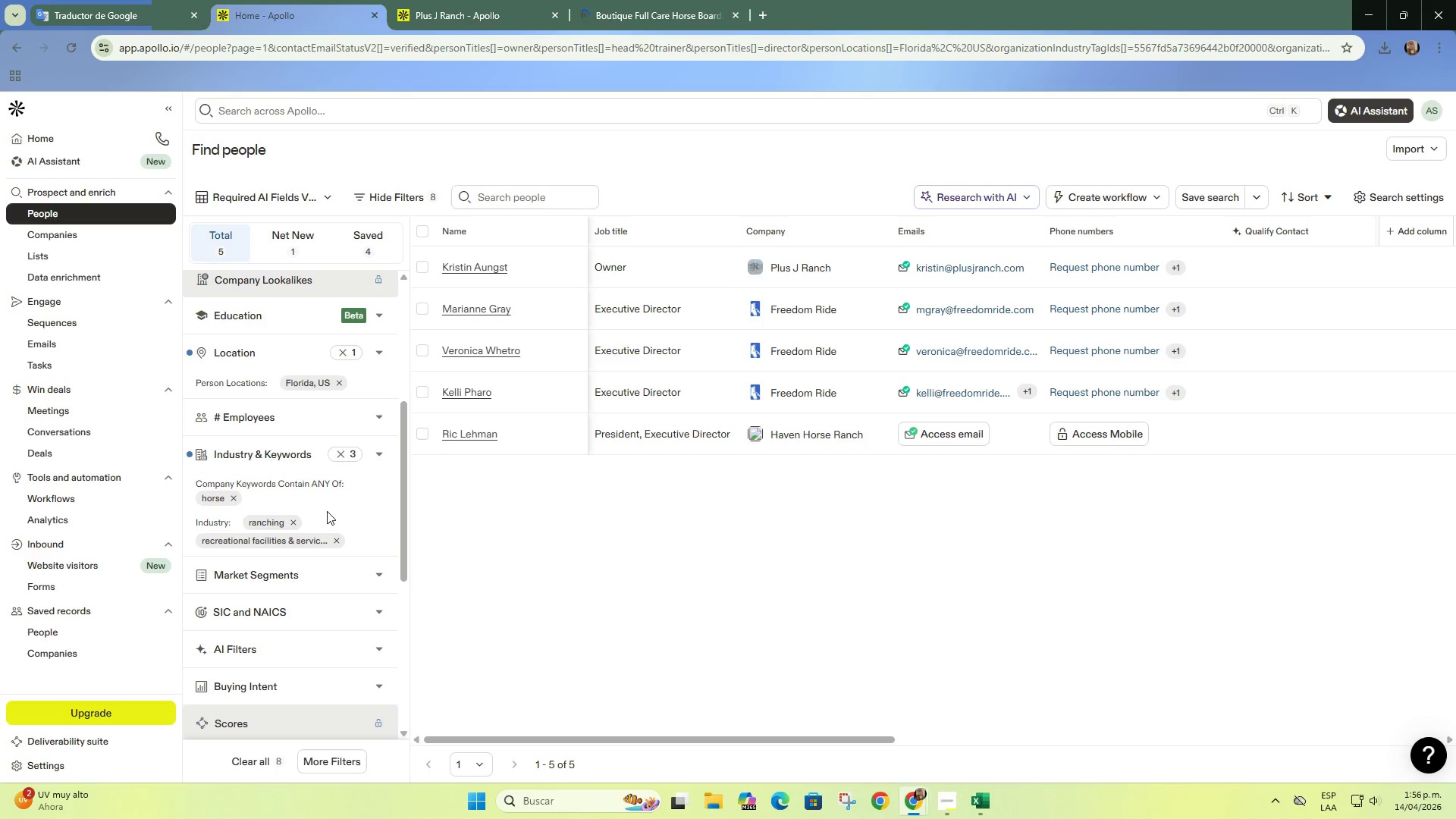 
left_click([300, 246])
 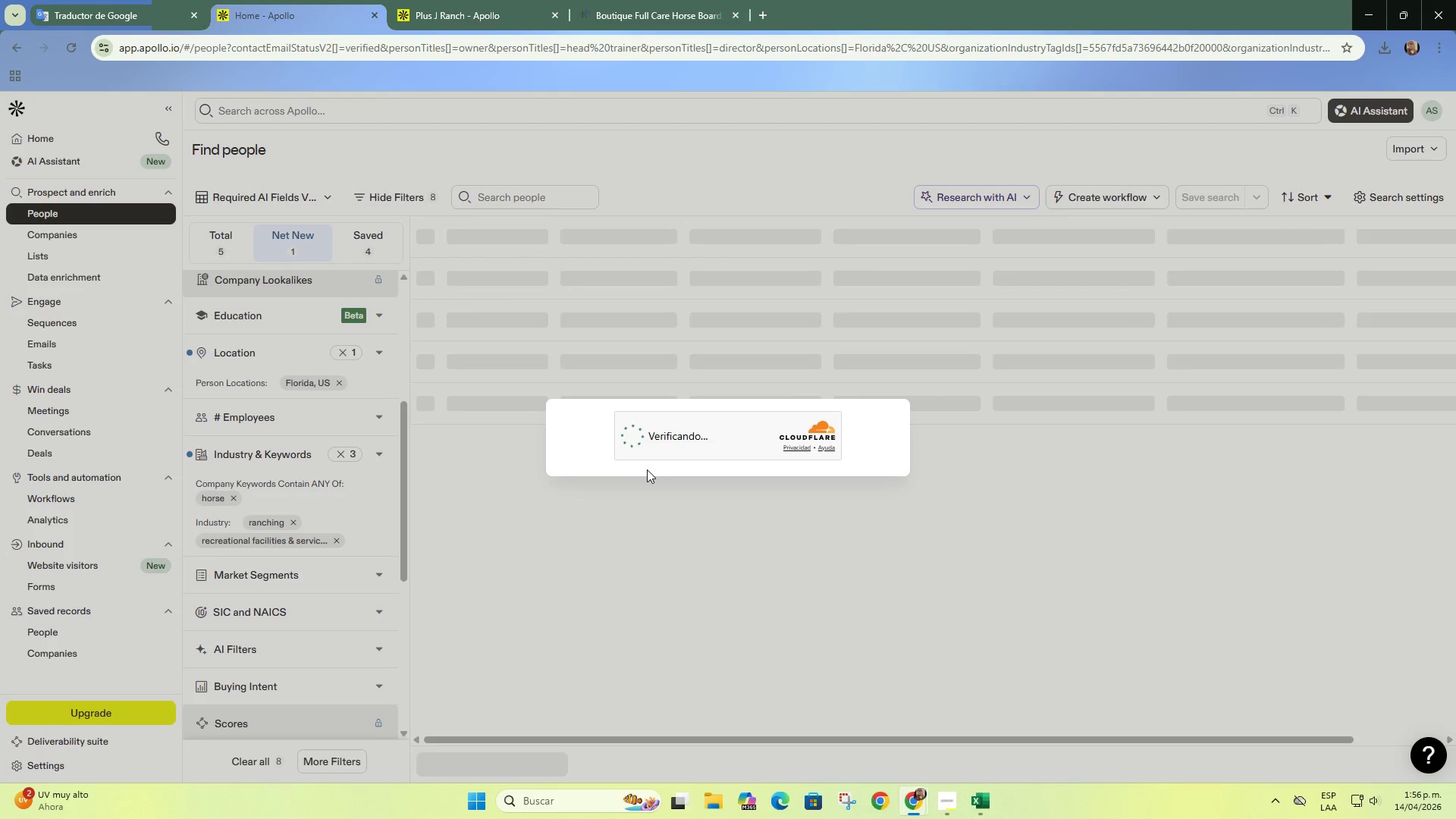 
wait(10.19)
 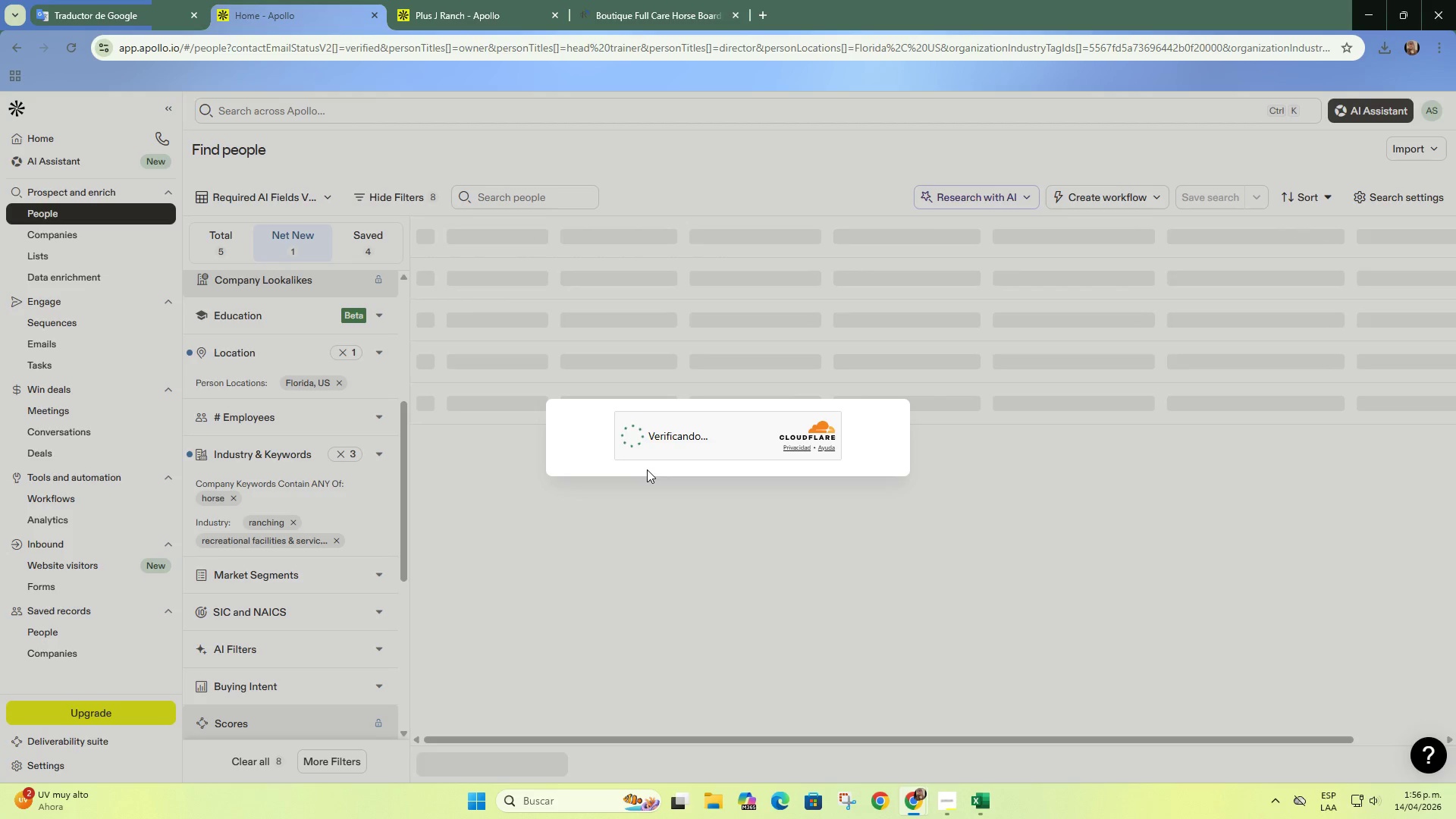 
left_click([212, 251])
 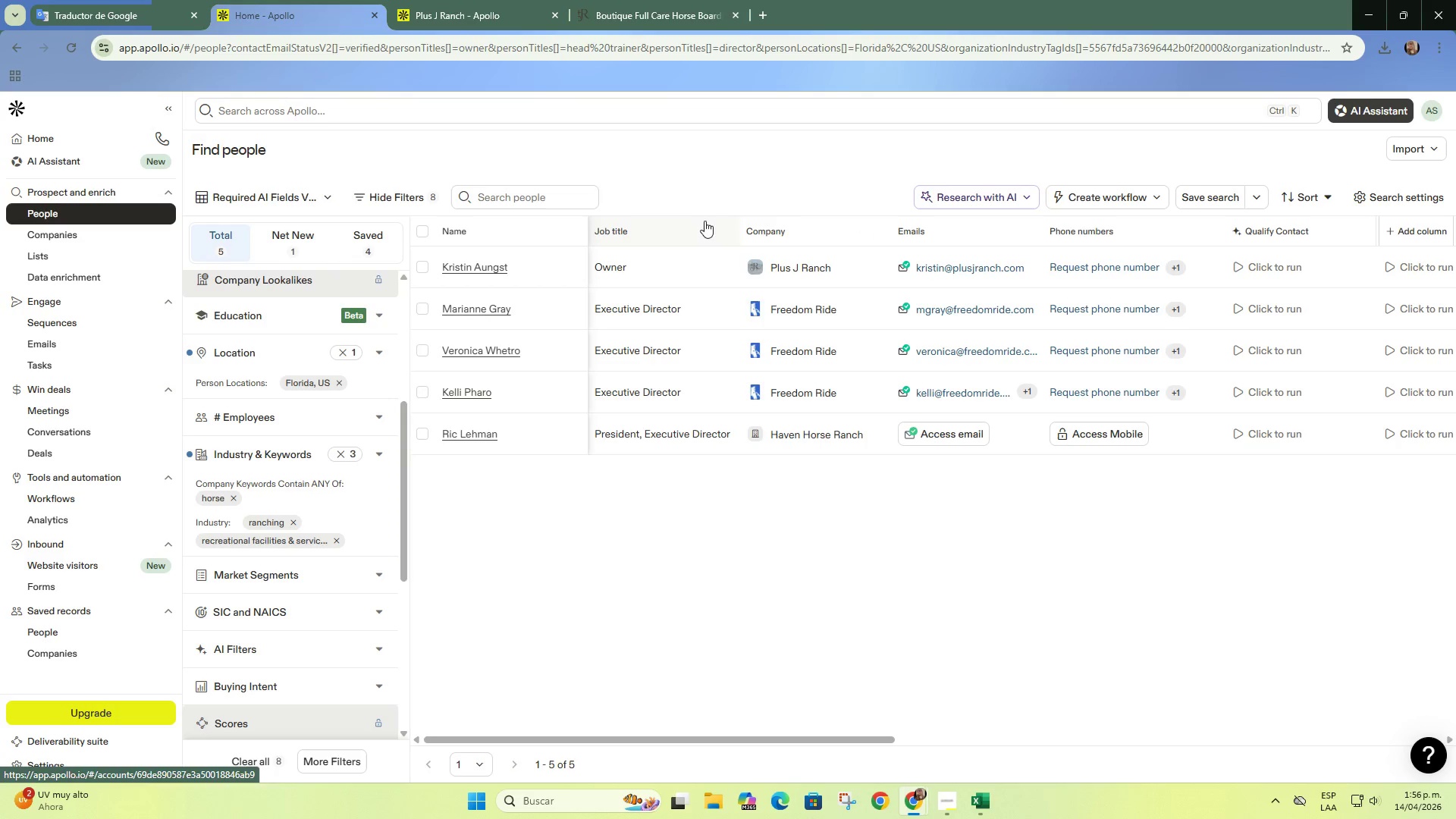 
left_click([808, 272])
 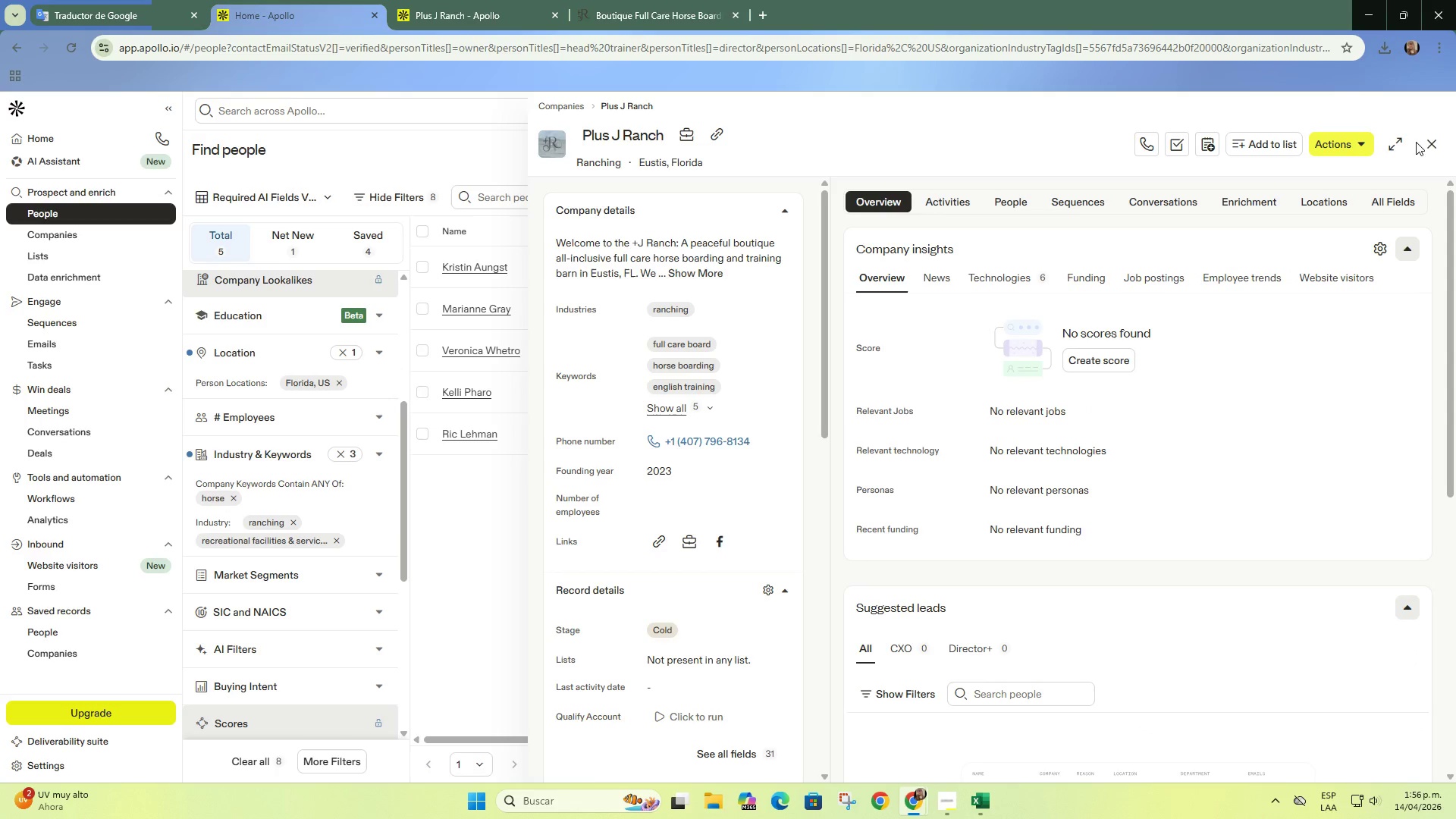 
left_click([1425, 141])
 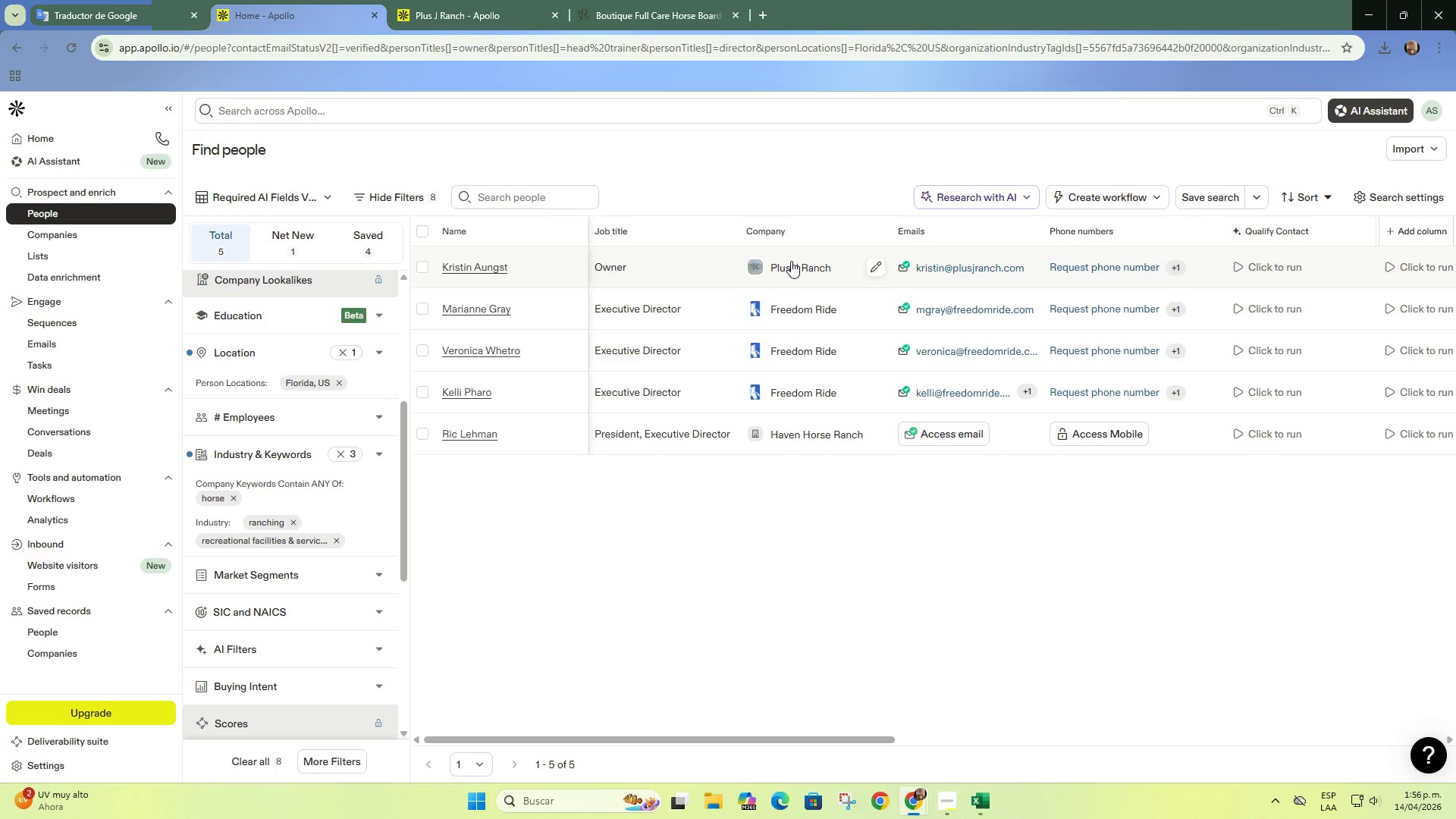 
right_click([791, 261])
 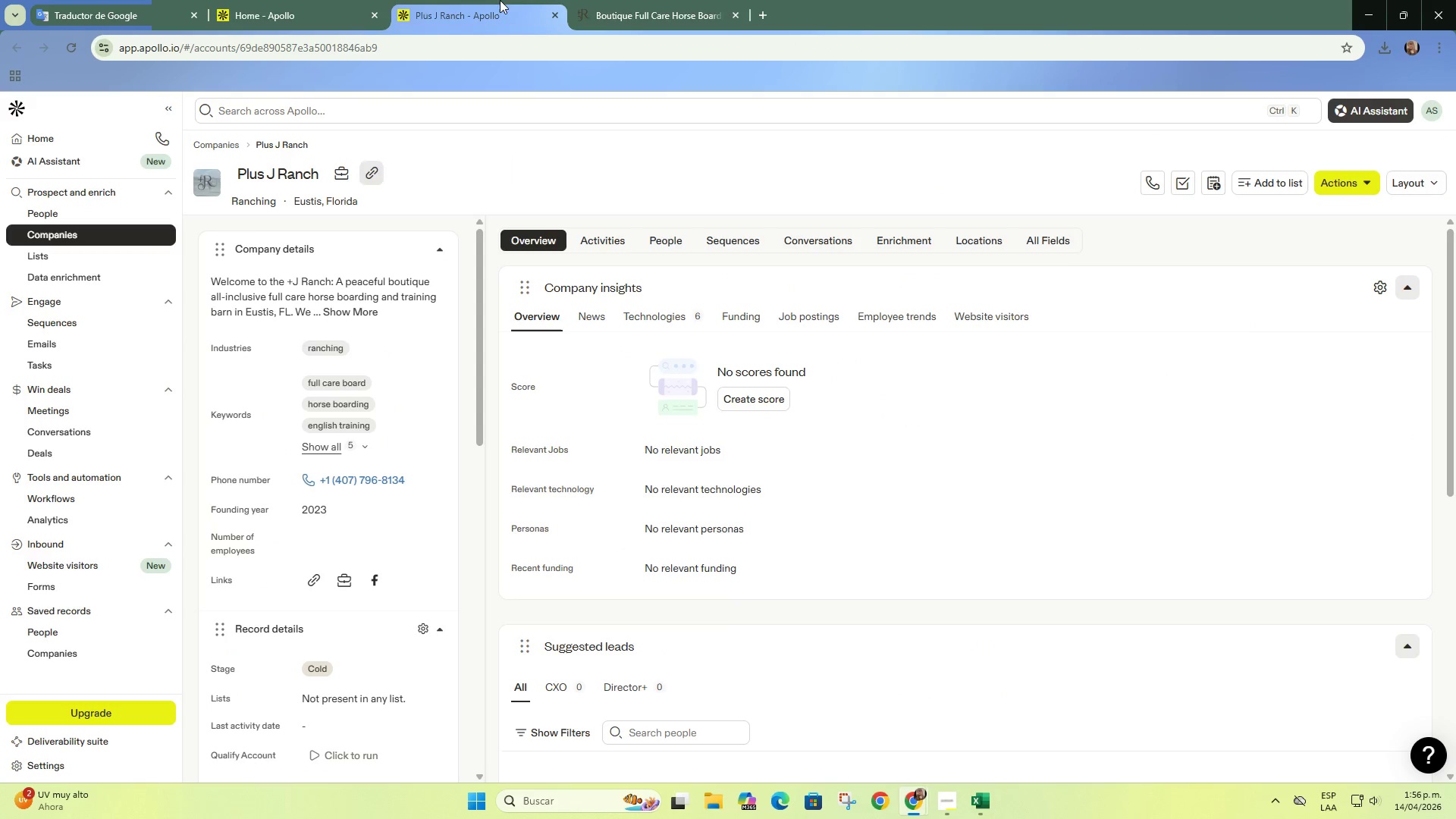 
left_click([500, 0])
 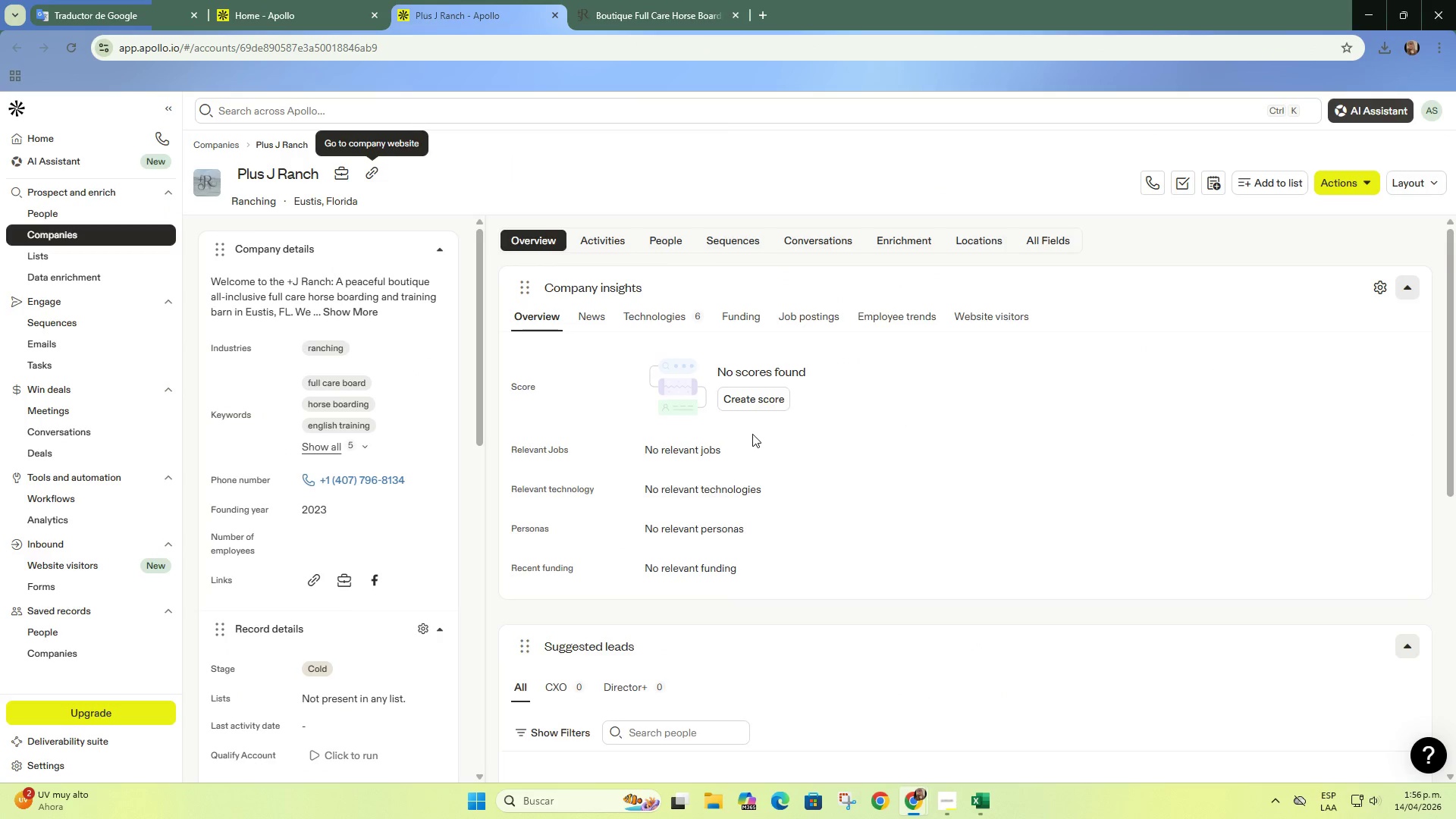 
scroll: coordinate [691, 418], scroll_direction: up, amount: 1.0
 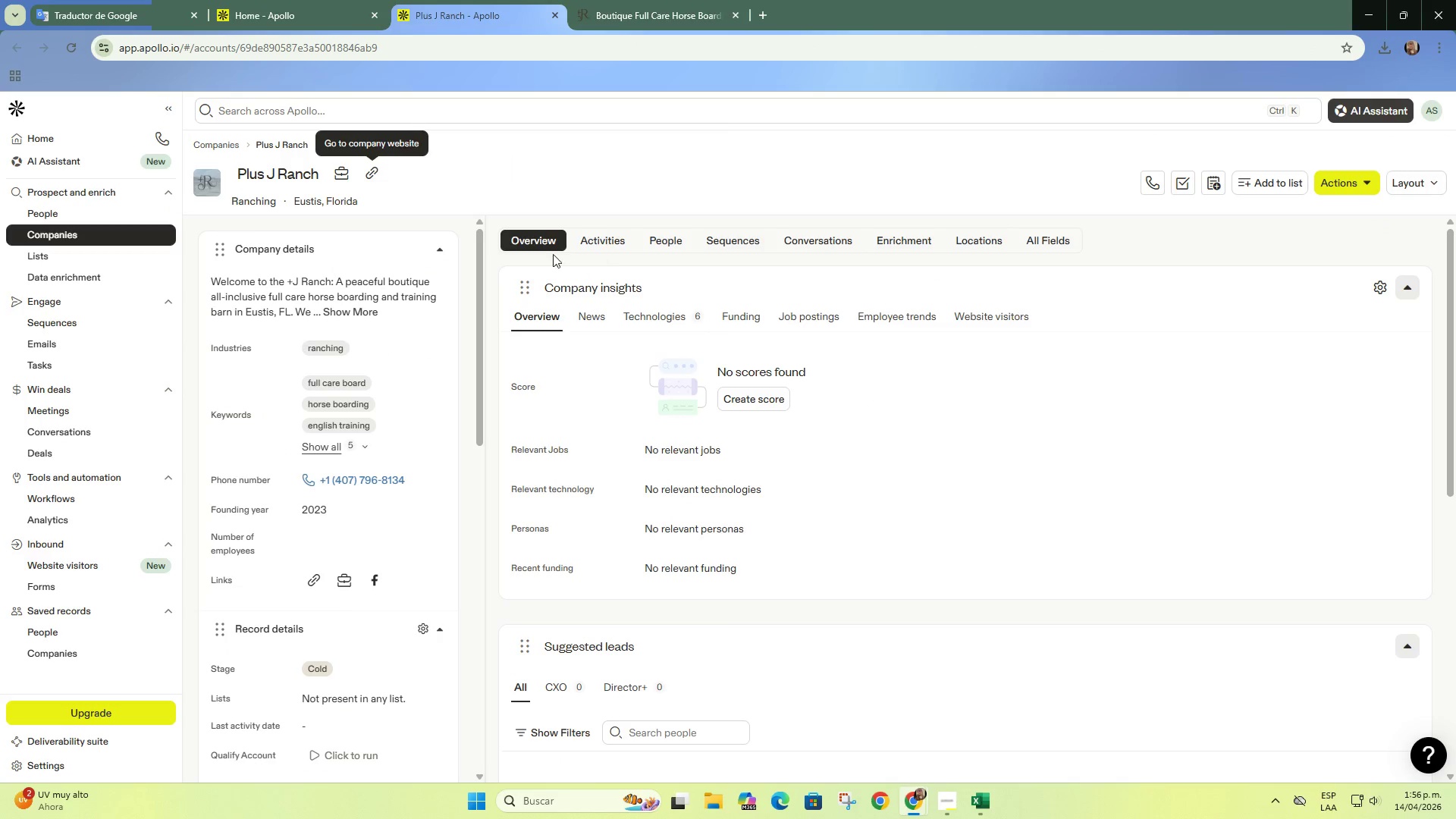 
scroll: coordinate [548, 484], scroll_direction: down, amount: 6.0
 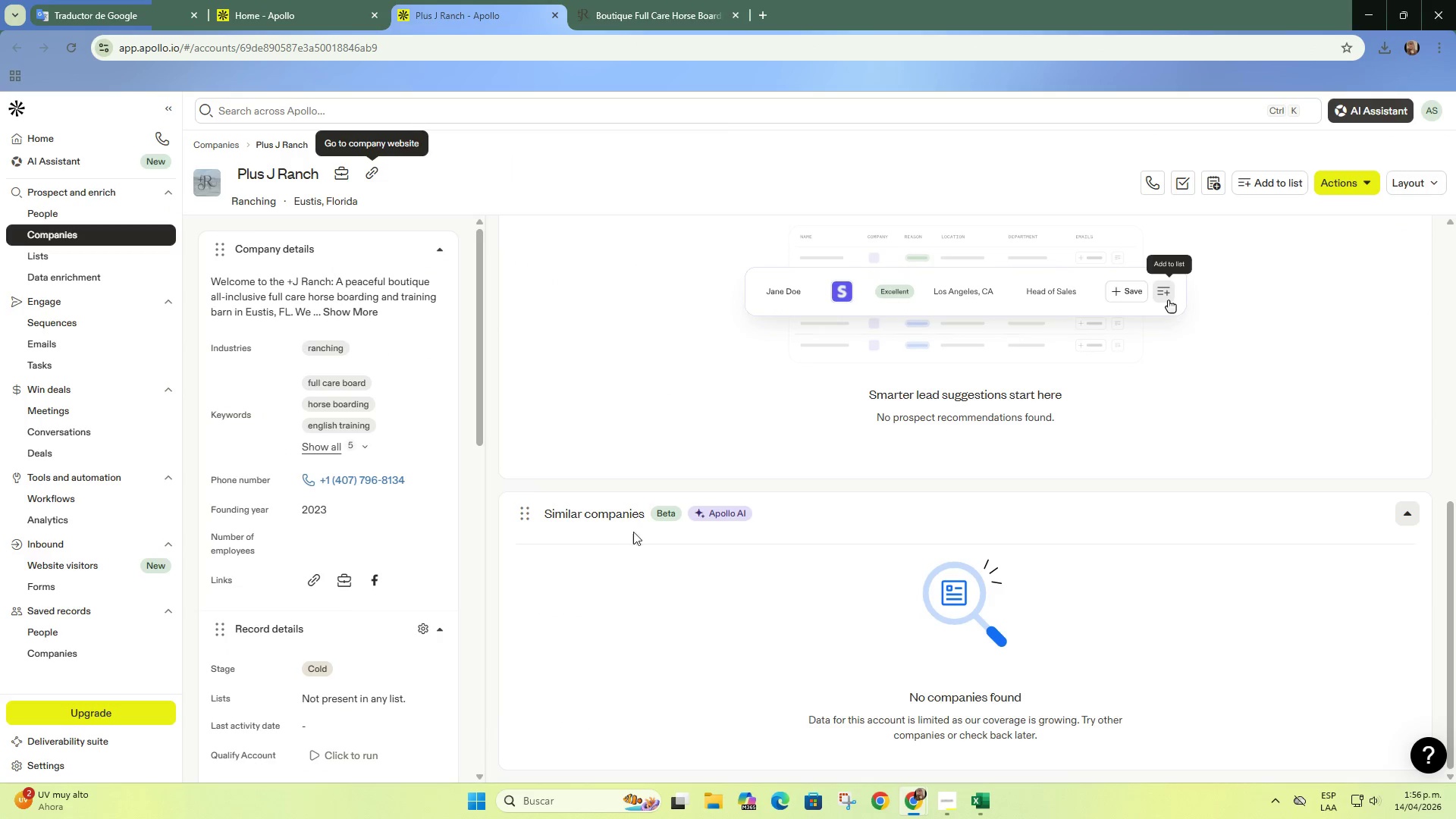 
left_click([827, 580])
 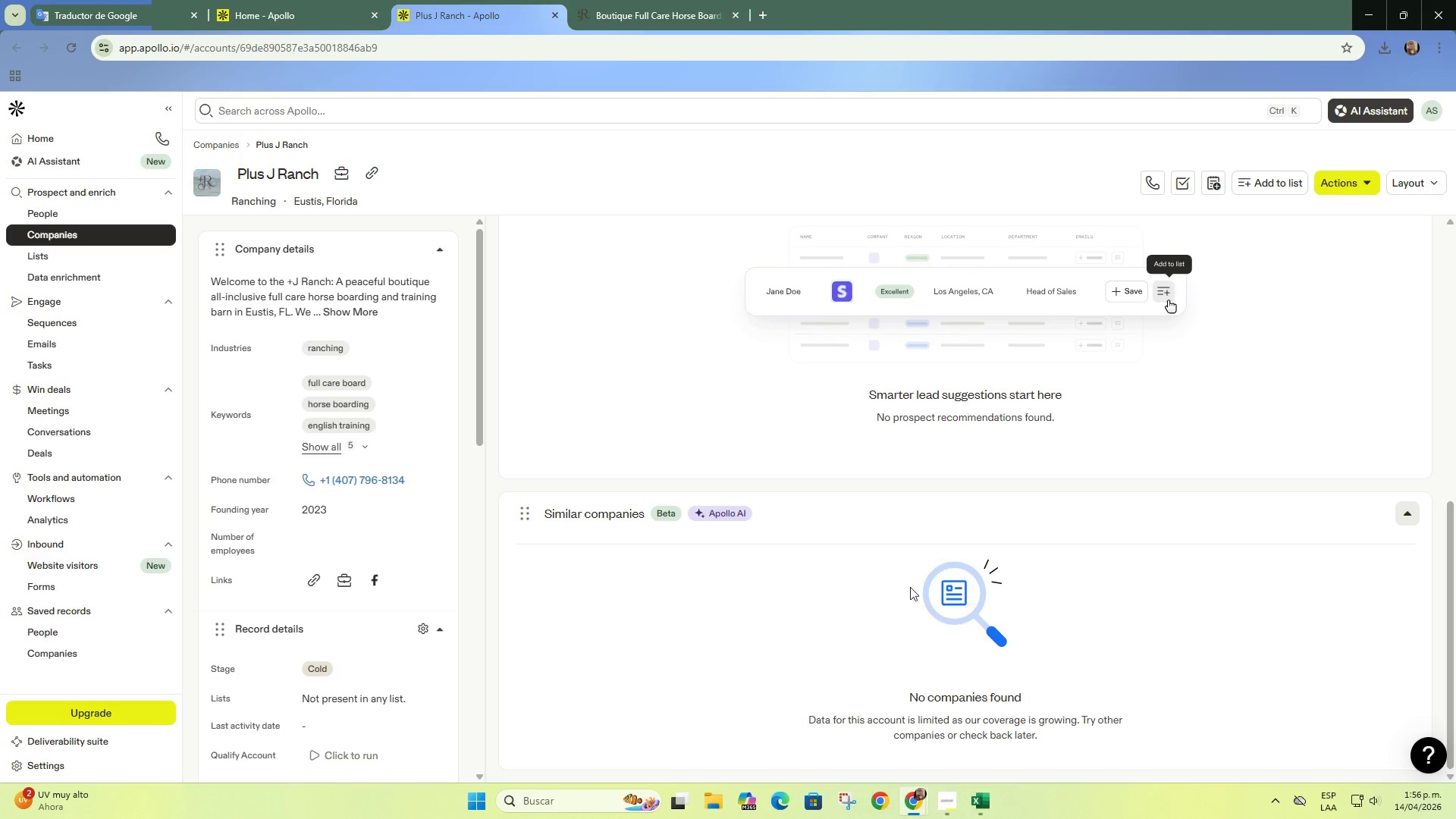 
left_click_drag(start_coordinate=[883, 567], to_coordinate=[984, 659])
 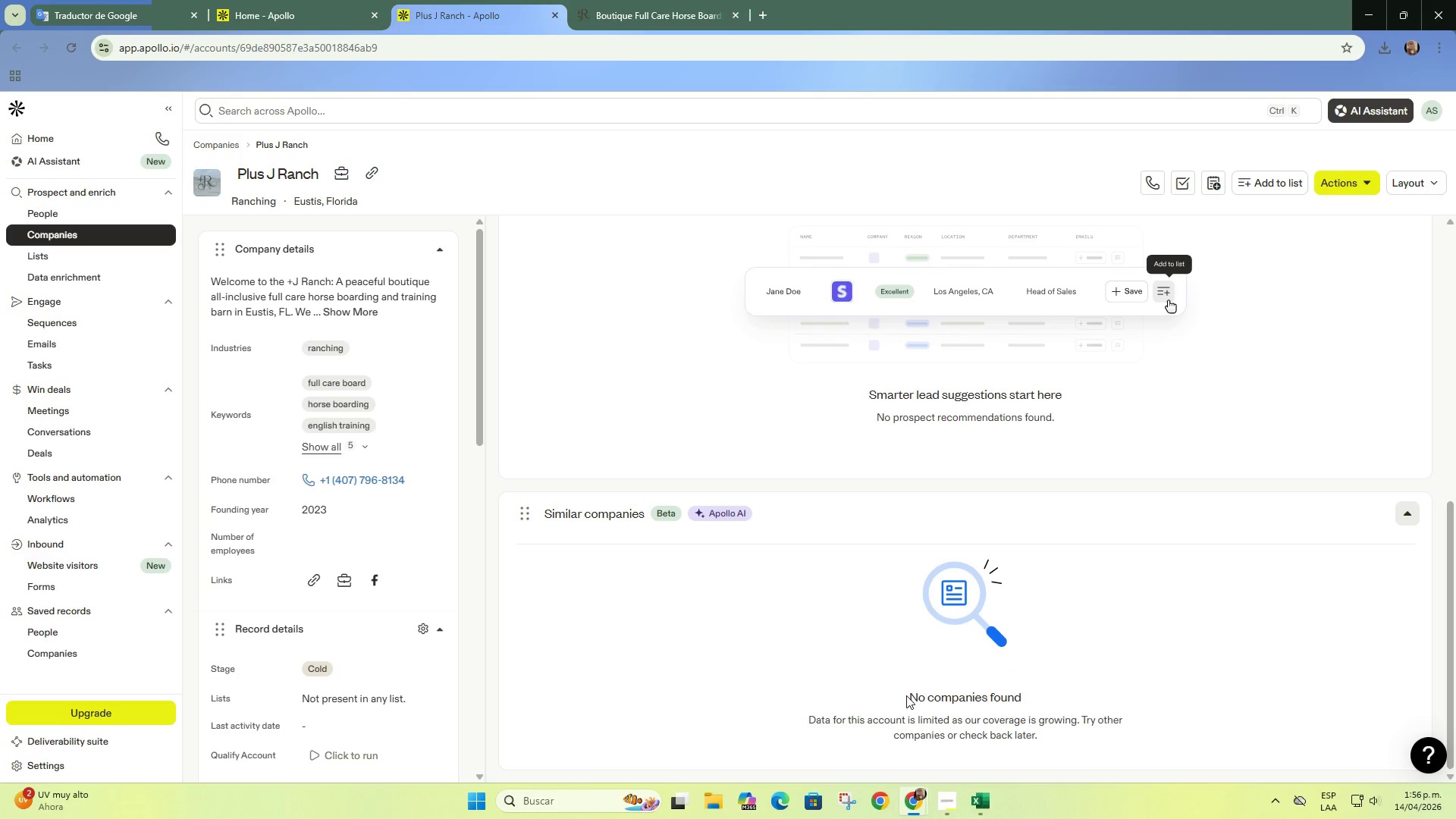 
left_click([905, 695])
 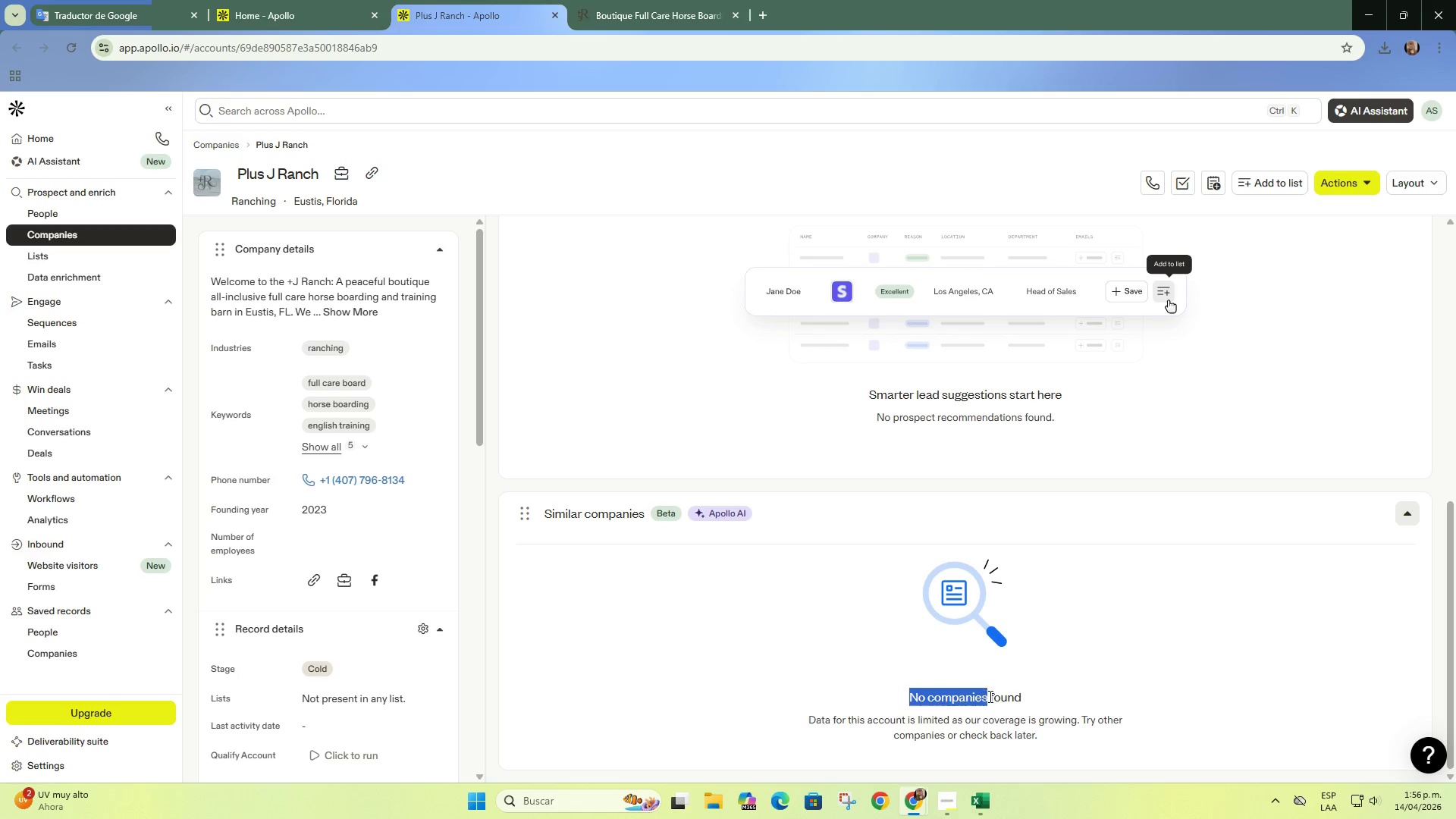 
left_click_drag(start_coordinate=[908, 696], to_coordinate=[1065, 700])
 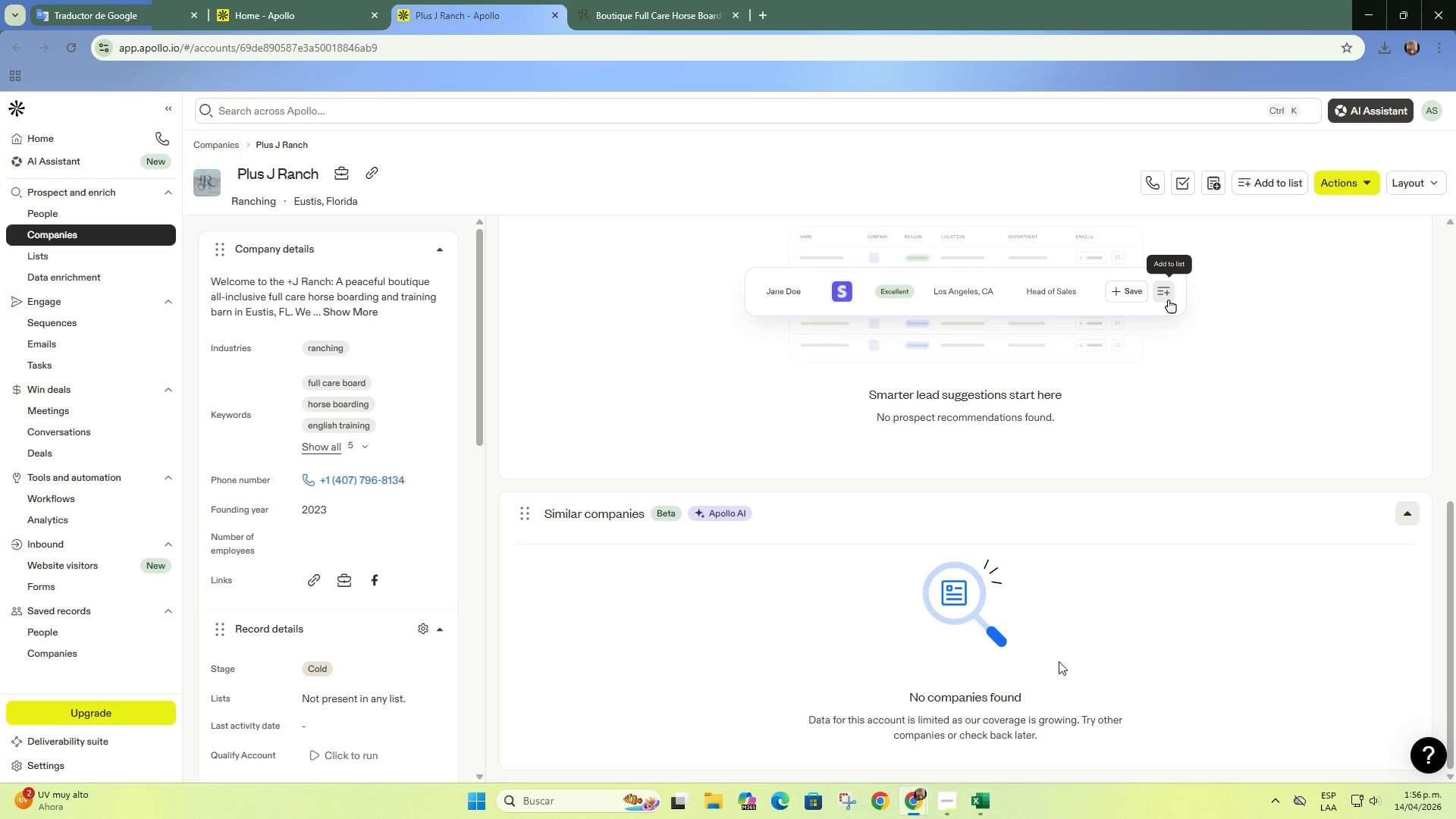 
left_click([1072, 674])
 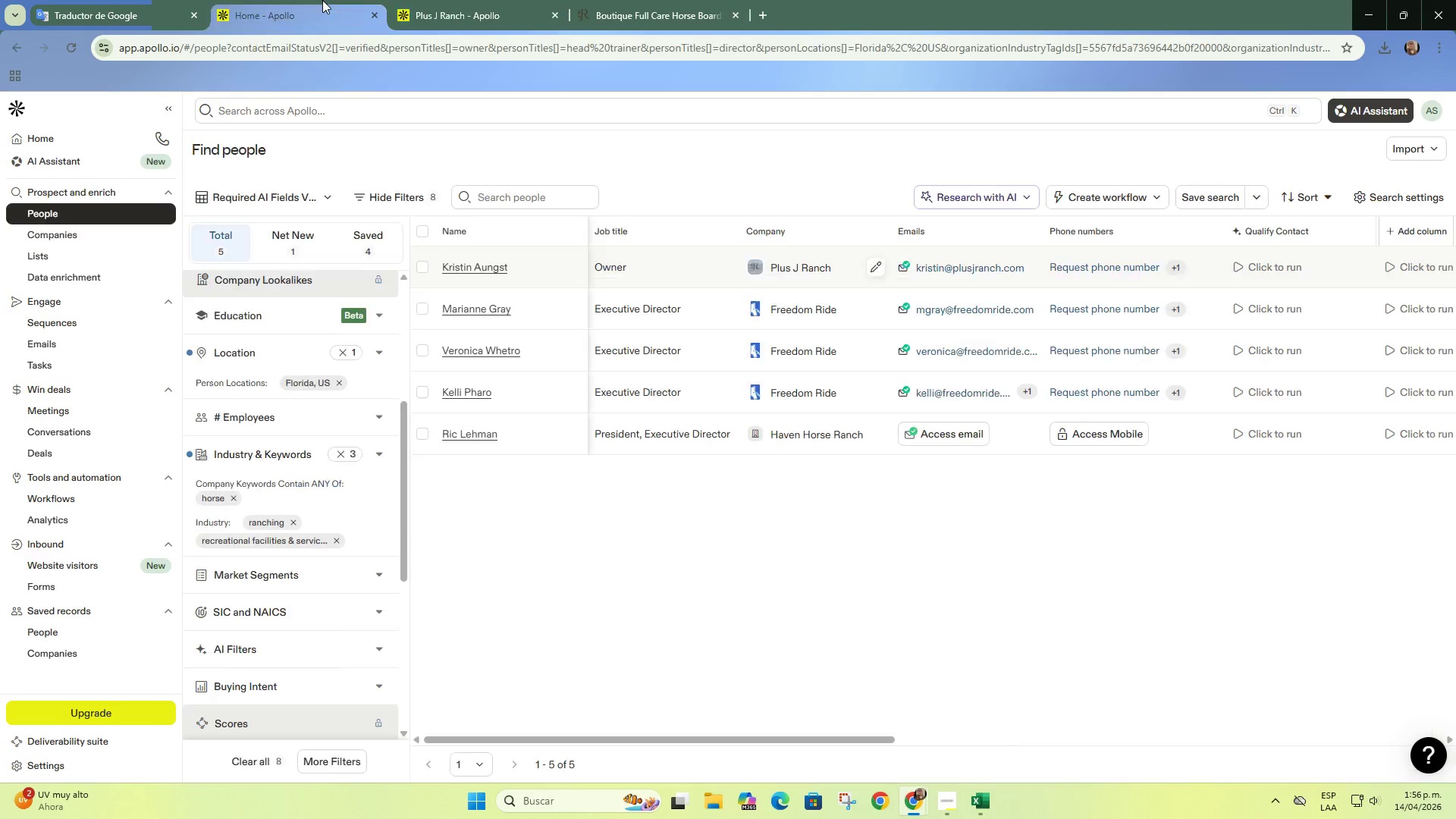 
left_click([322, 0])
 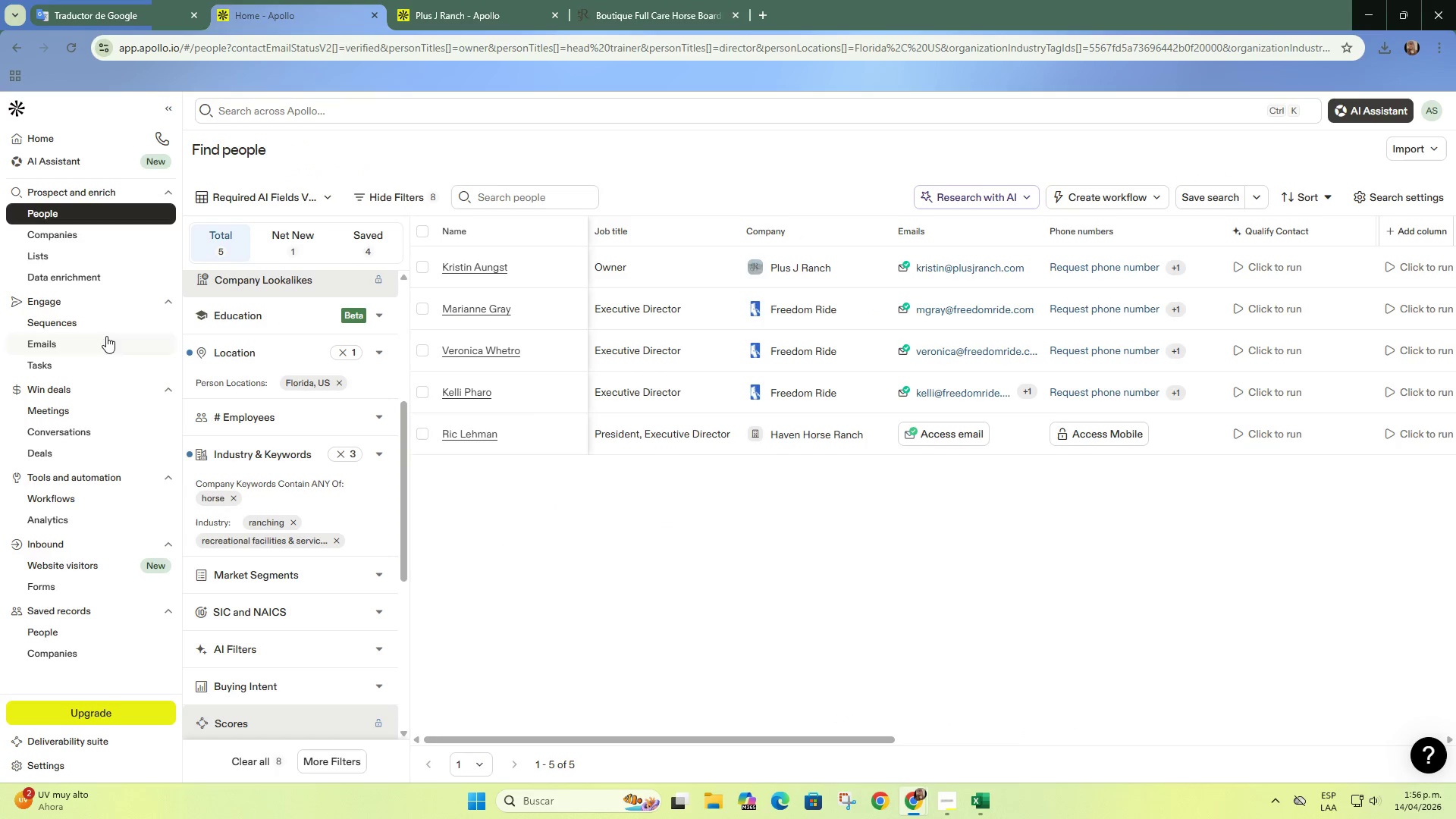 
left_click([52, 264])
 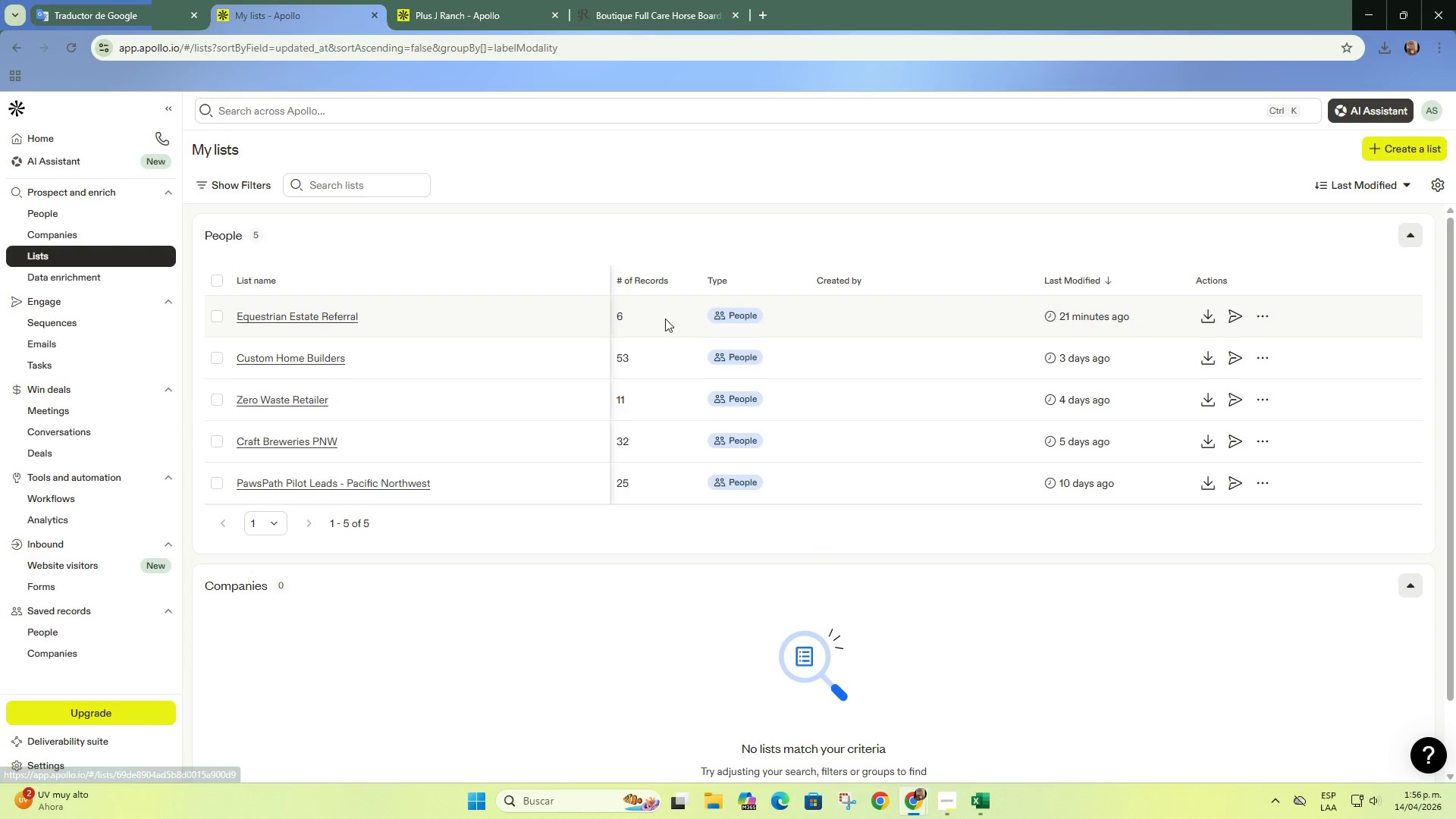 
left_click([624, 318])
 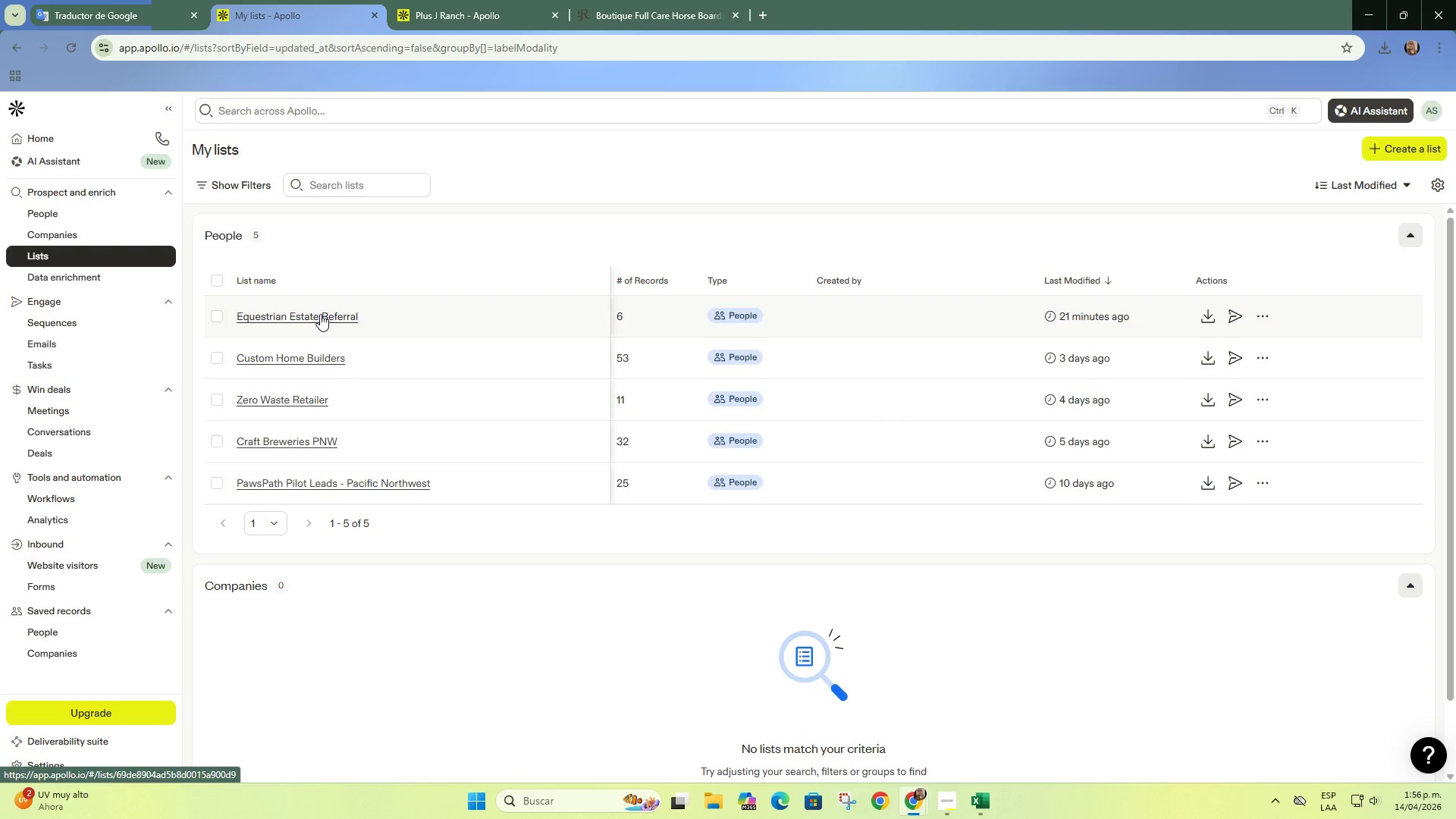 
left_click([320, 314])
 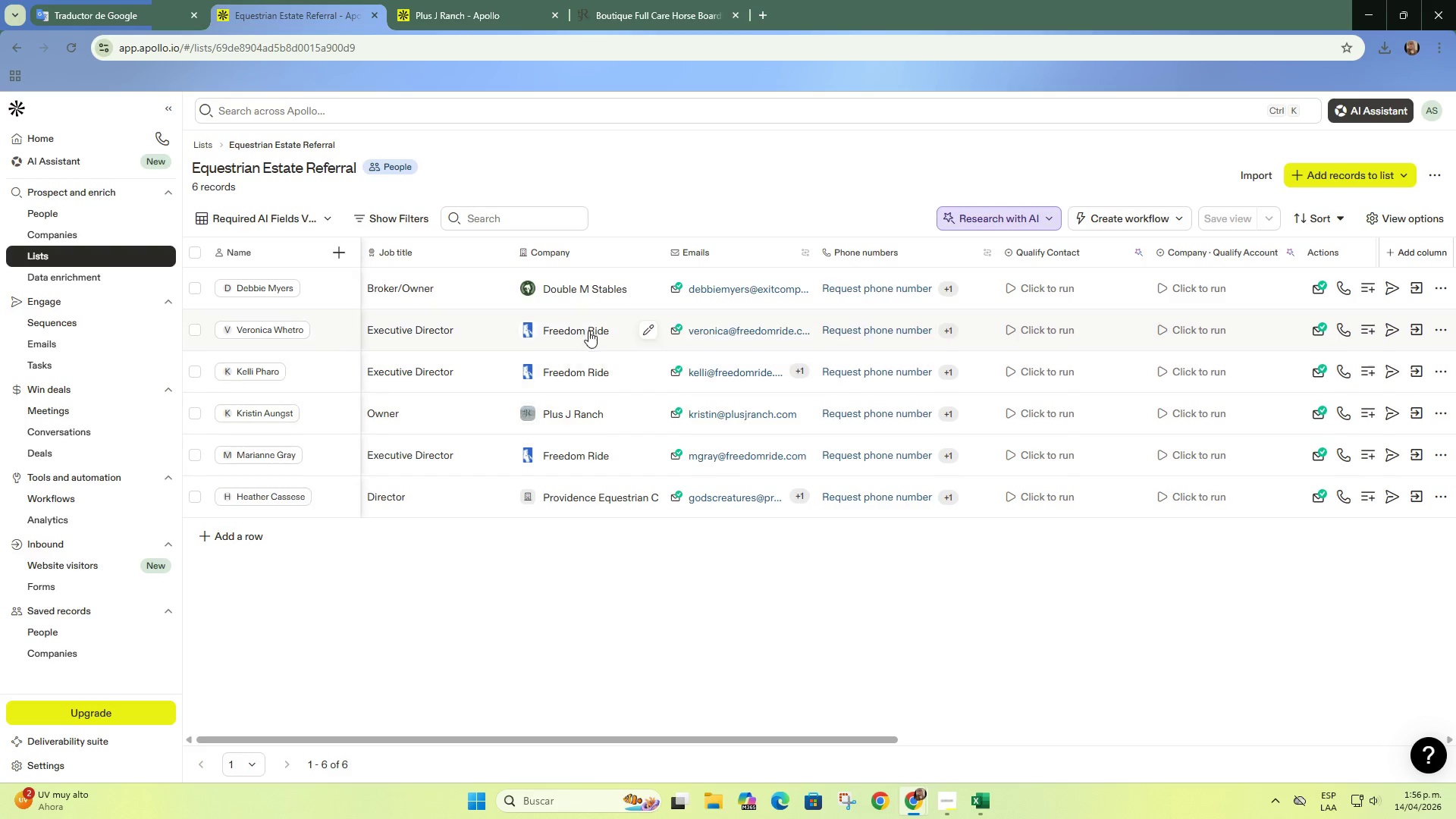 
right_click([592, 285])
 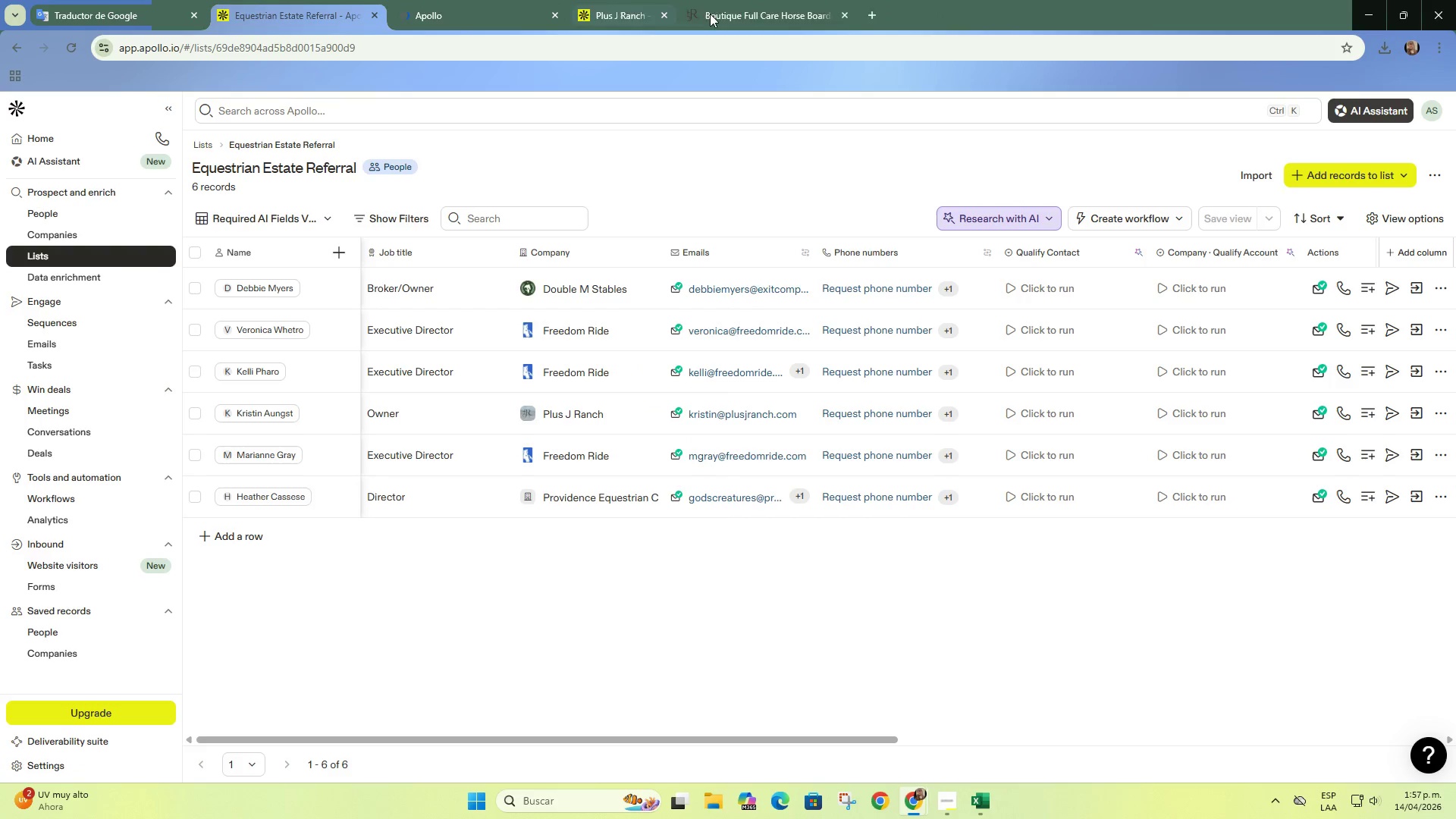 
double_click([541, 0])
 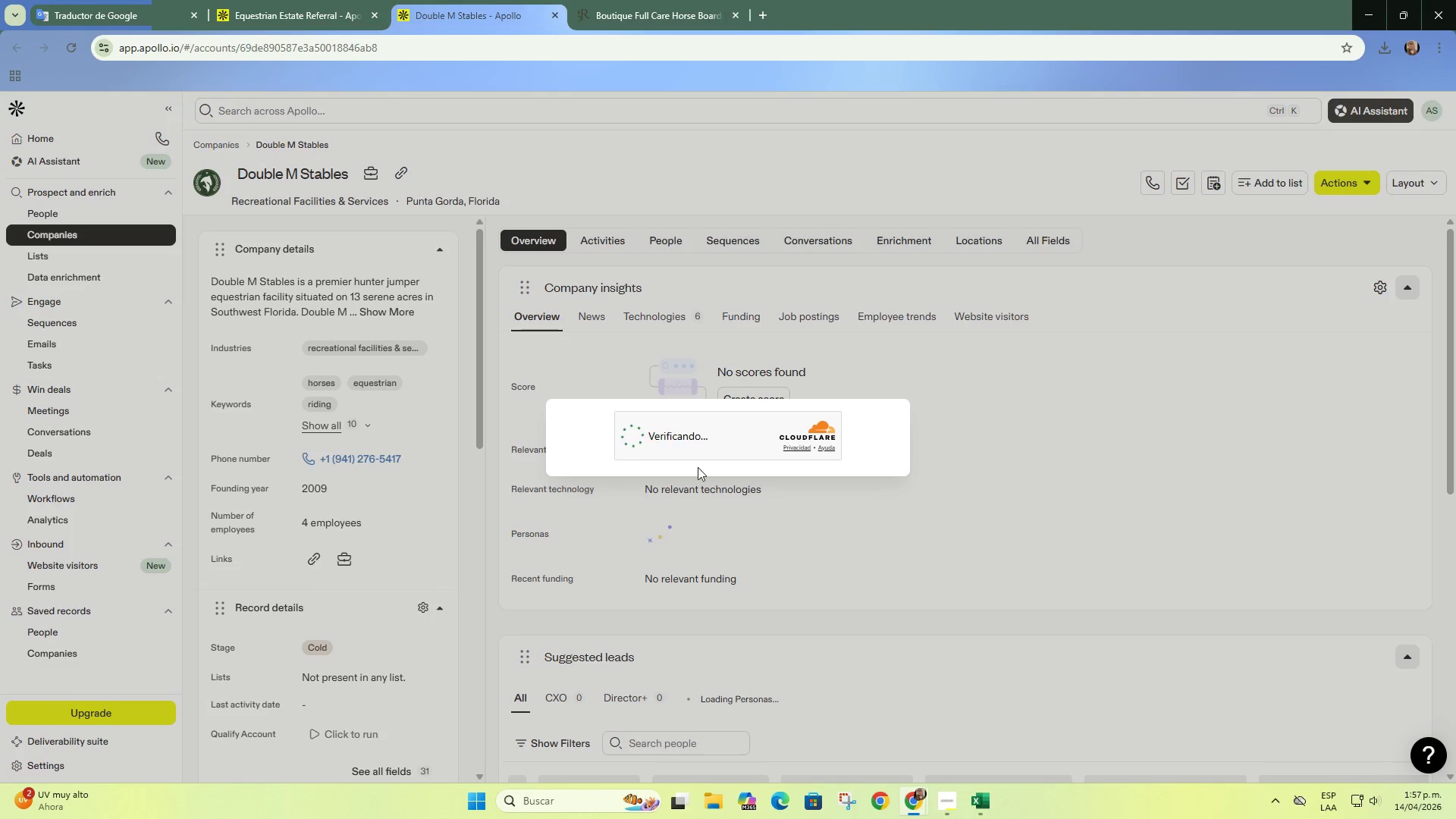 
scroll: coordinate [801, 500], scroll_direction: down, amount: 2.0
 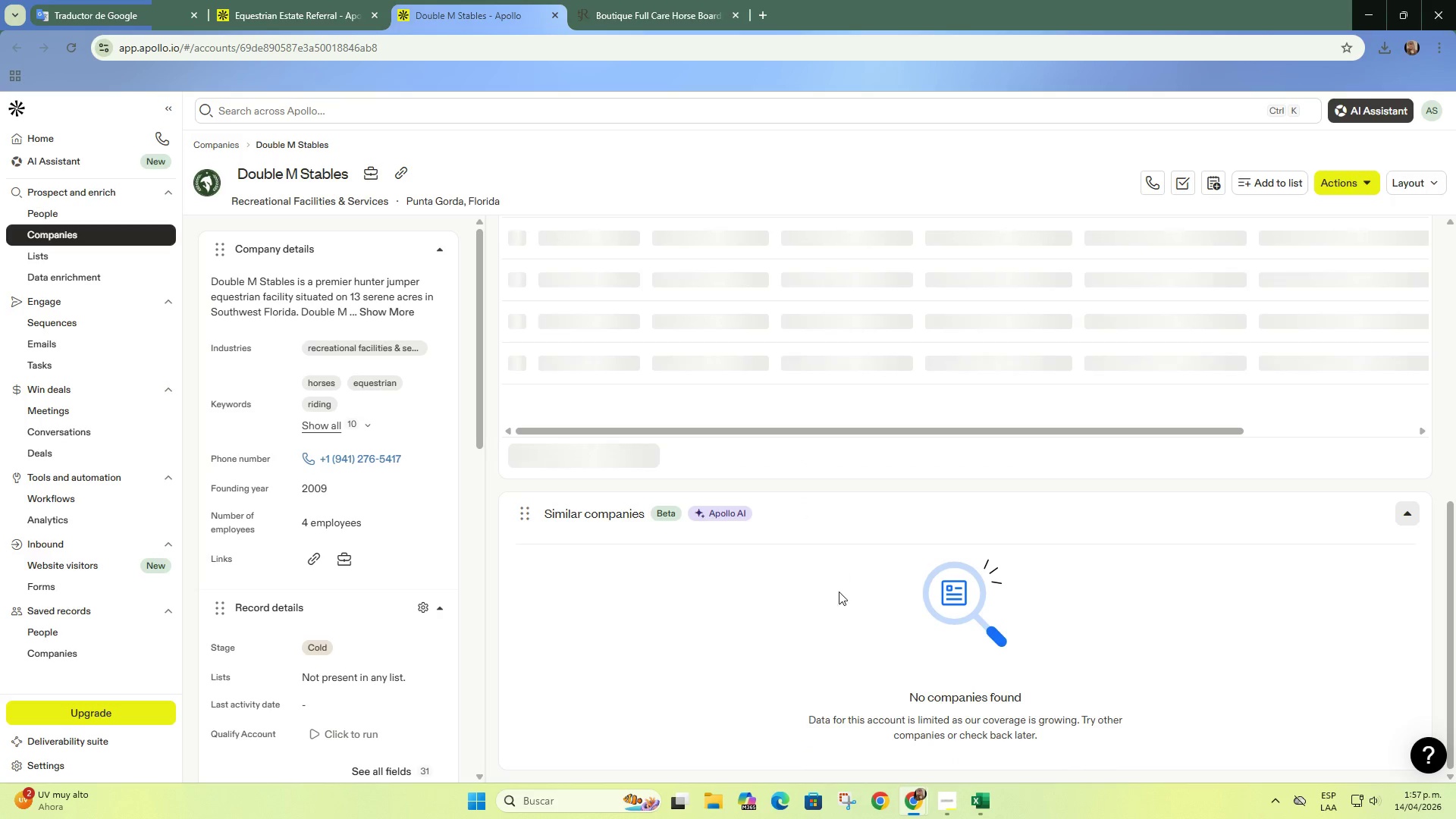 
left_click_drag(start_coordinate=[908, 701], to_coordinate=[1040, 701])
 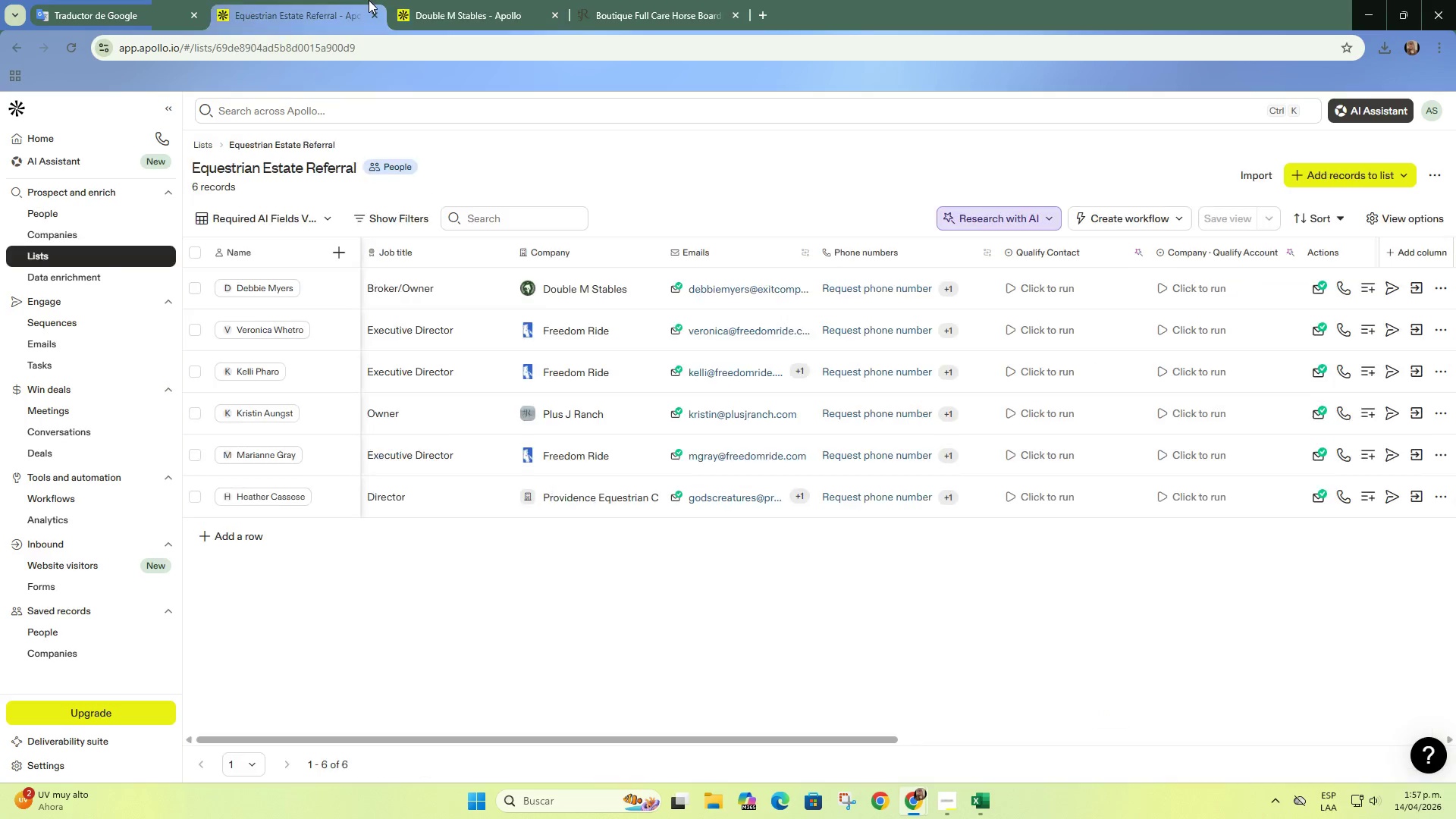 
left_click([369, 0])
 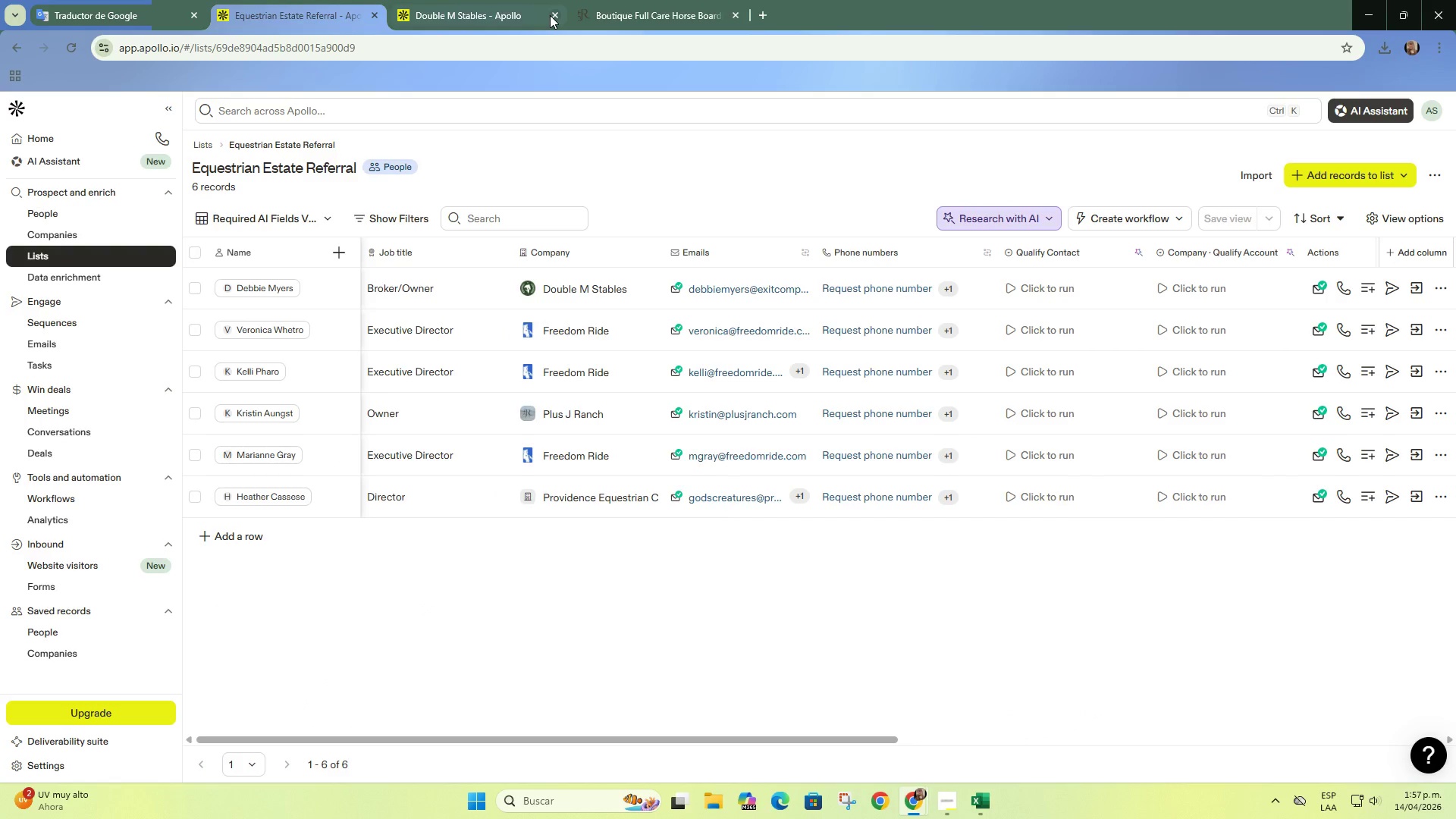 
left_click([550, 15])
 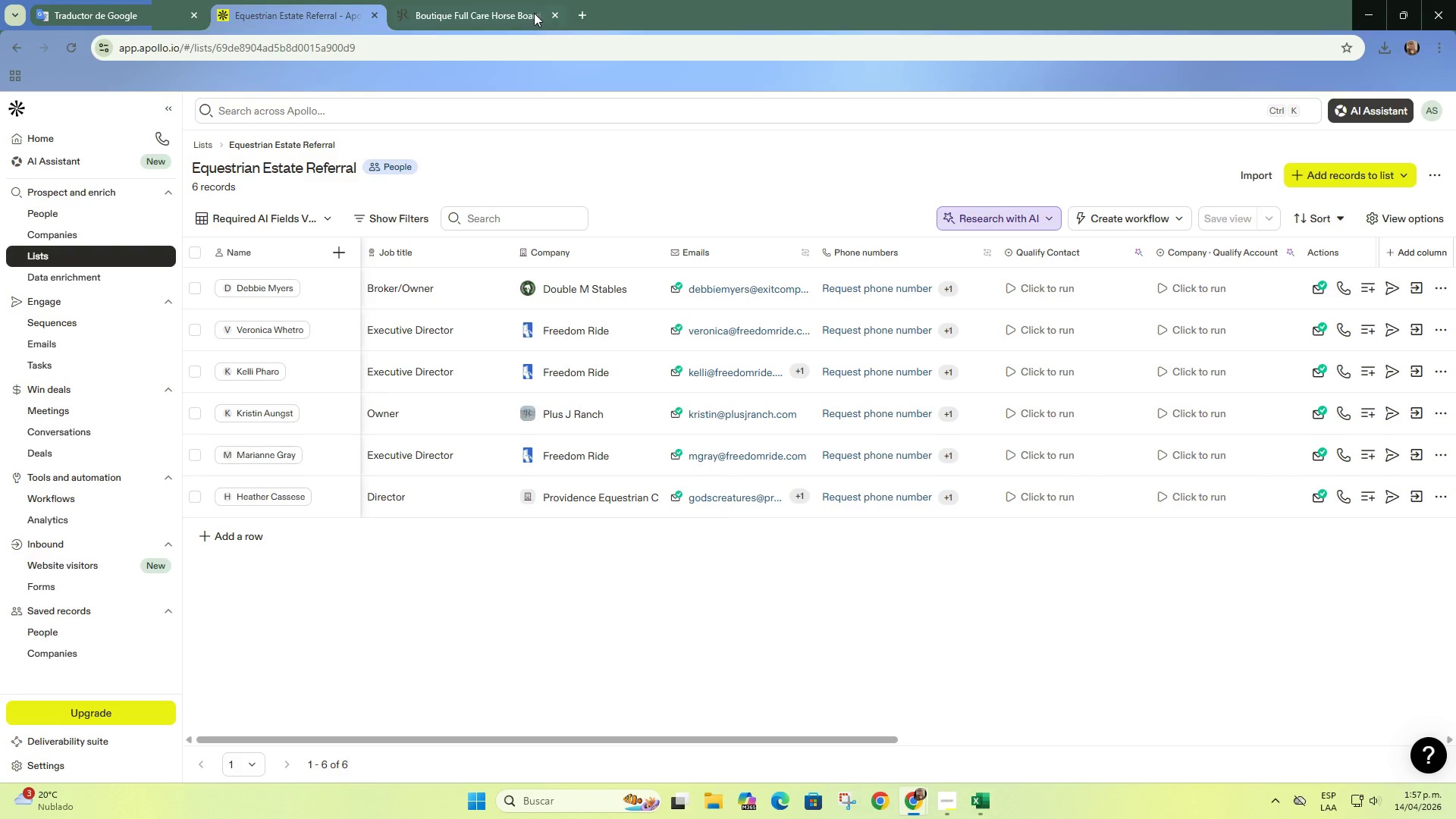 
left_click([534, 10])
 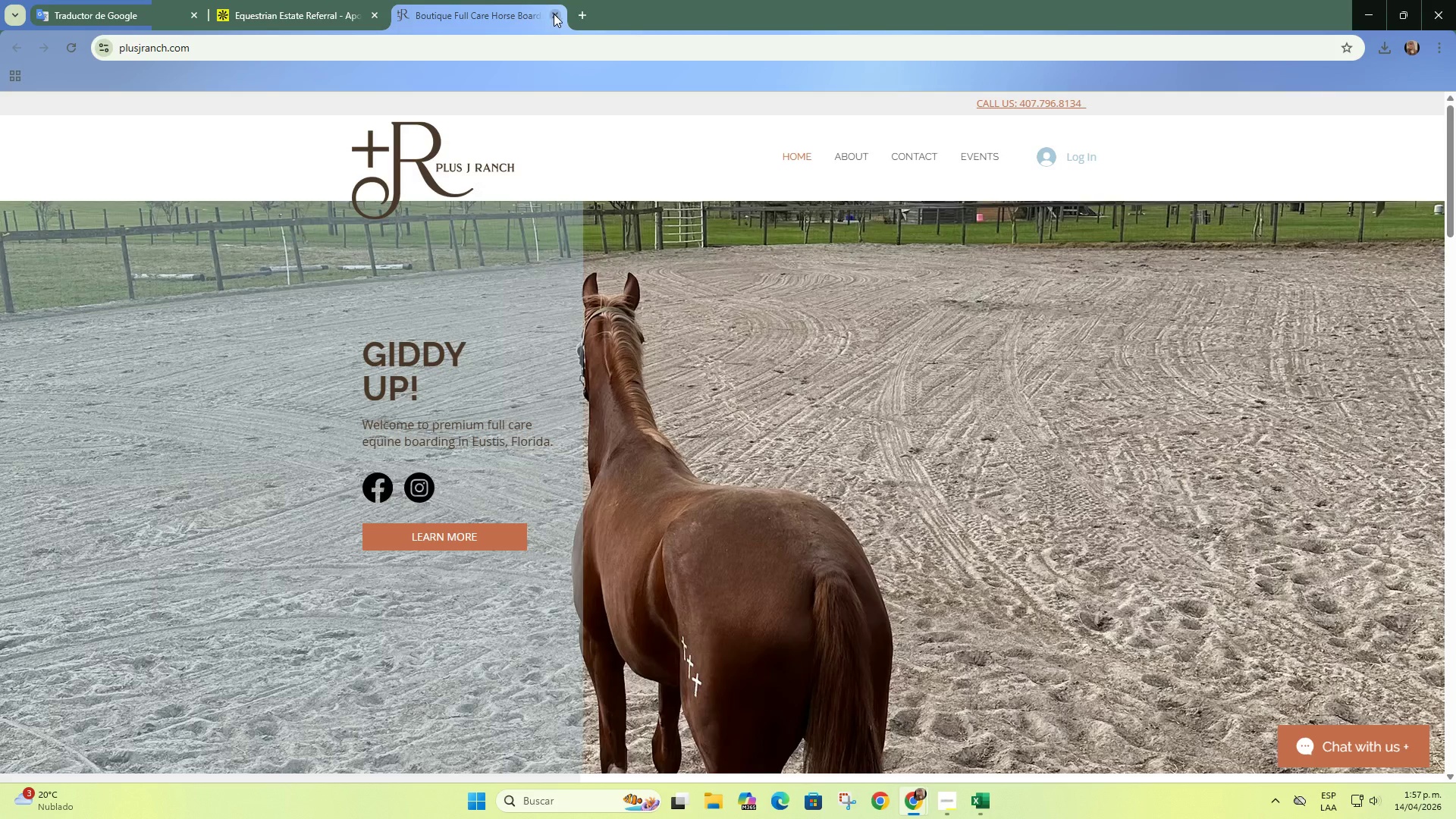 
left_click([554, 14])
 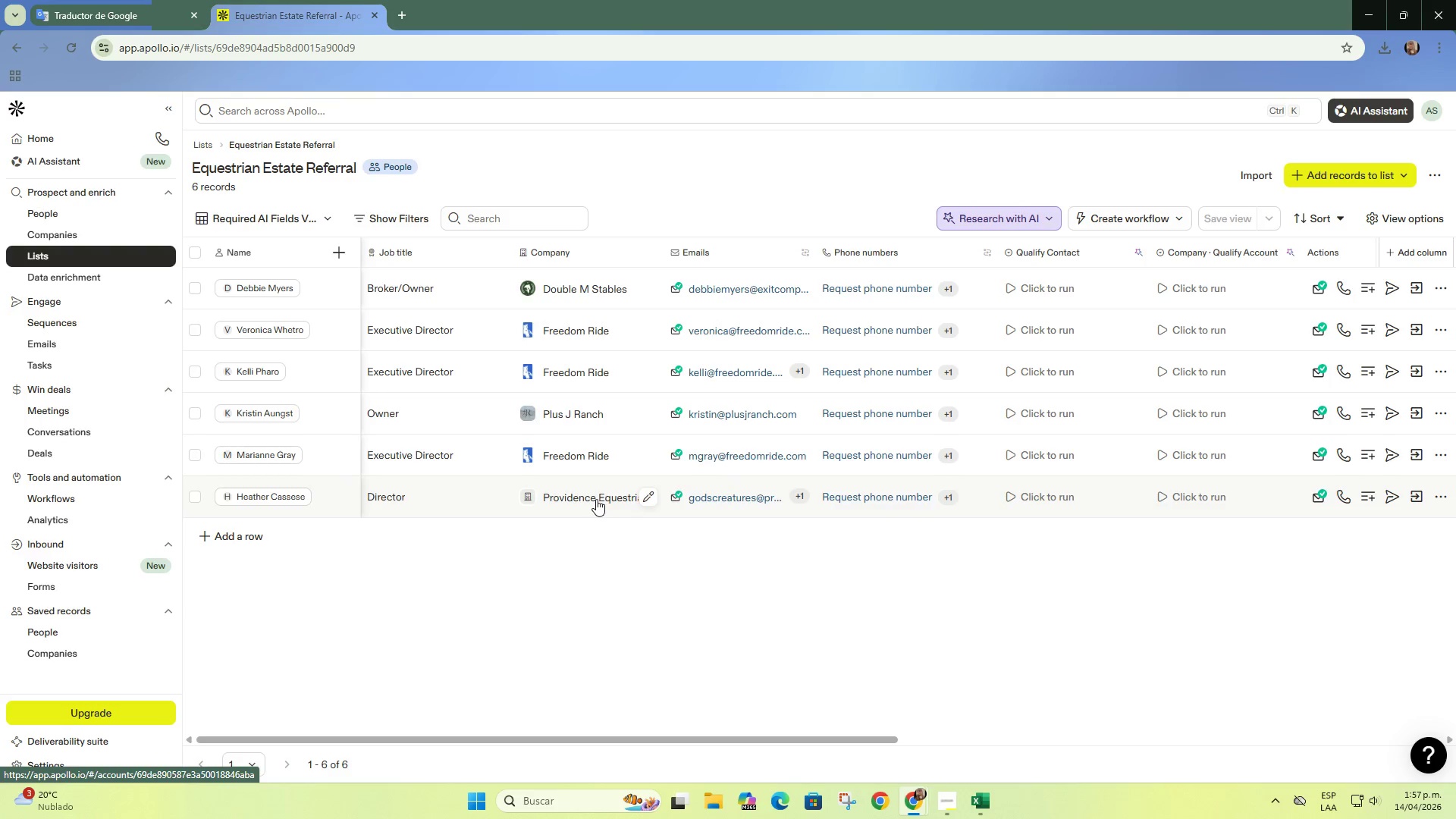 
right_click([592, 497])
 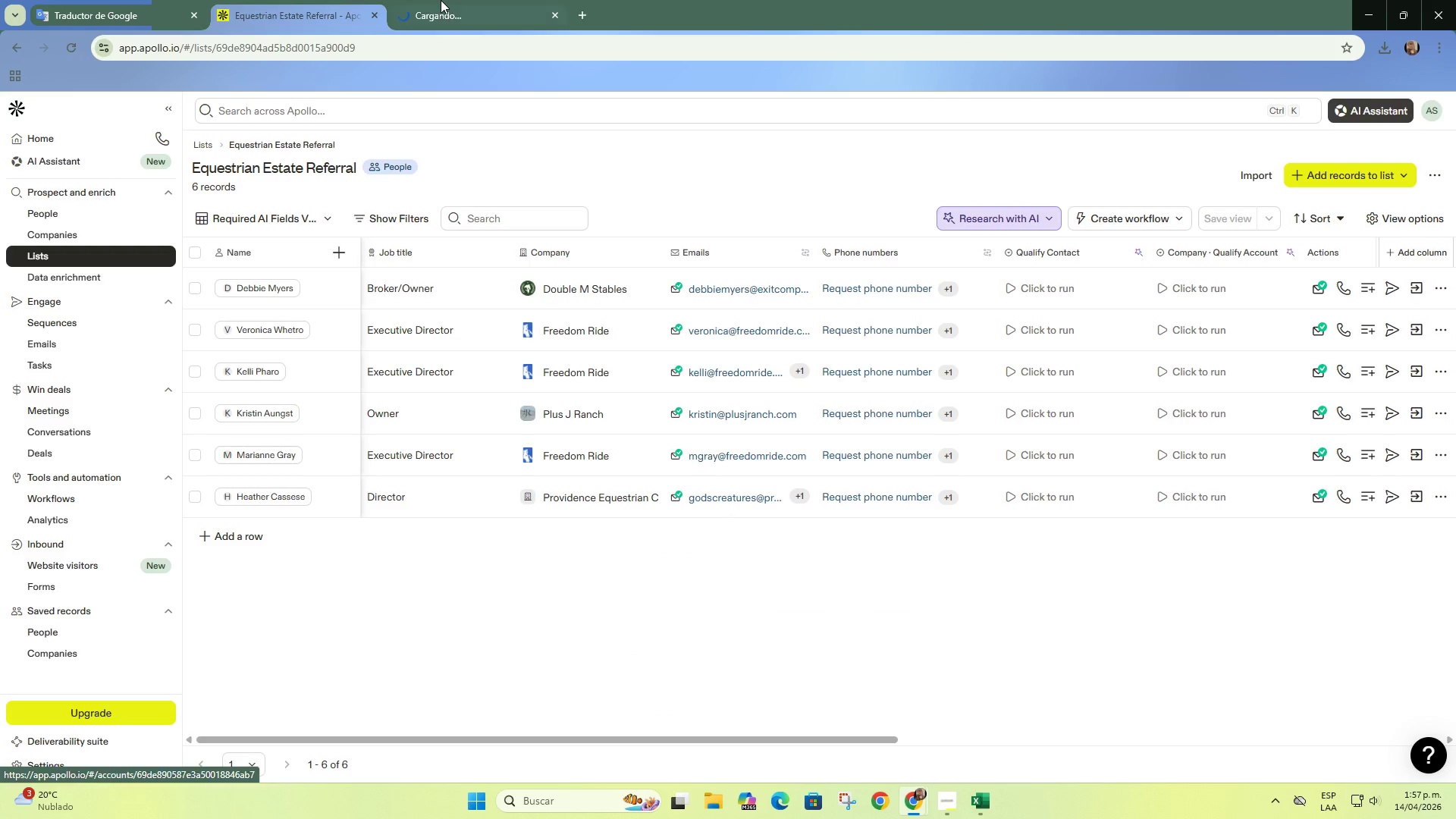 
double_click([441, 0])
 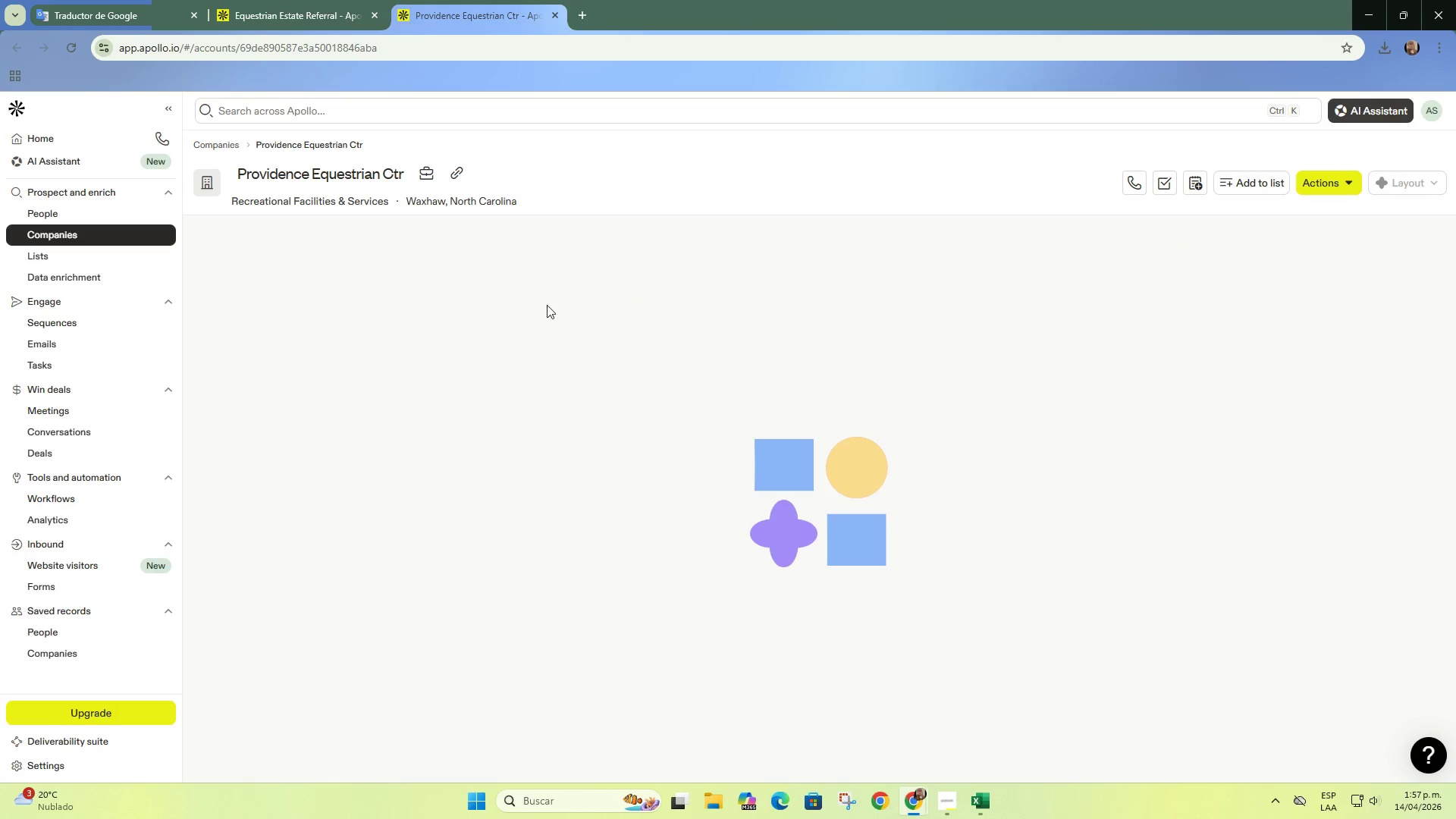 
mouse_move([544, 330])
 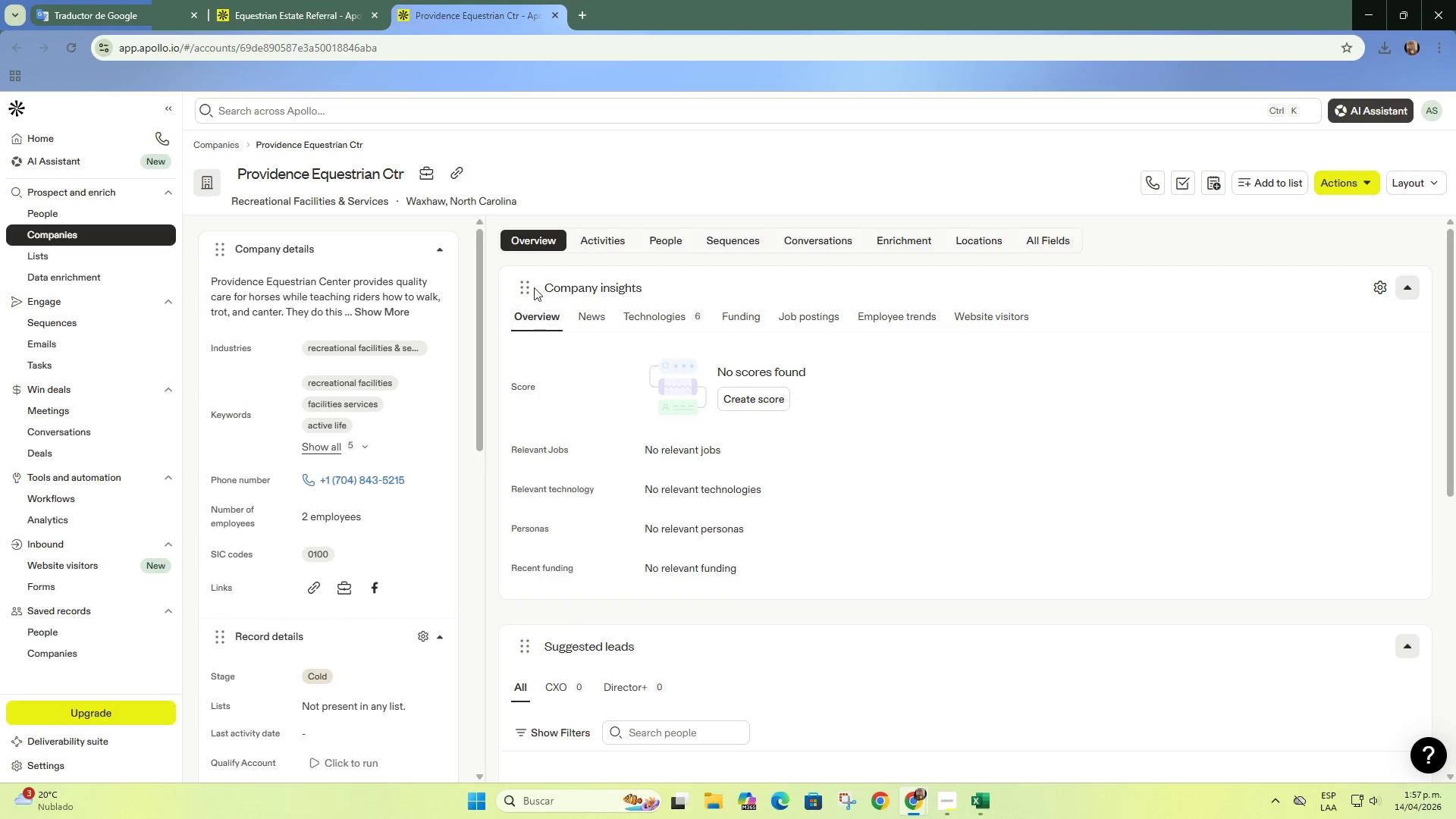 
mouse_move([460, 177])
 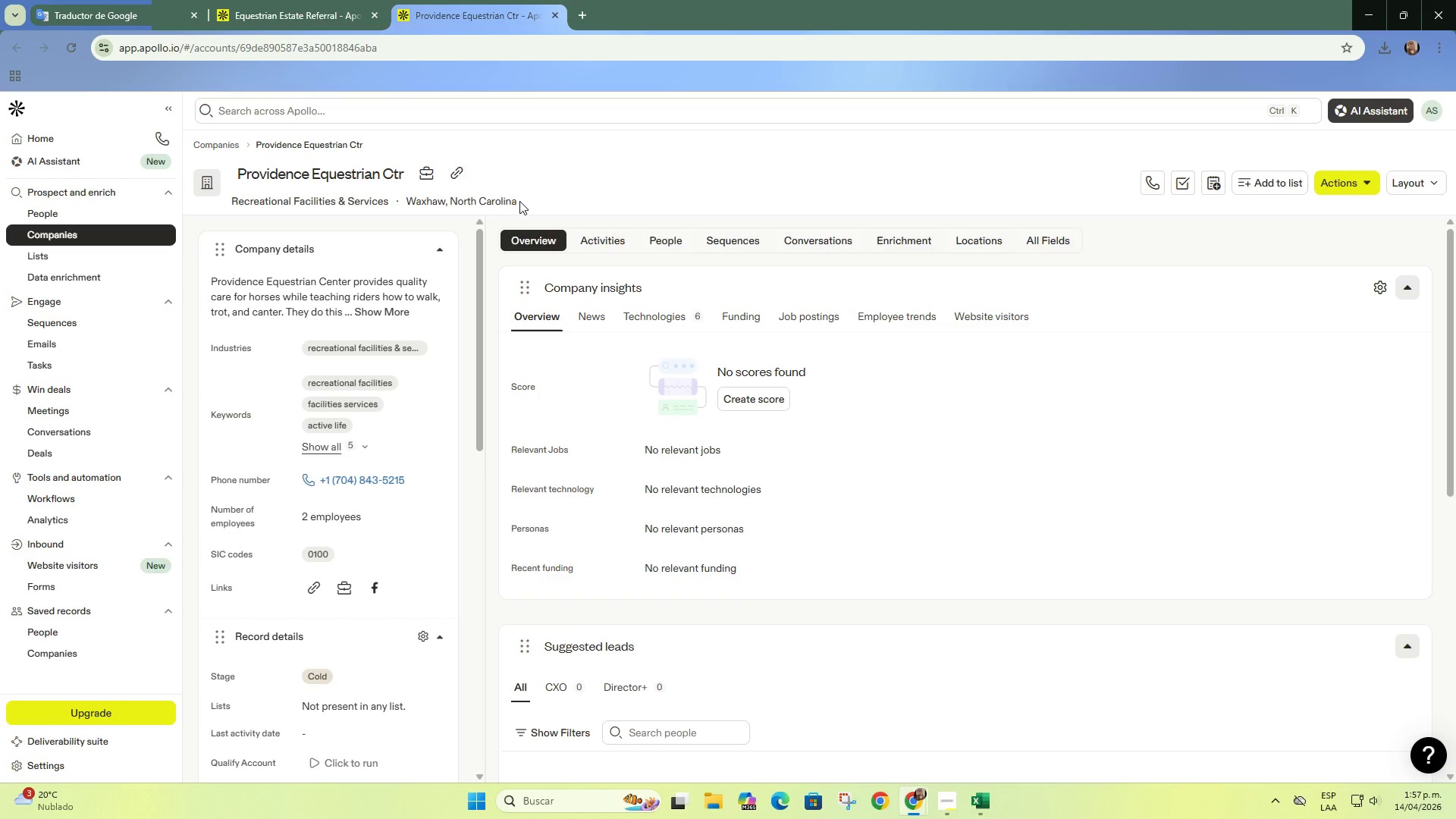 
left_click_drag(start_coordinate=[535, 201], to_coordinate=[564, 205])
 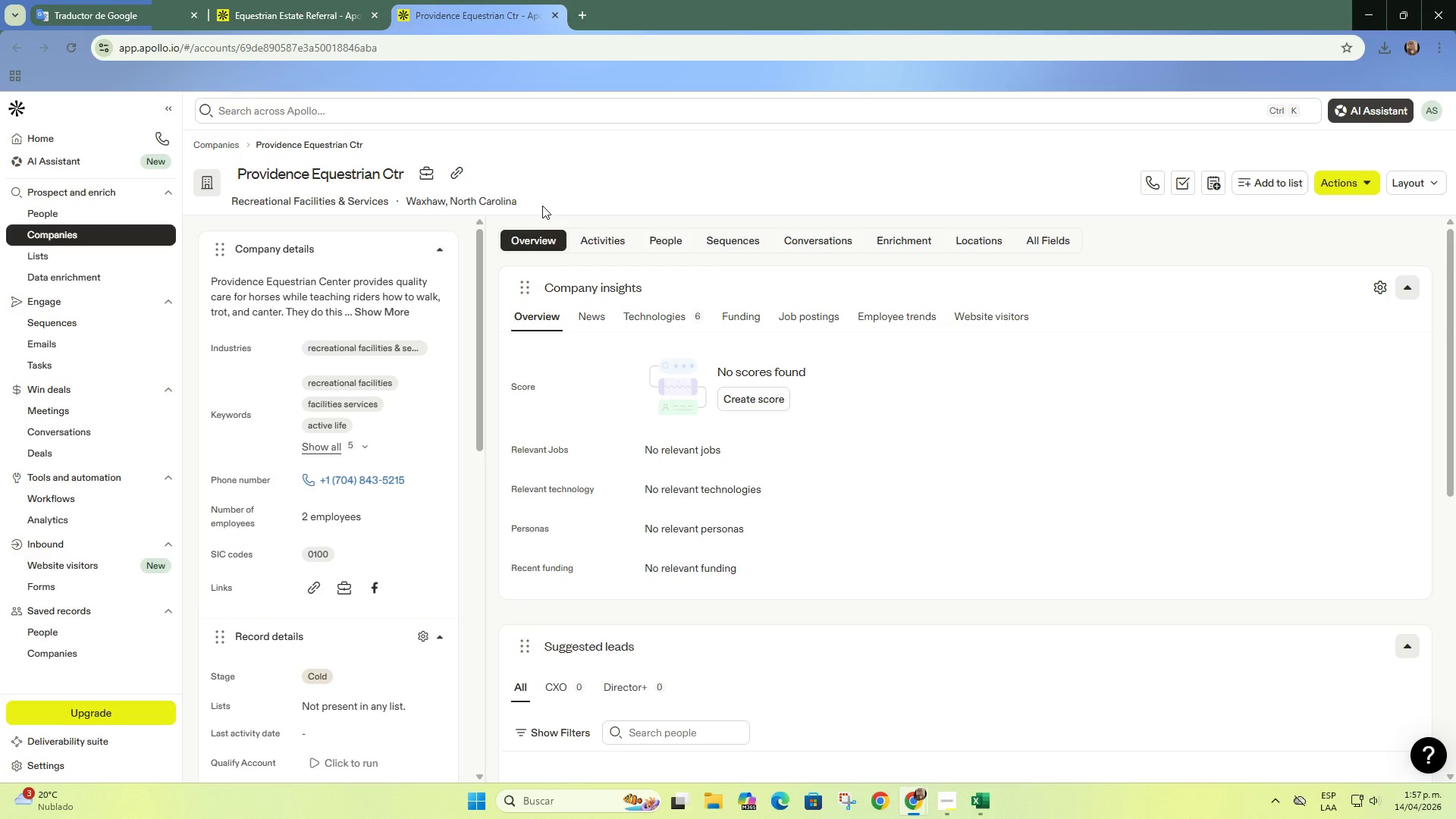 
left_click([544, 206])
 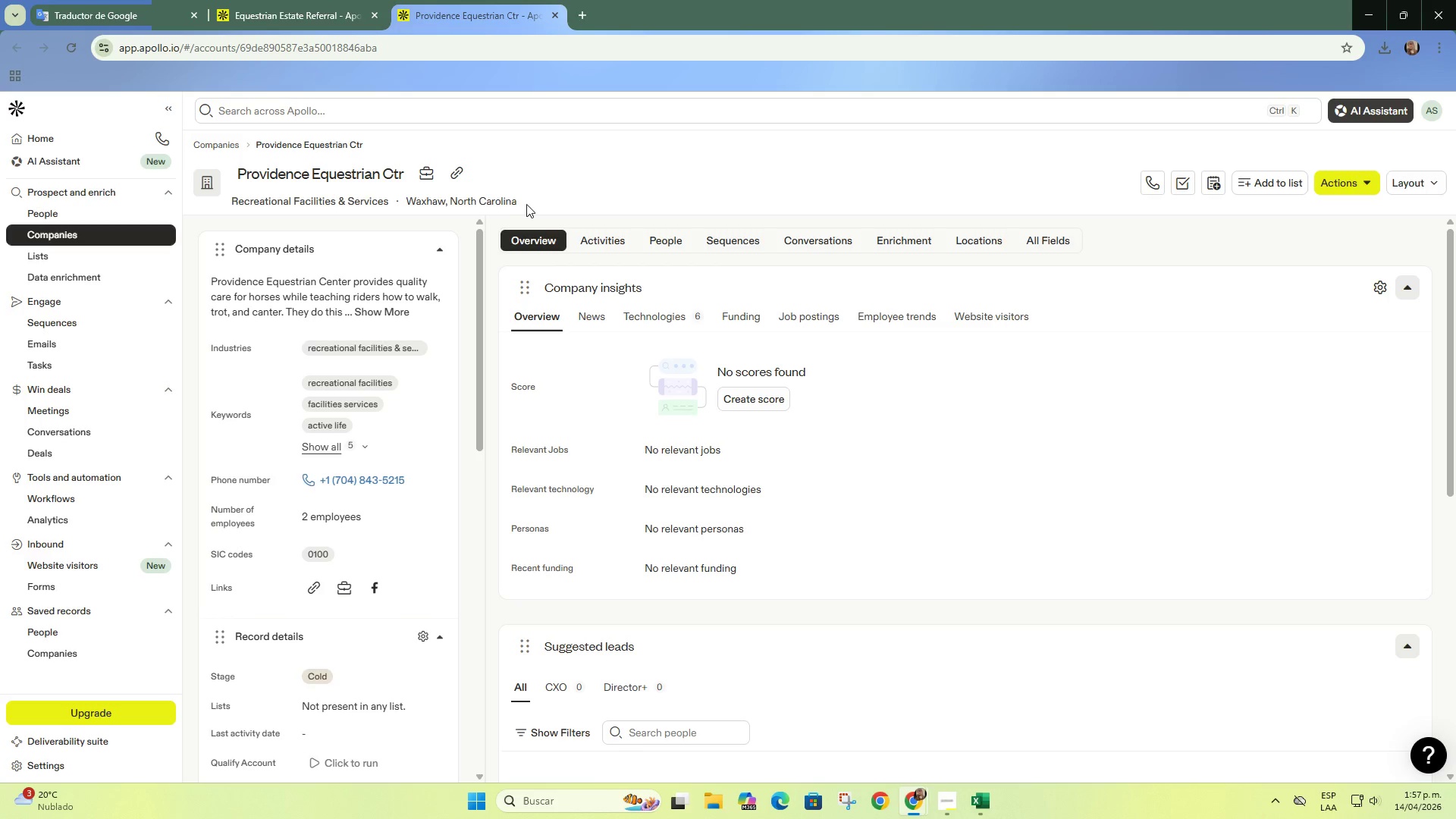 
left_click_drag(start_coordinate=[531, 204], to_coordinate=[543, 195])
 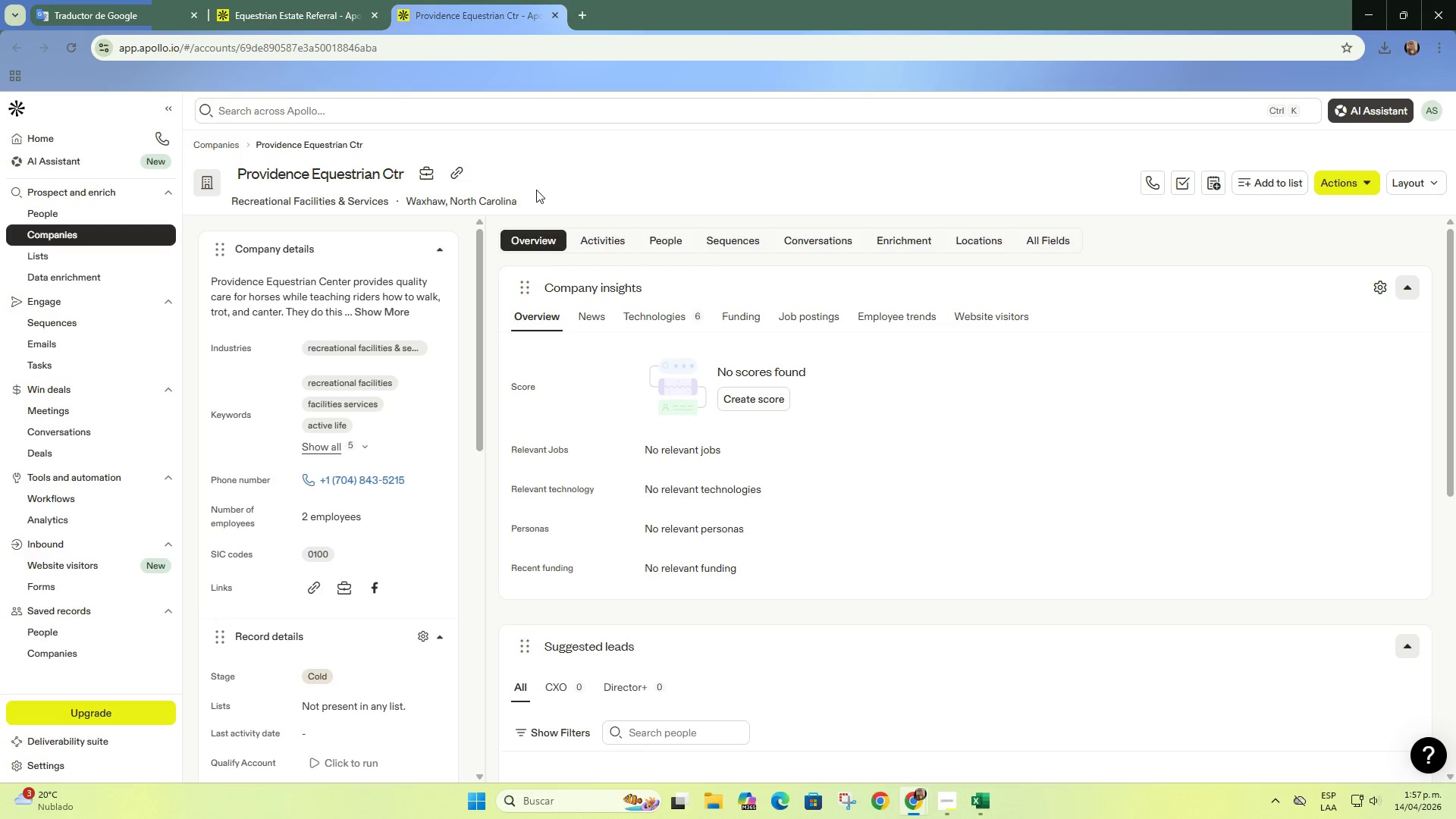 
left_click([544, 177])
 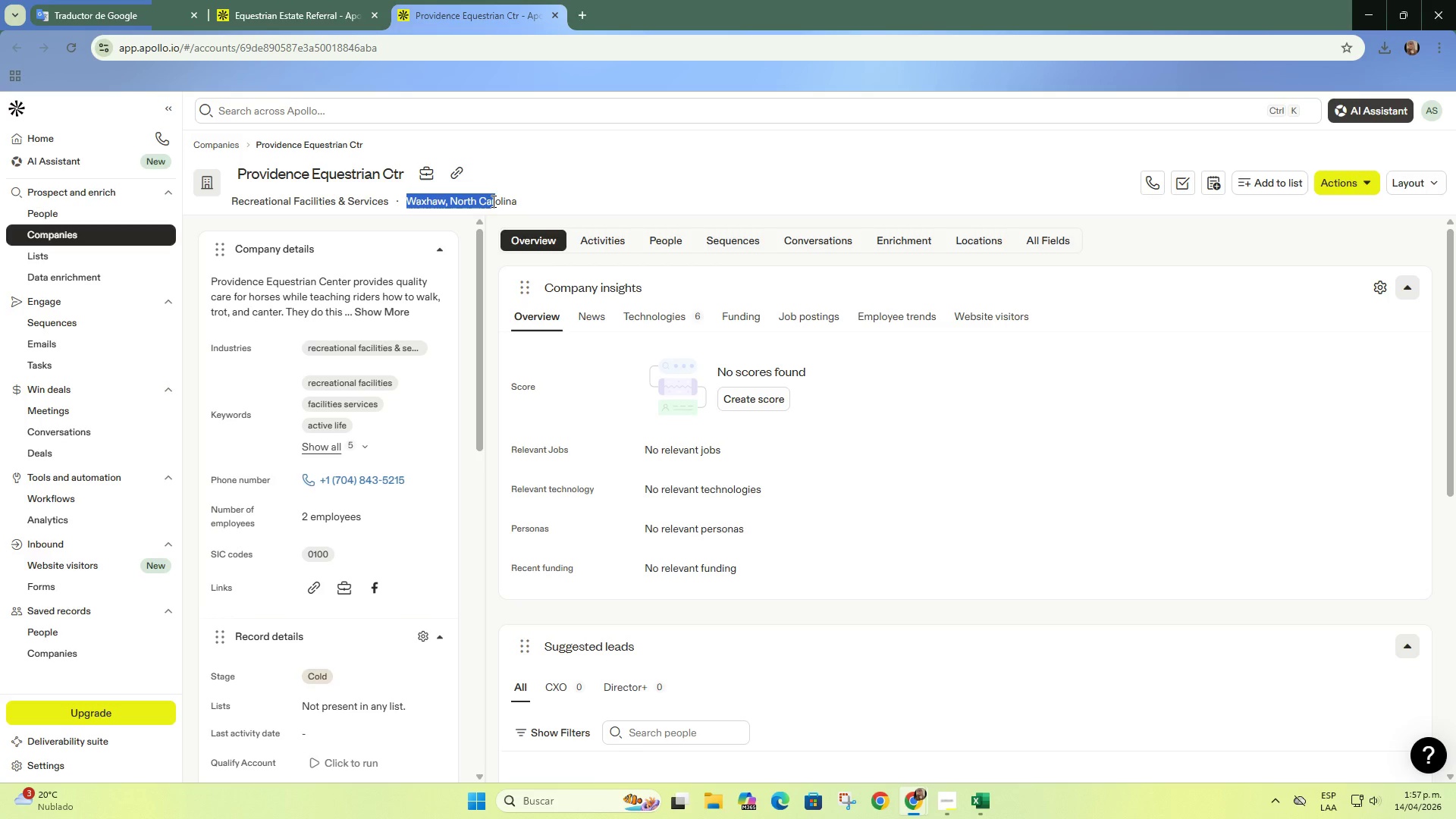 
left_click_drag(start_coordinate=[527, 201], to_coordinate=[532, 197])
 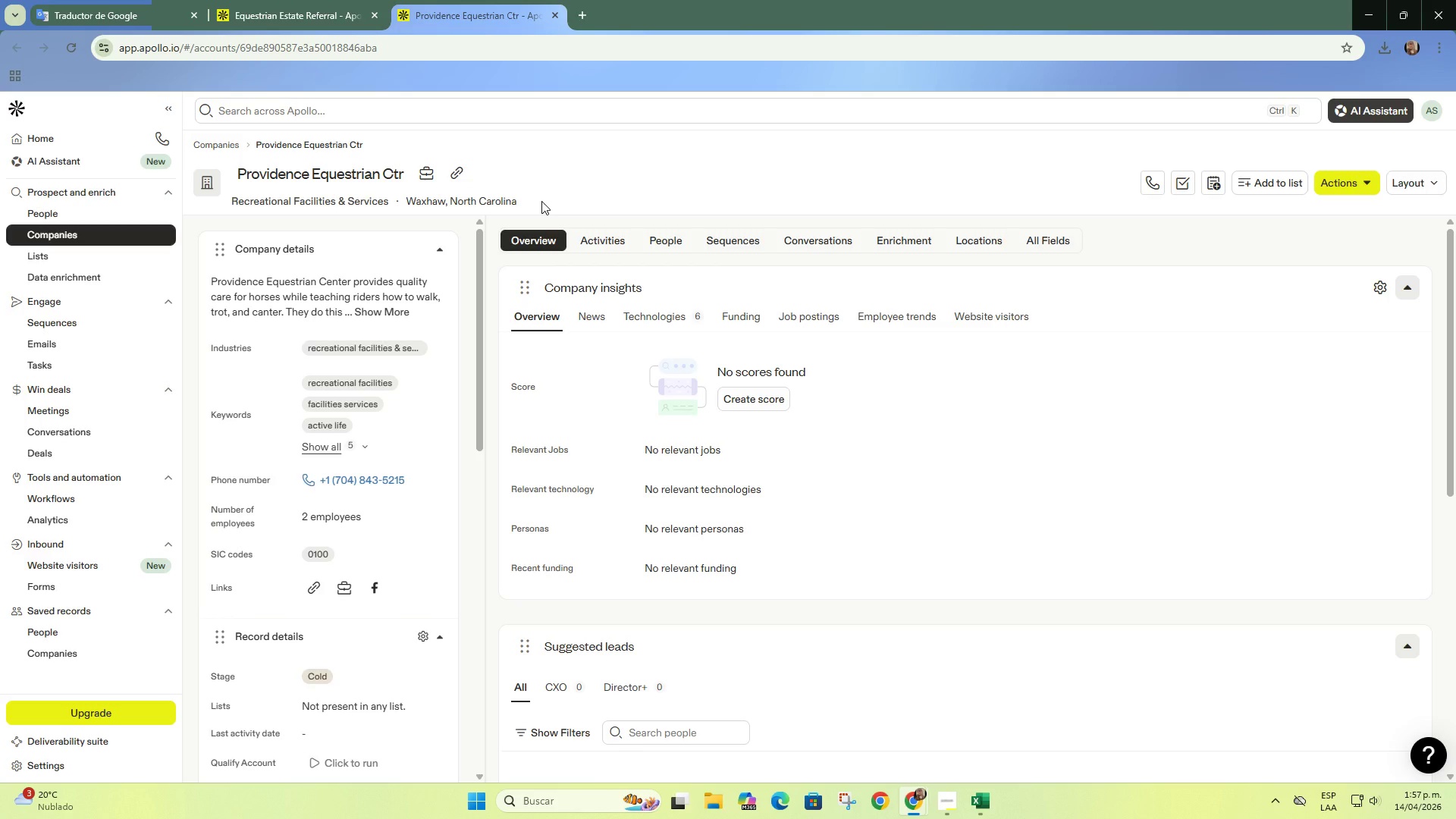 
left_click([541, 201])
 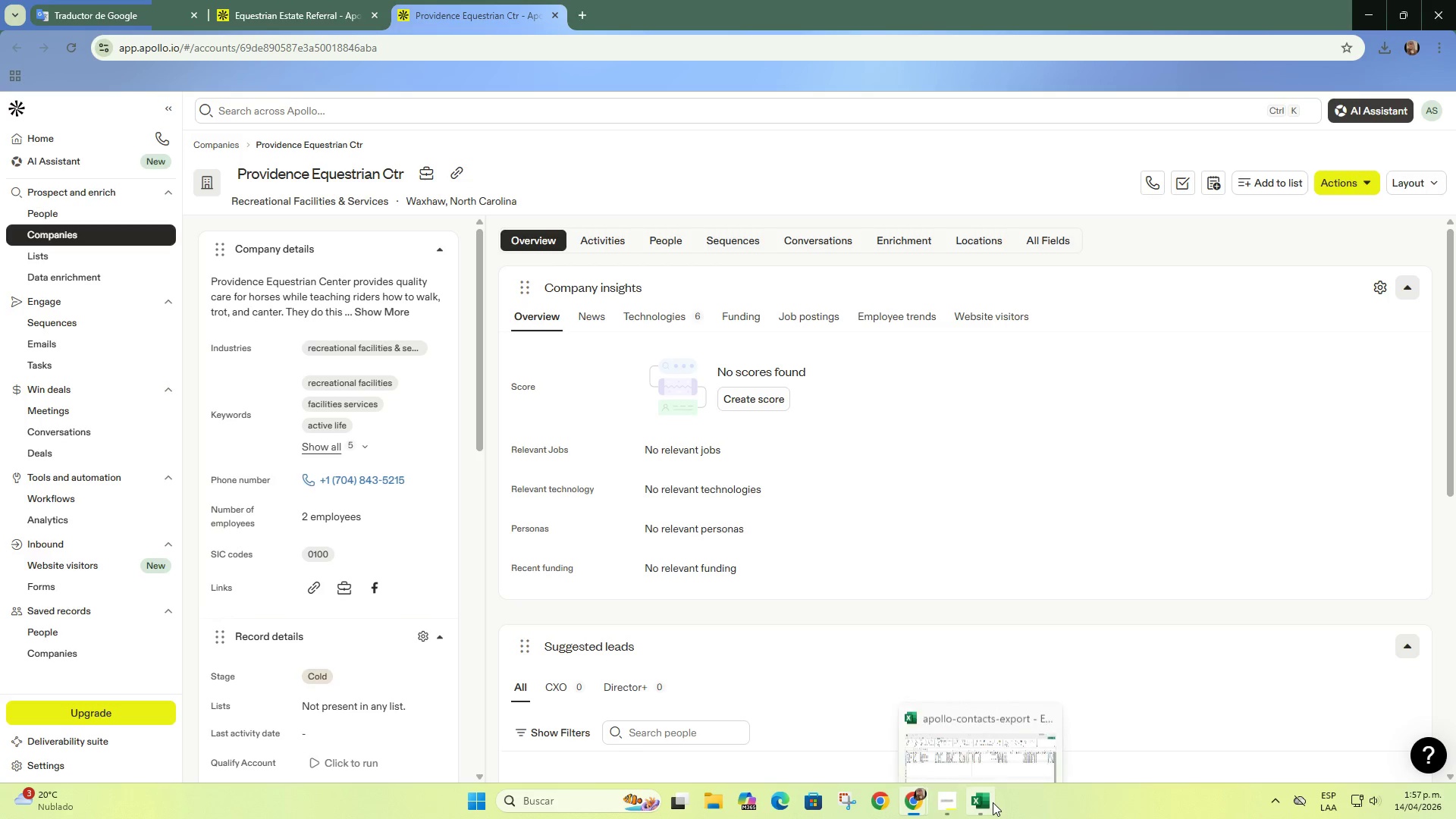 
left_click([993, 802])
 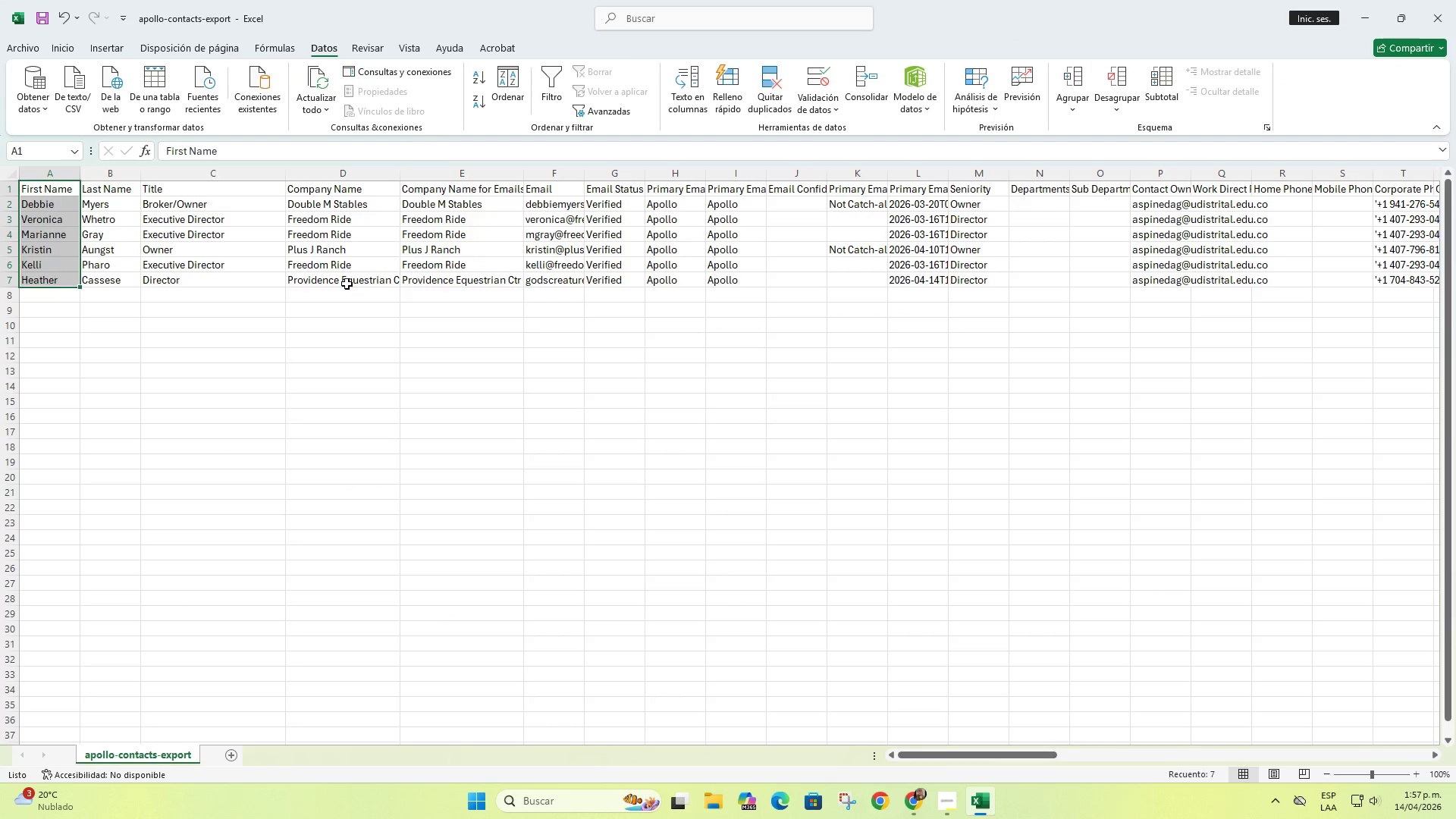 
left_click([347, 284])
 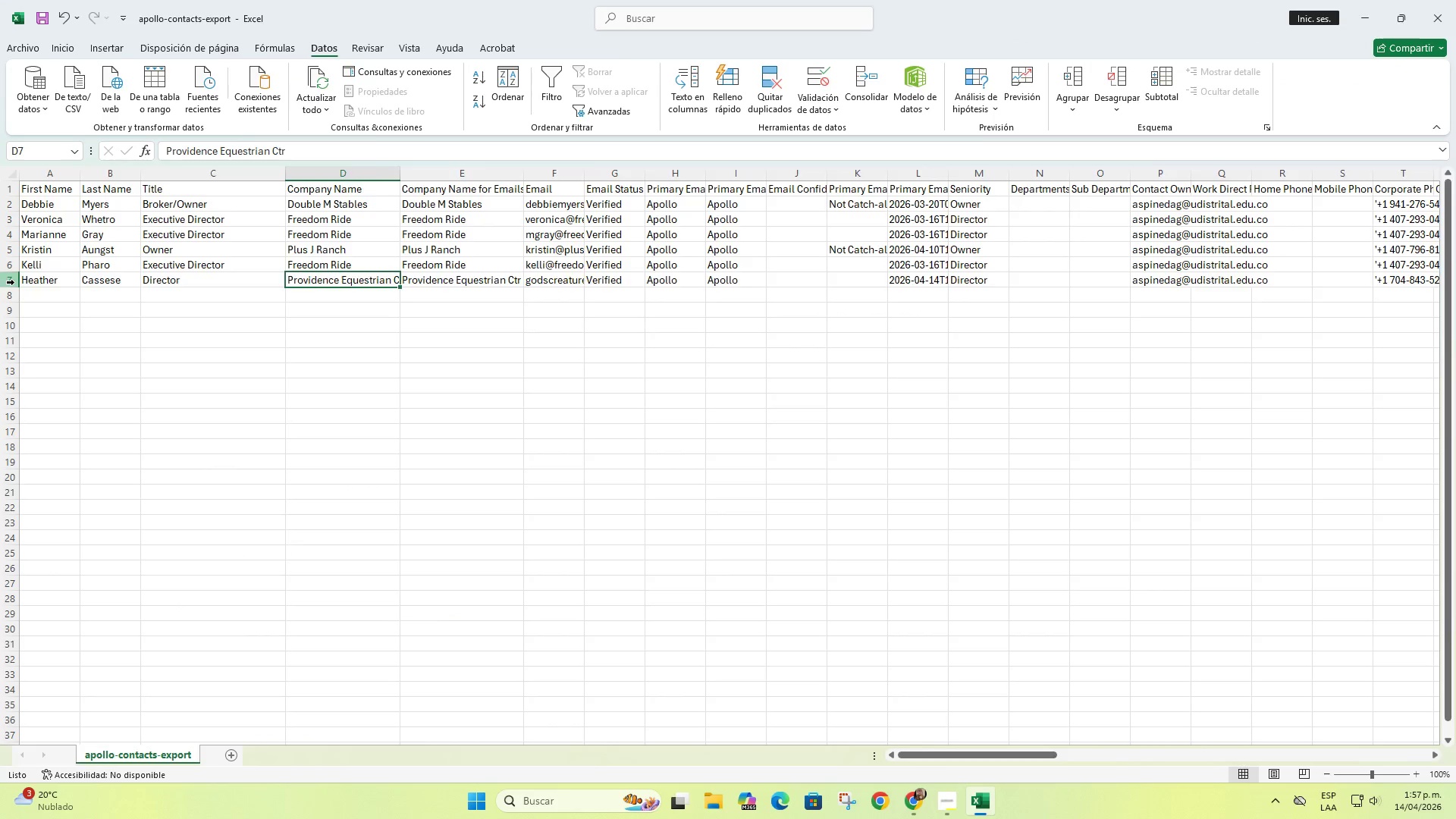 
left_click([14, 282])
 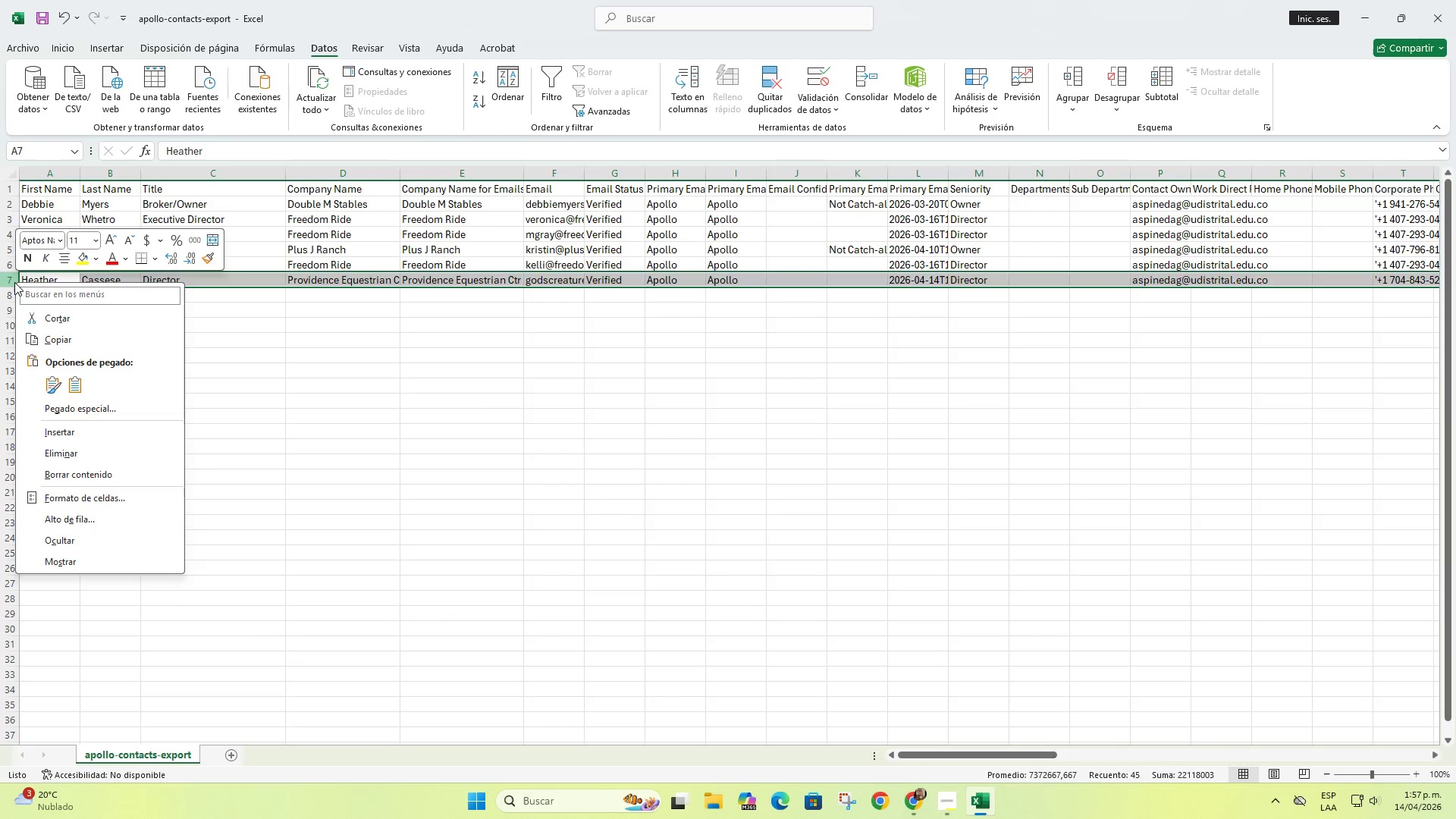 
right_click([14, 282])
 